 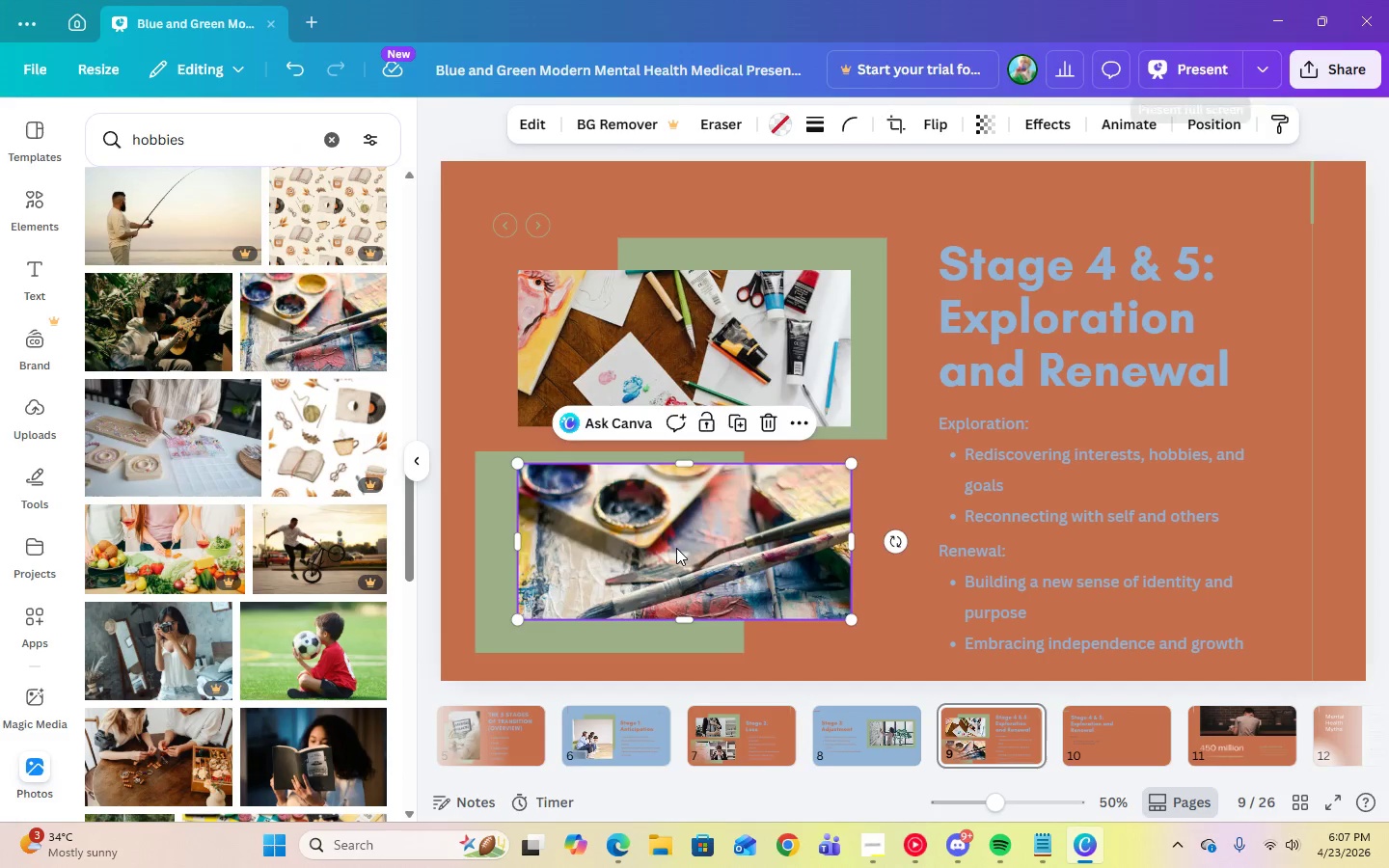 
key(Delete)
 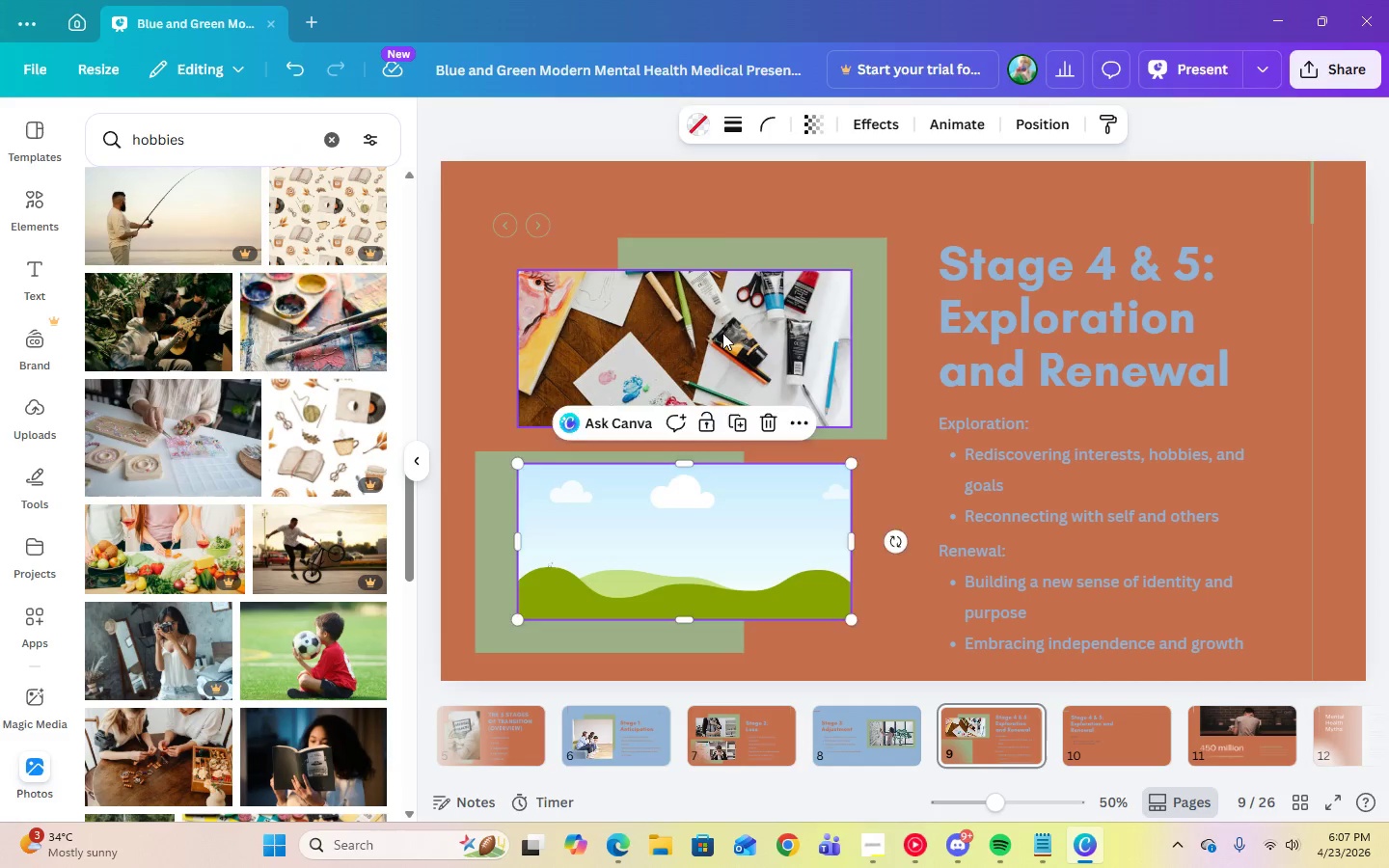 
left_click([722, 333])
 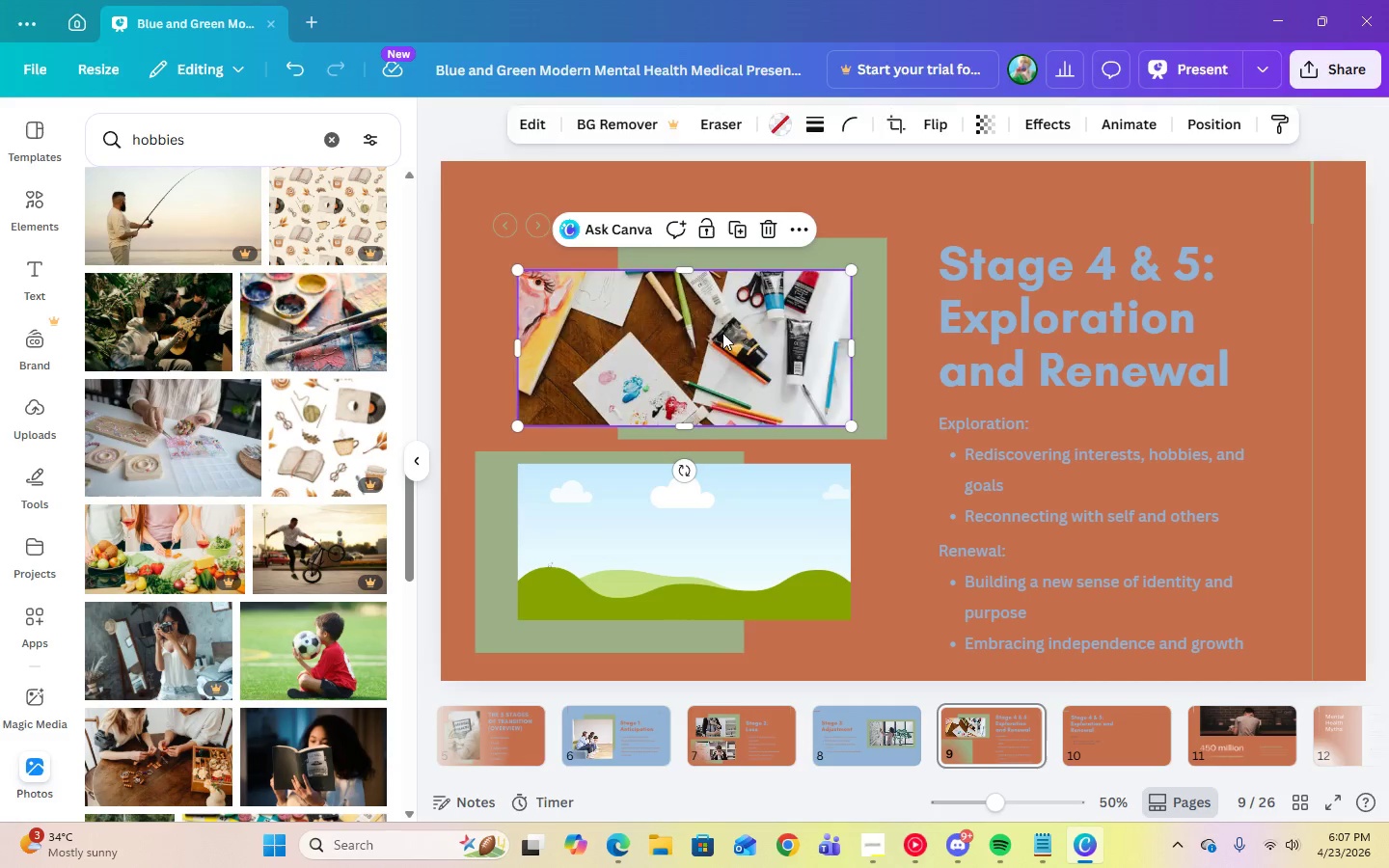 
key(Delete)
 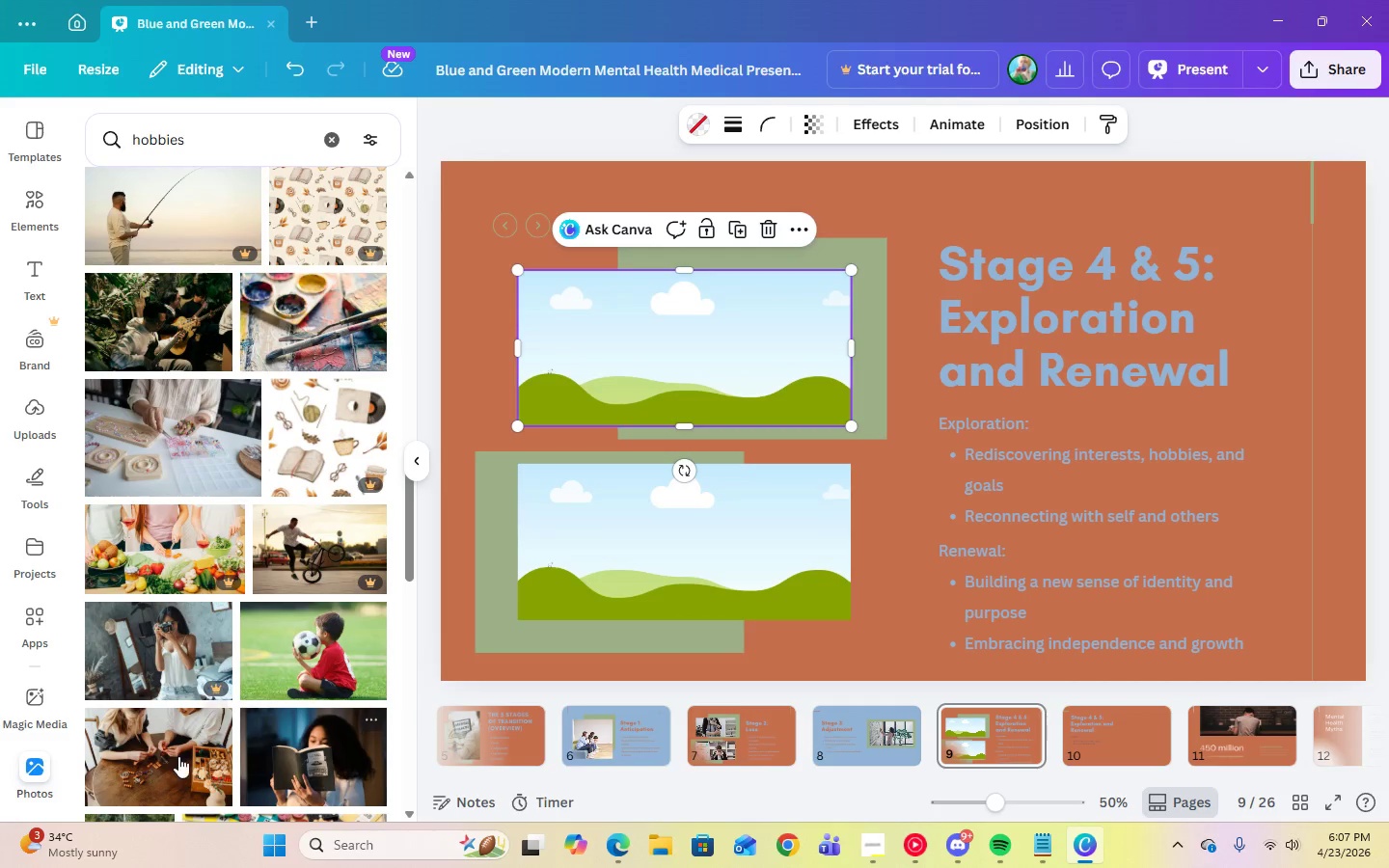 
left_click([177, 755])
 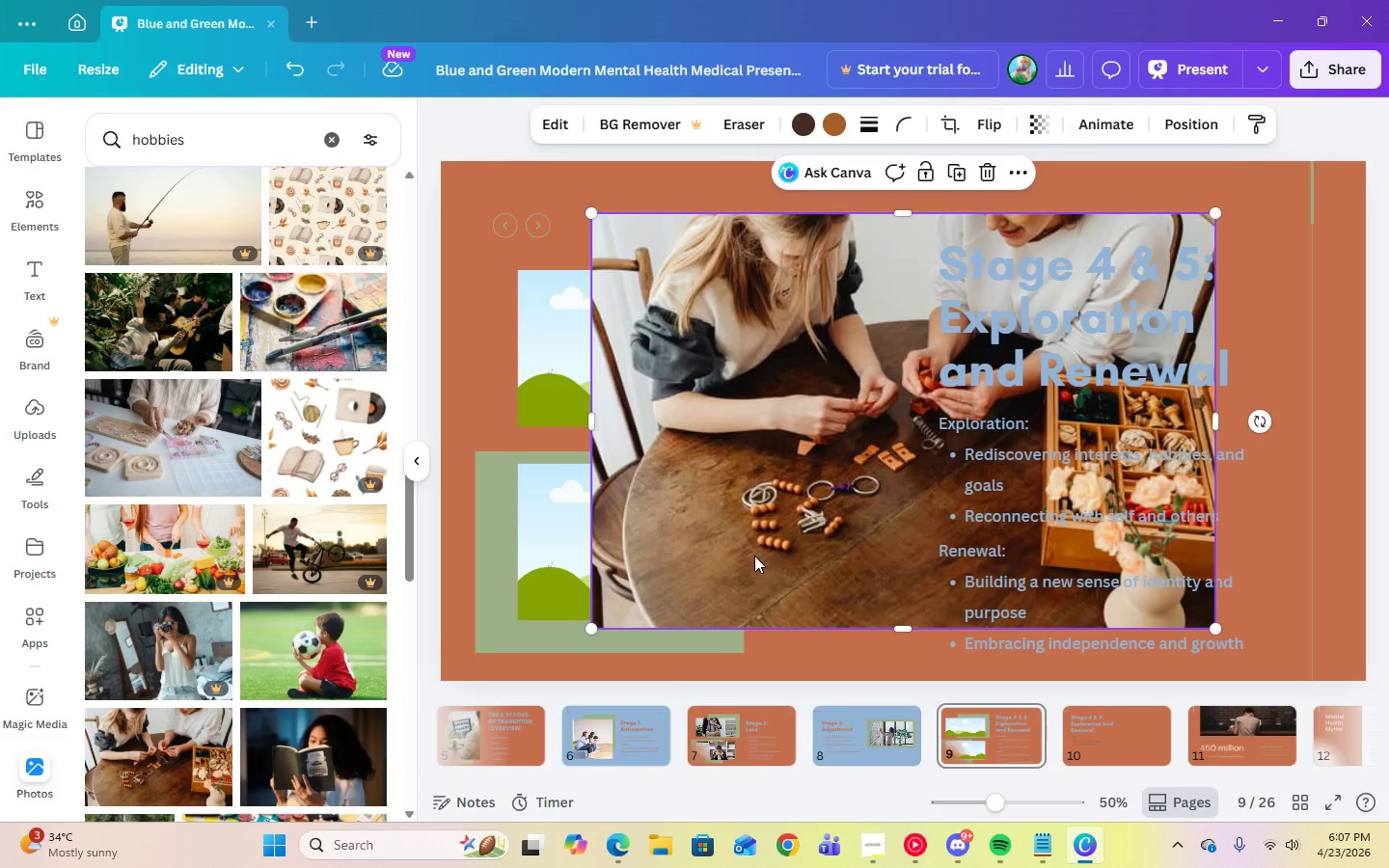 
left_click_drag(start_coordinate=[755, 556], to_coordinate=[678, 554])
 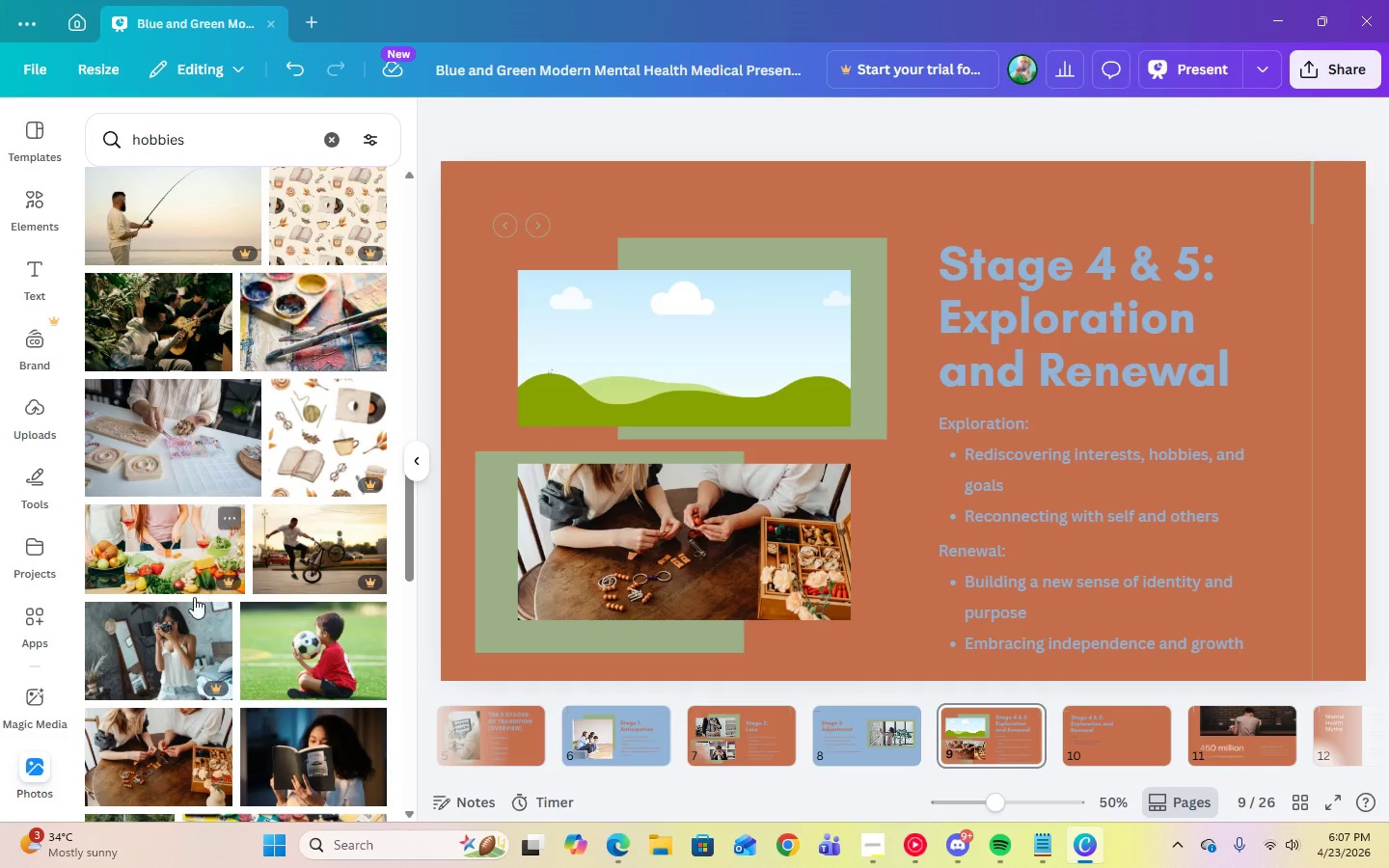 
scroll: coordinate [197, 603], scroll_direction: up, amount: 9.0
 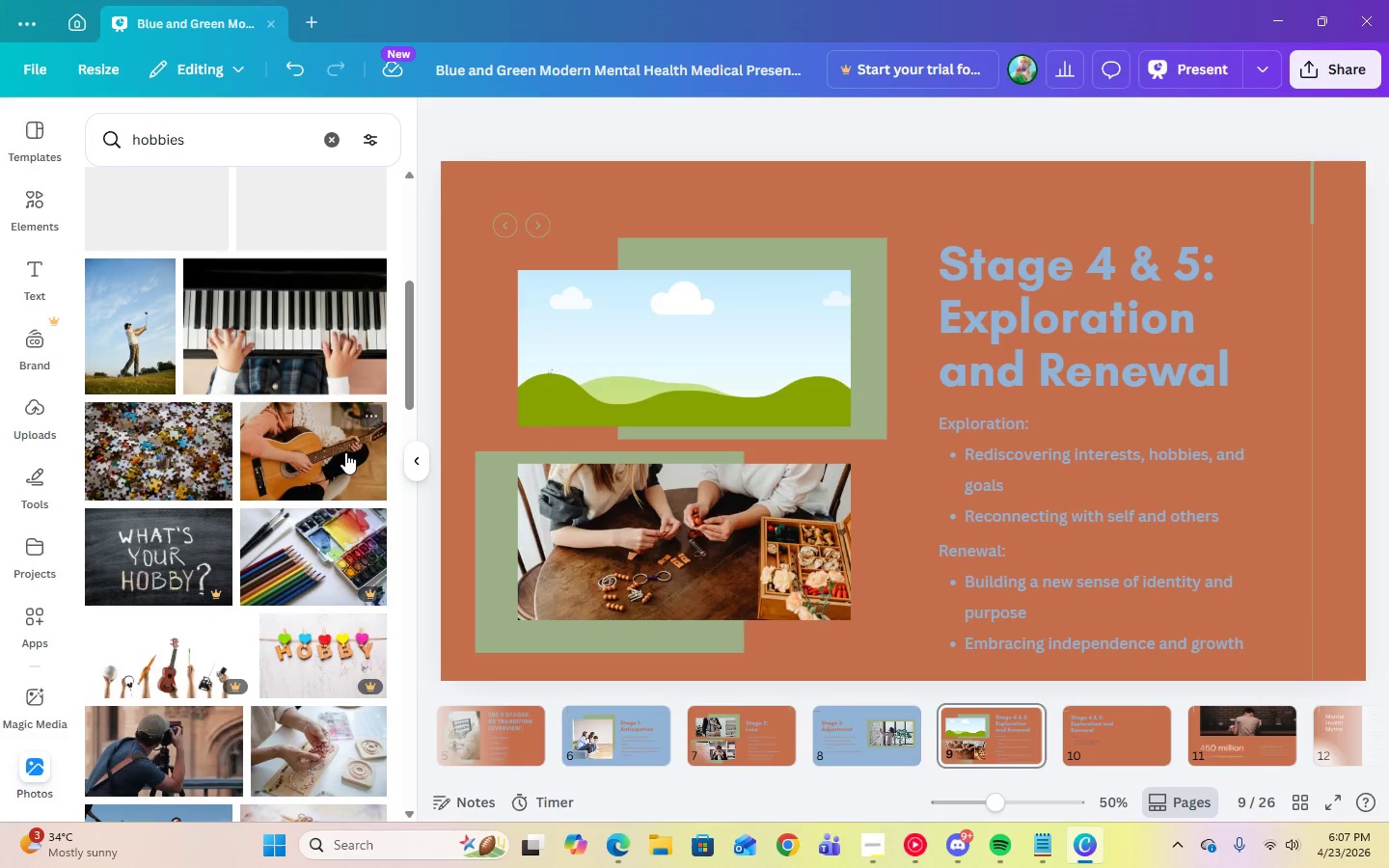 
left_click([345, 451])
 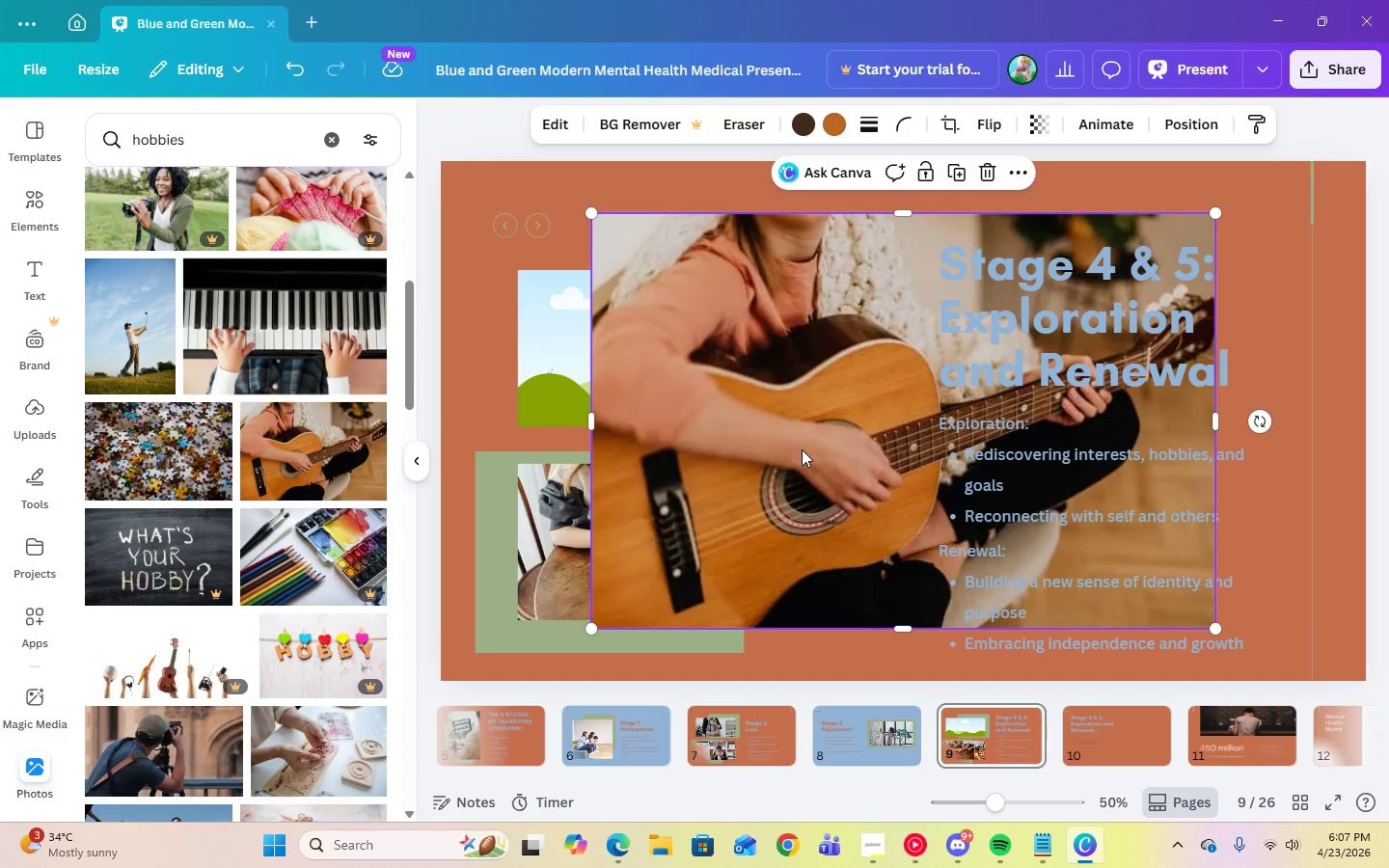 
left_click_drag(start_coordinate=[800, 448], to_coordinate=[734, 380])
 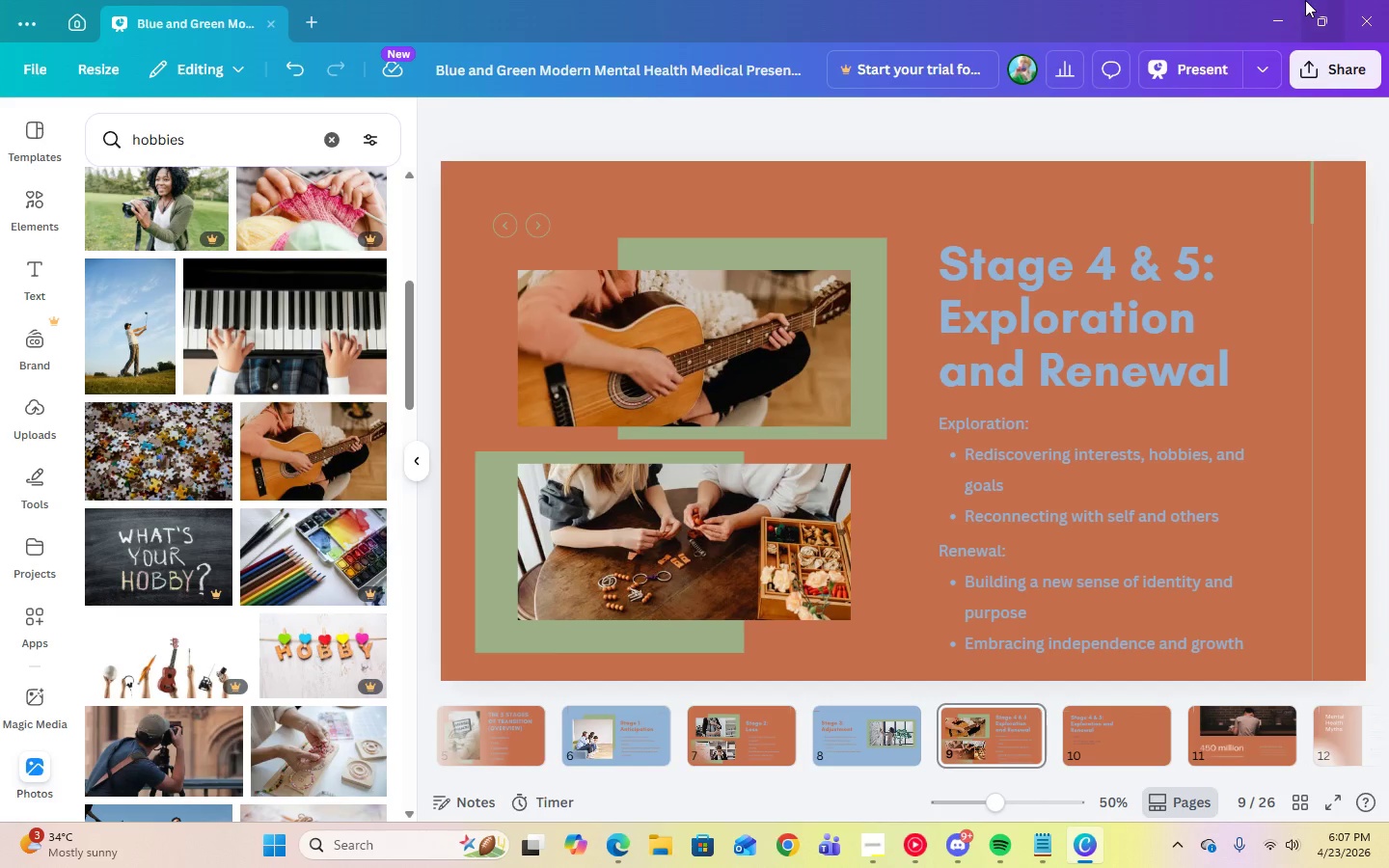 
left_click([1200, 66])
 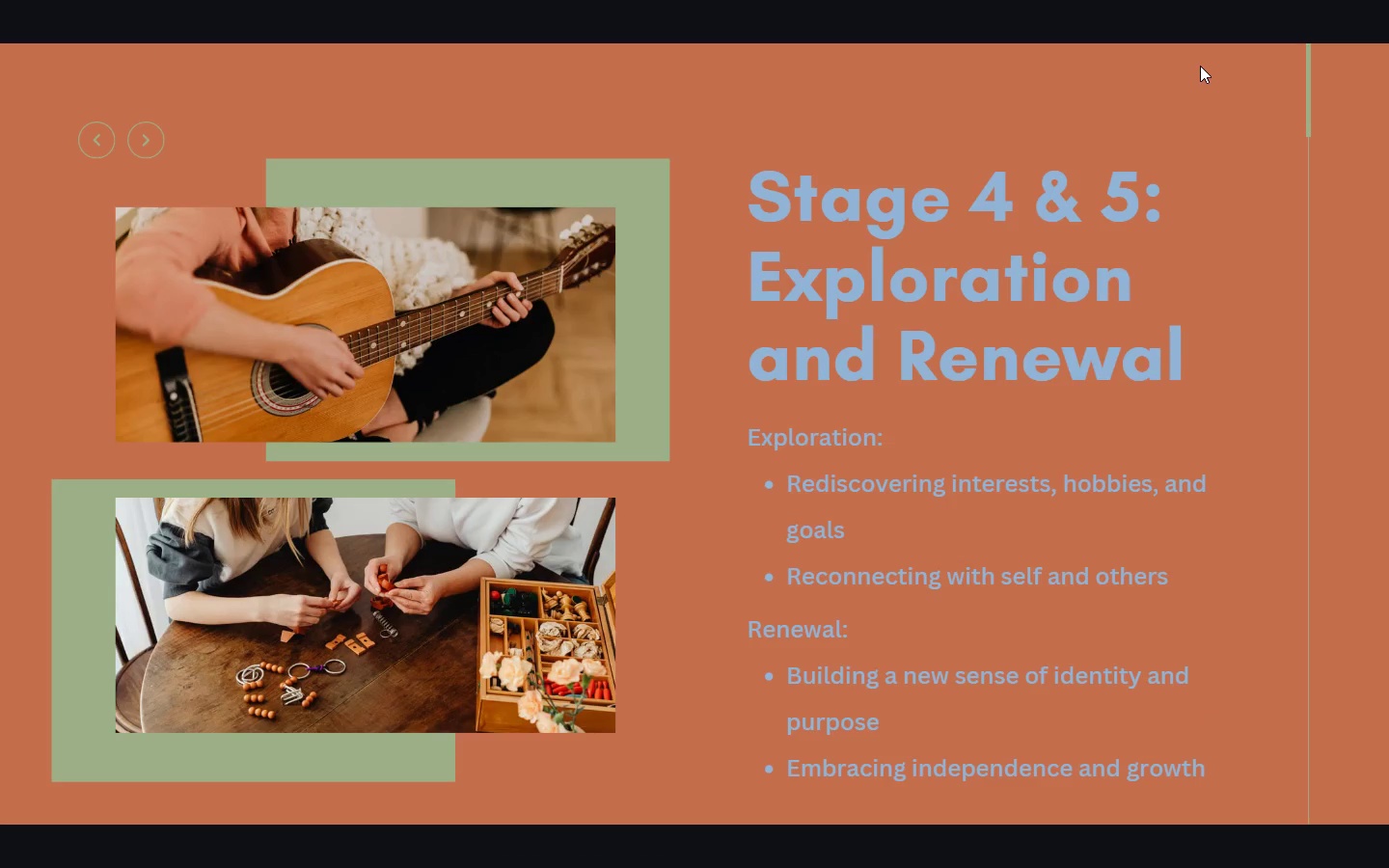 
key(Escape)
 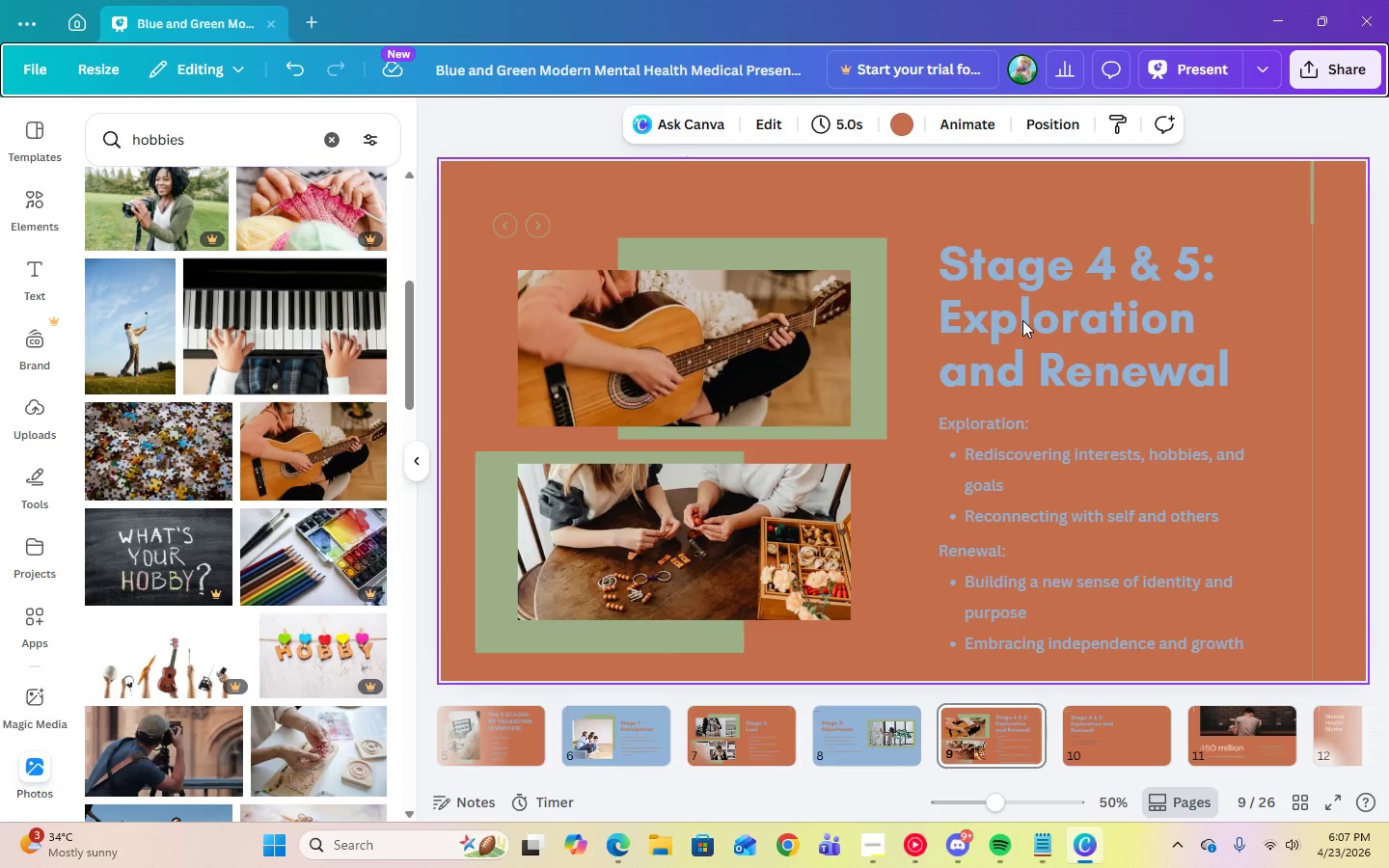 
left_click([1024, 312])
 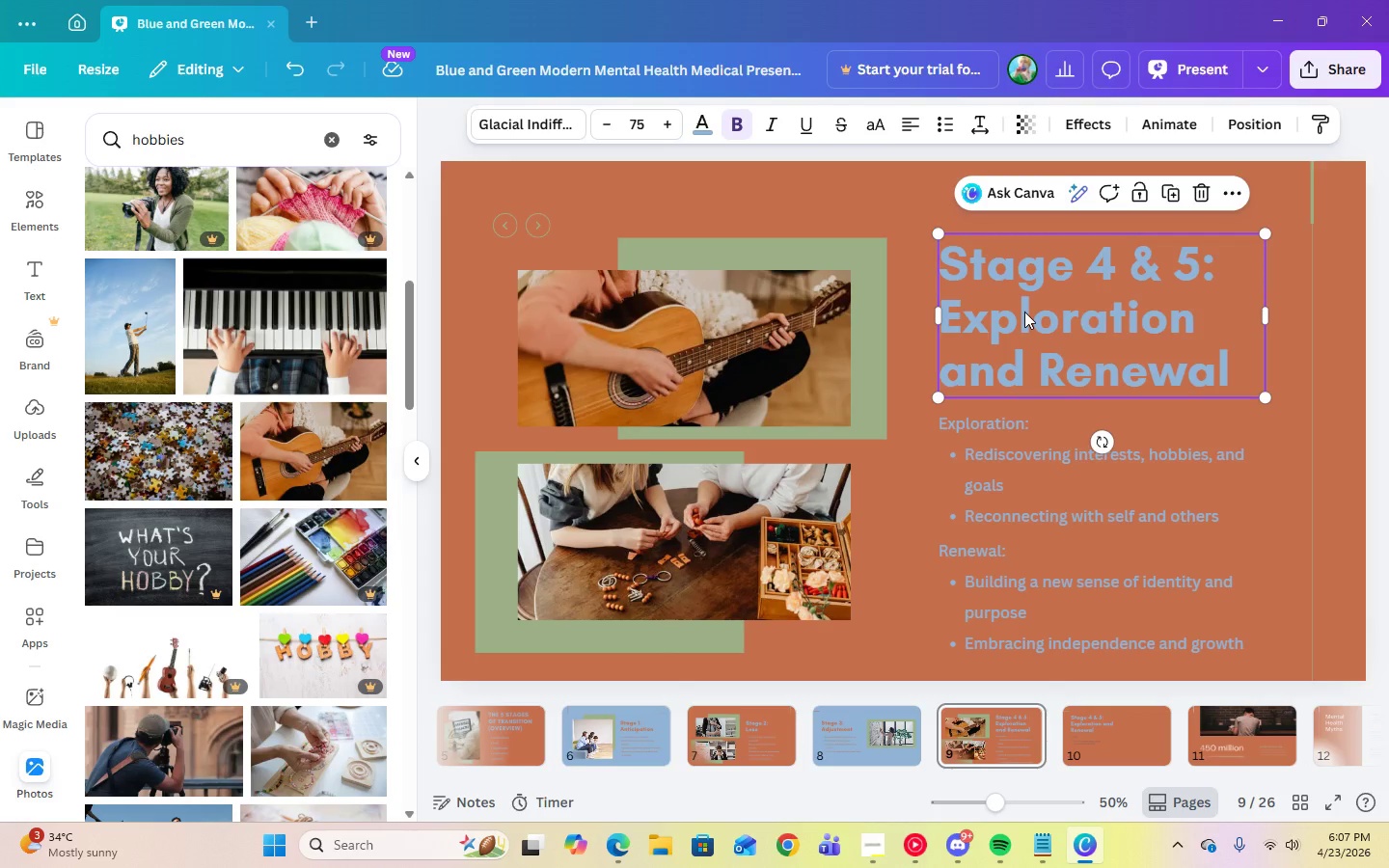 
left_click_drag(start_coordinate=[1024, 312], to_coordinate=[1008, 312])
 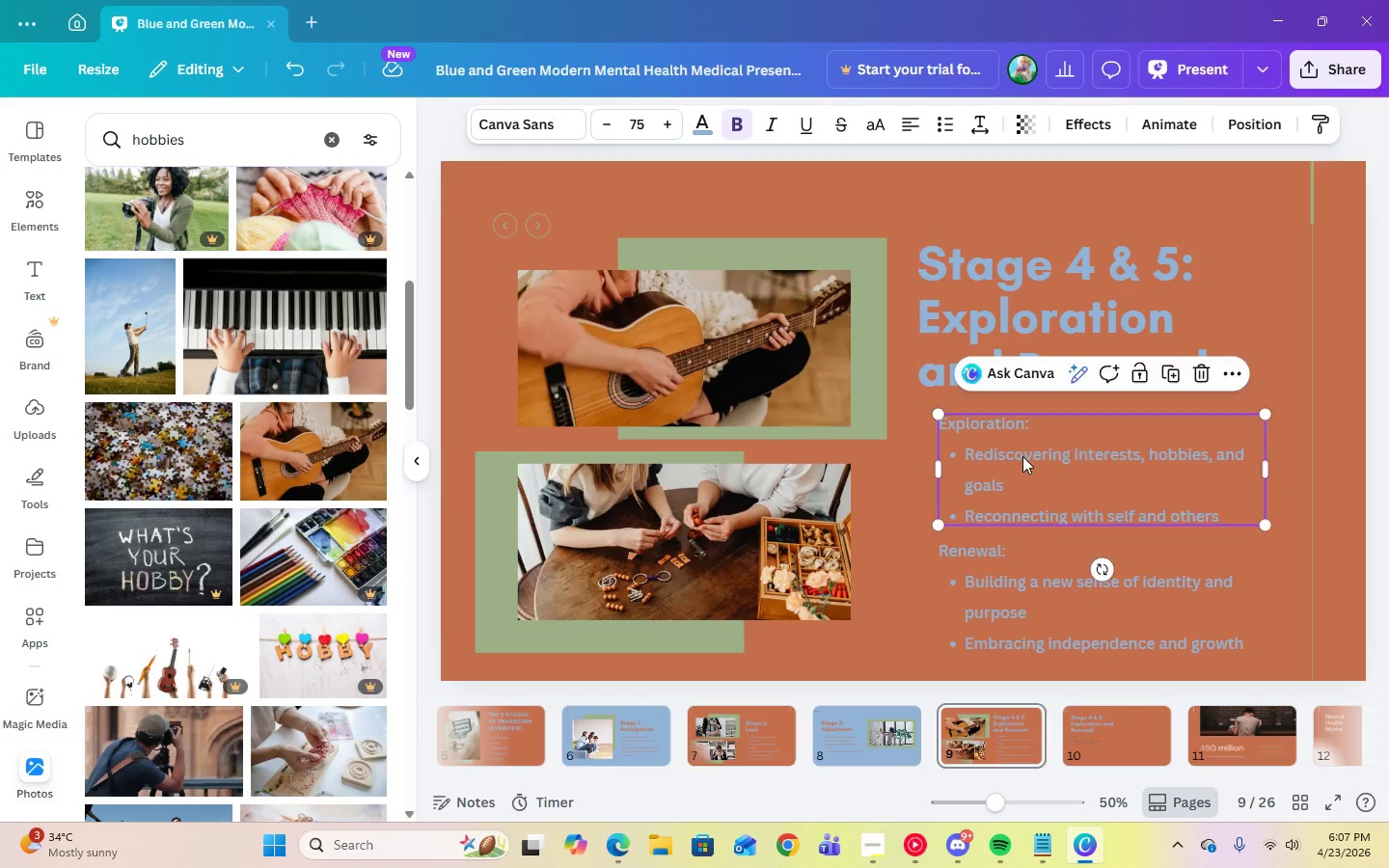 
left_click_drag(start_coordinate=[1022, 456], to_coordinate=[1005, 456])
 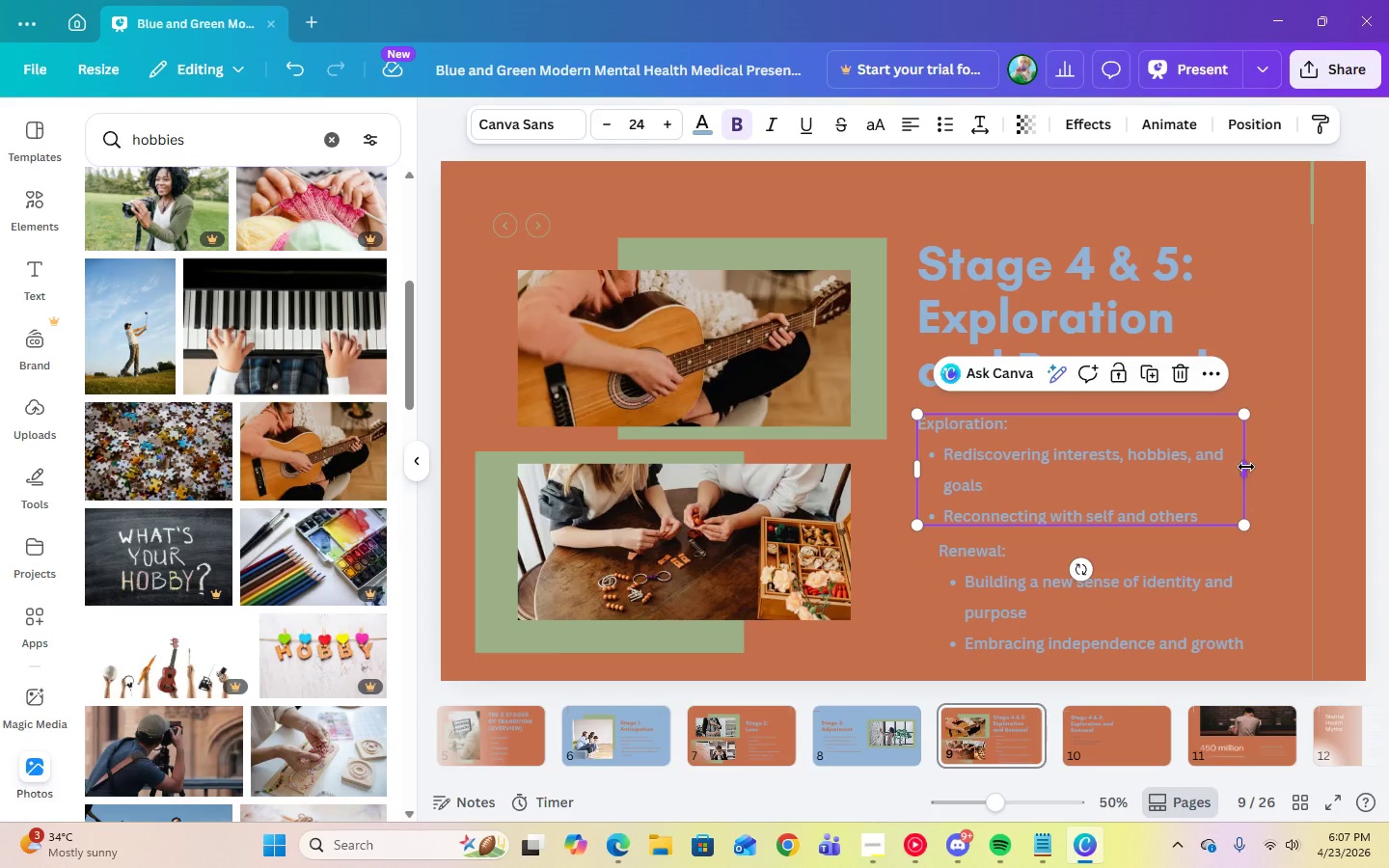 
left_click_drag(start_coordinate=[1246, 467], to_coordinate=[1279, 468])
 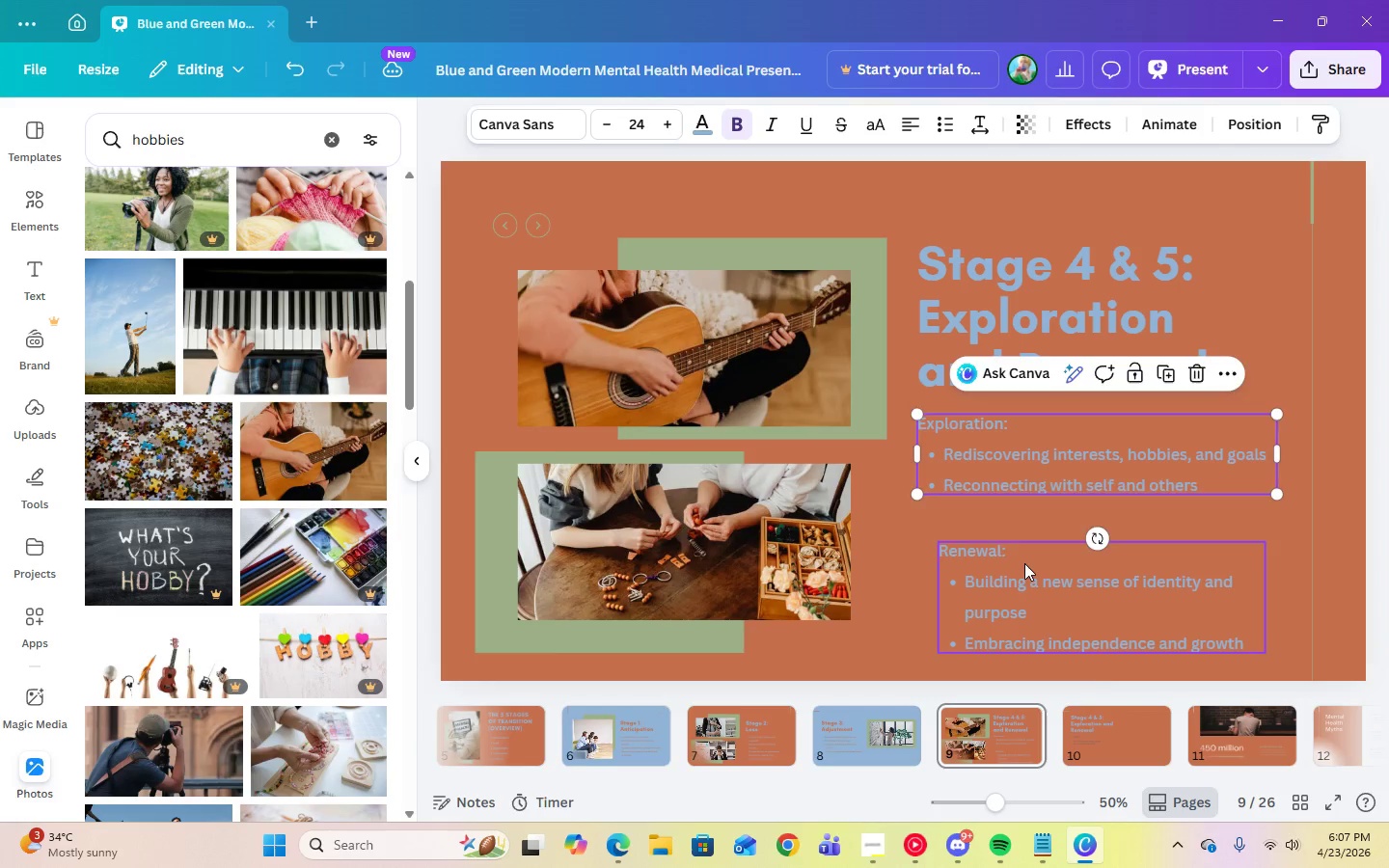 
left_click([1024, 564])
 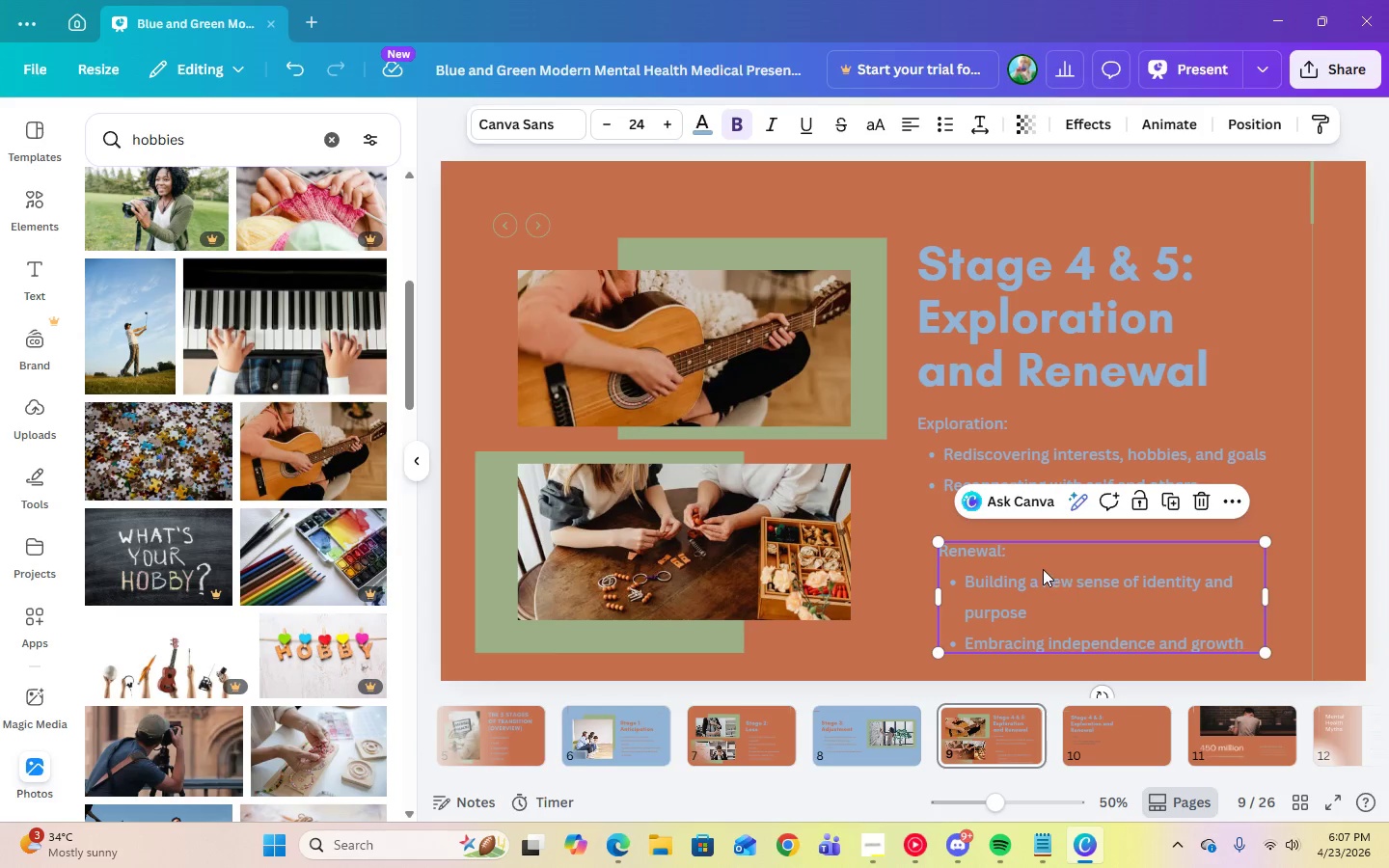 
left_click_drag(start_coordinate=[1043, 567], to_coordinate=[1021, 546])
 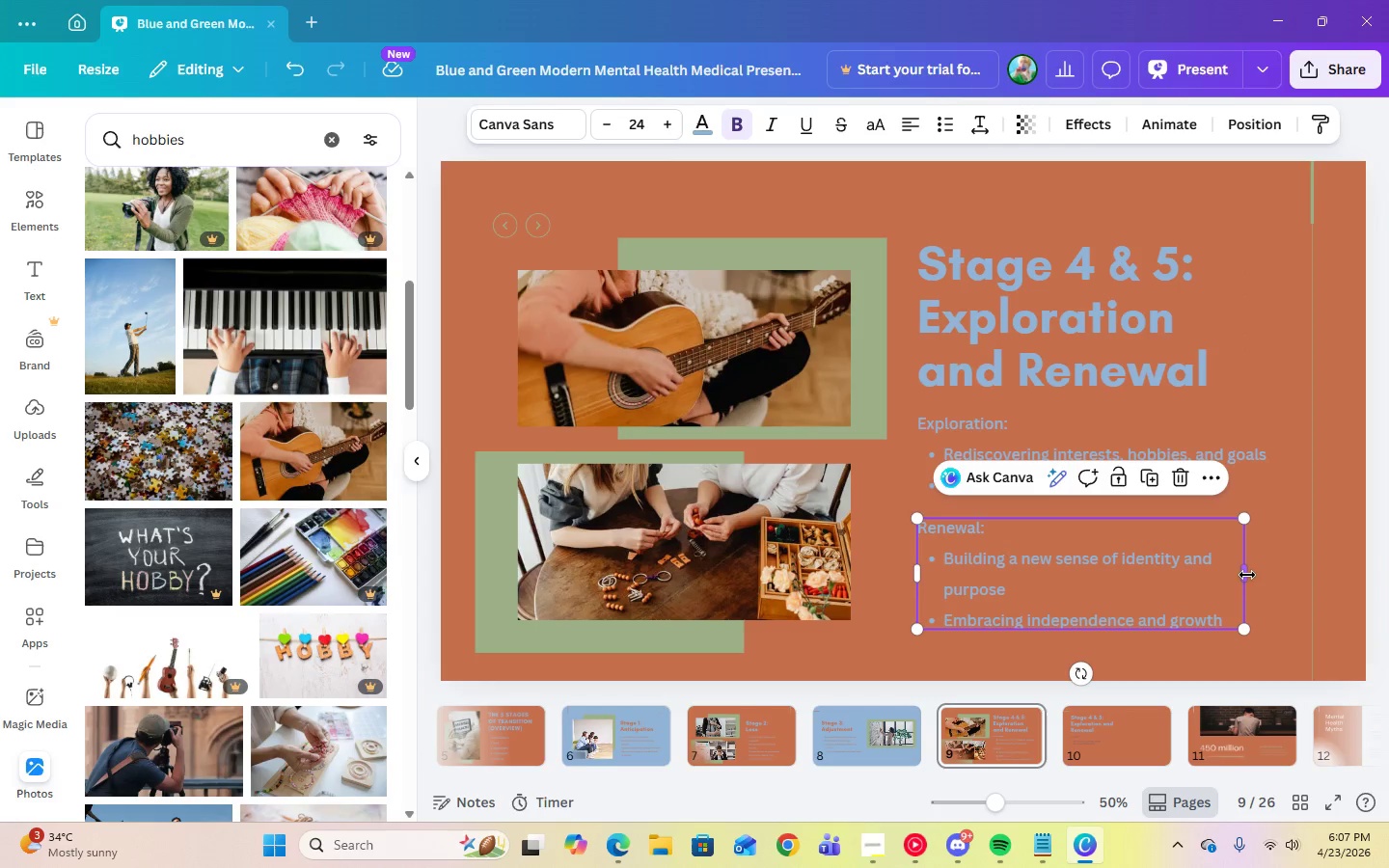 
left_click_drag(start_coordinate=[1247, 575], to_coordinate=[1293, 576])
 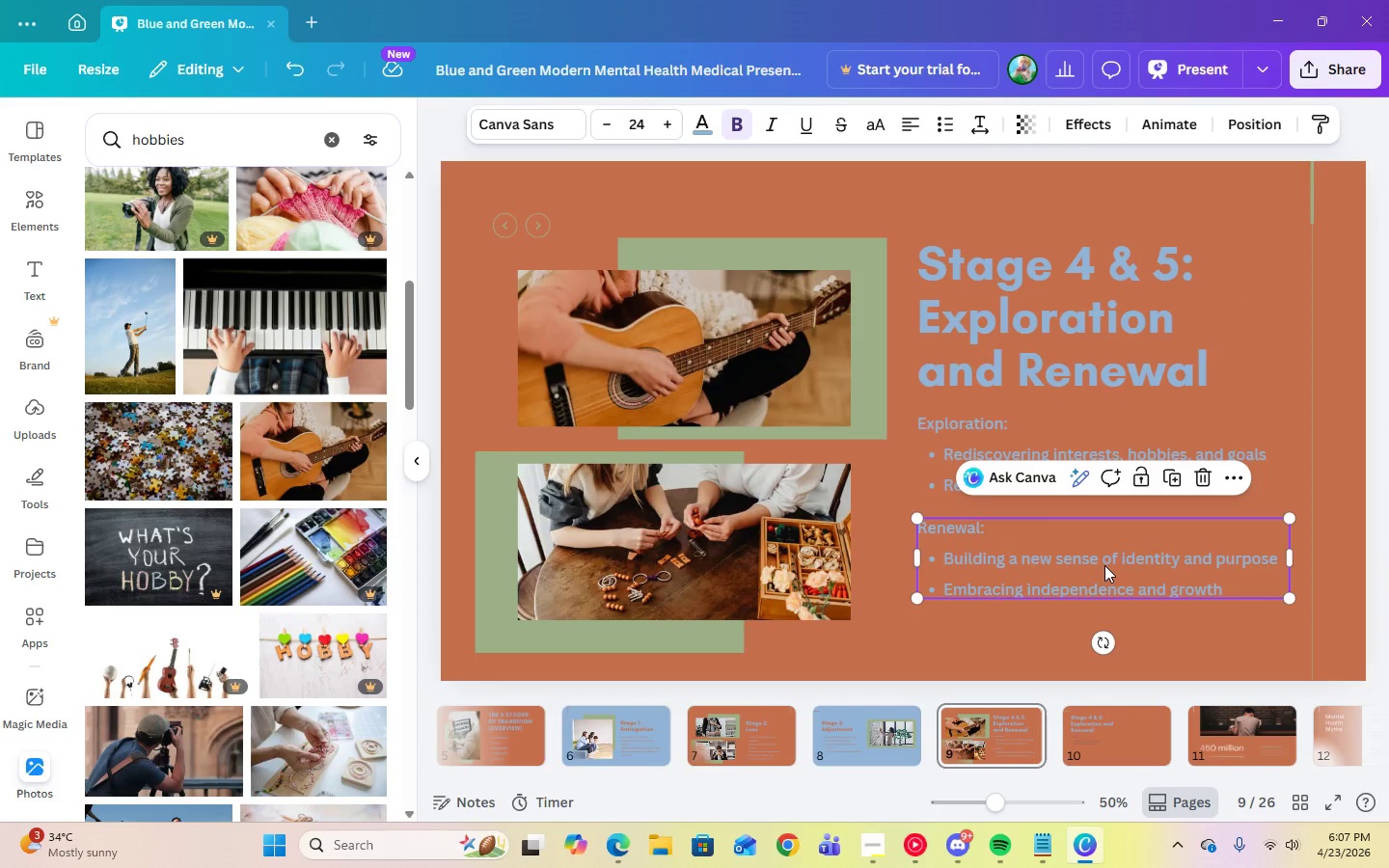 
left_click_drag(start_coordinate=[1104, 565], to_coordinate=[1100, 563])
 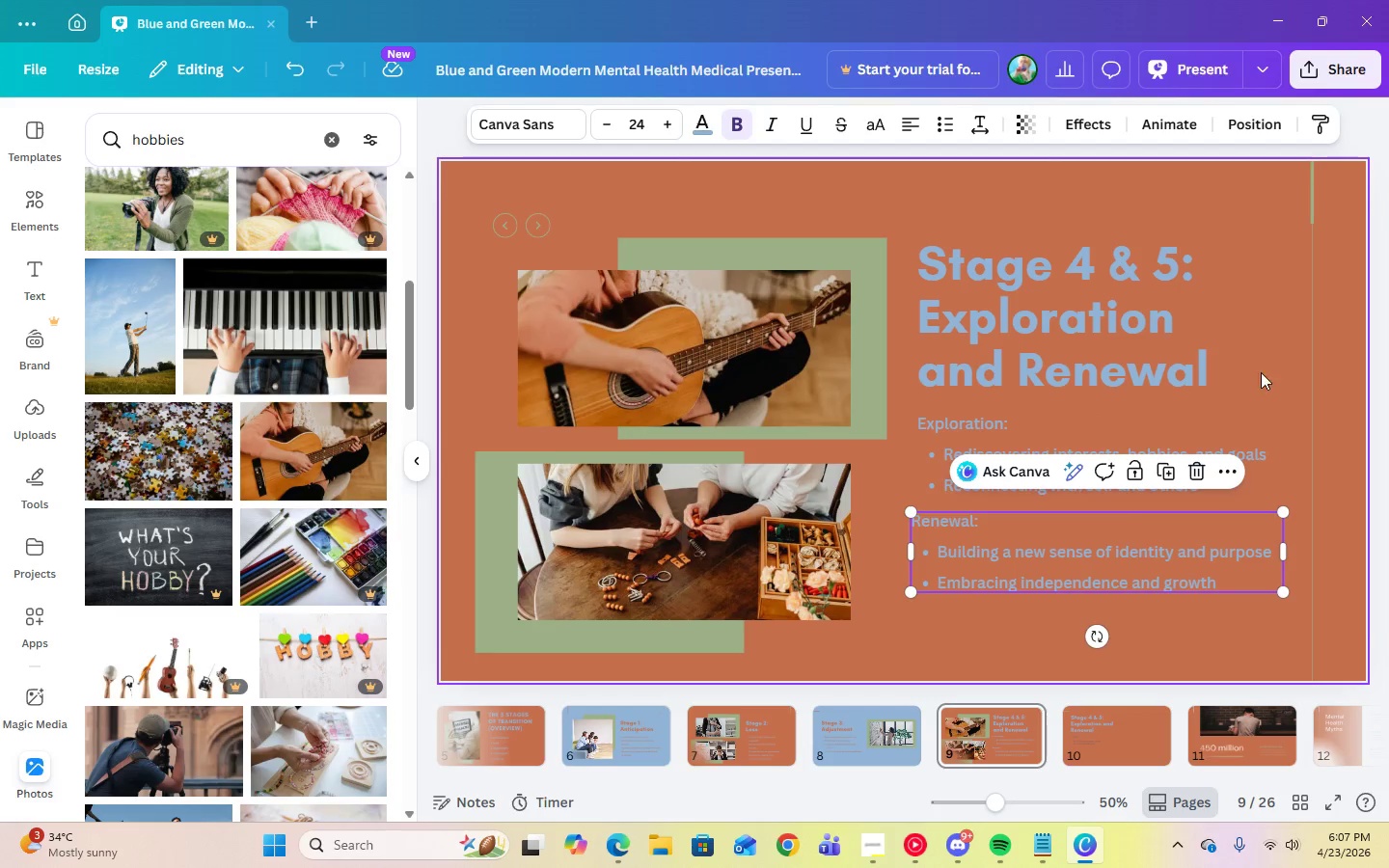 
left_click([1278, 372])
 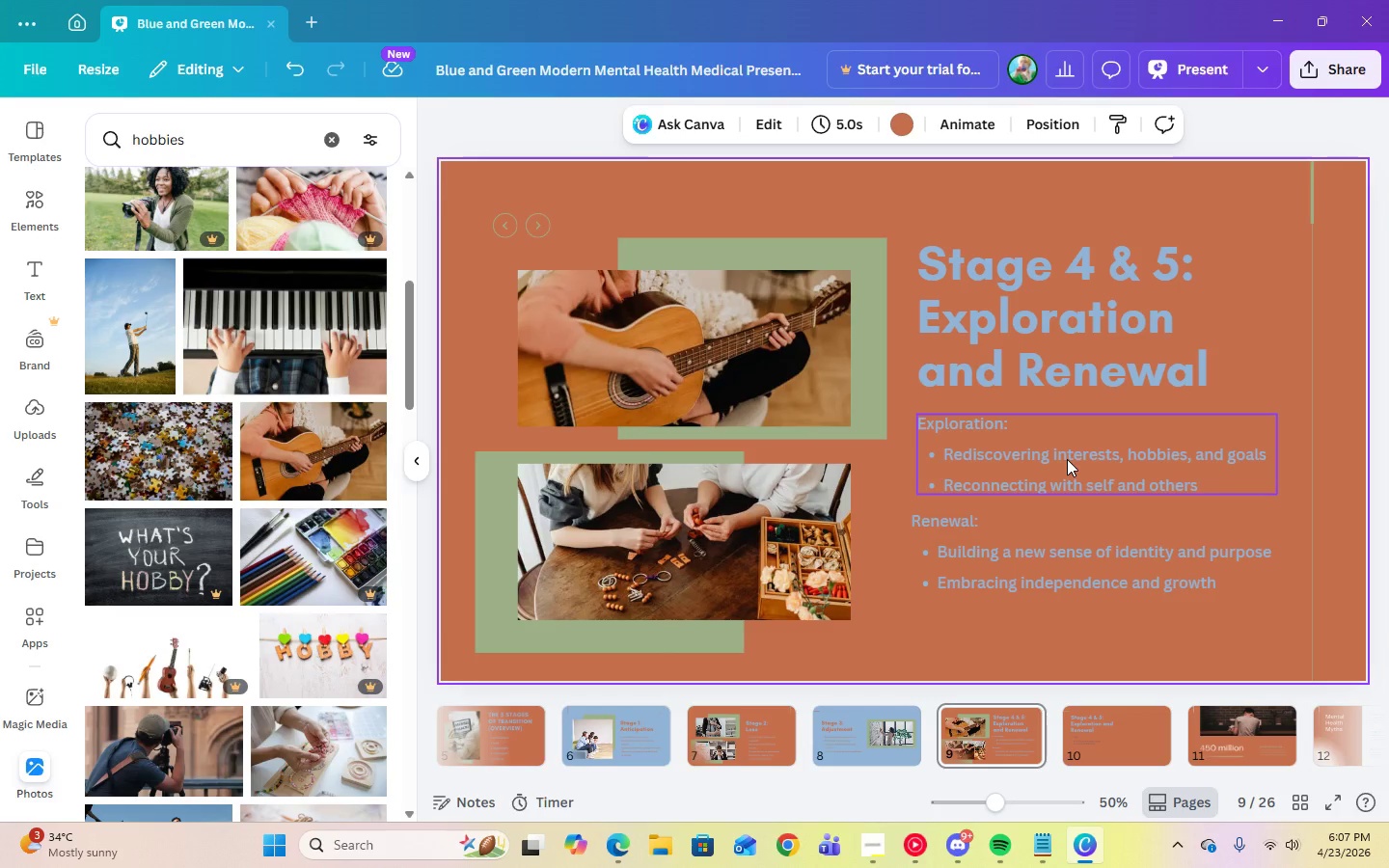 
wait(8.03)
 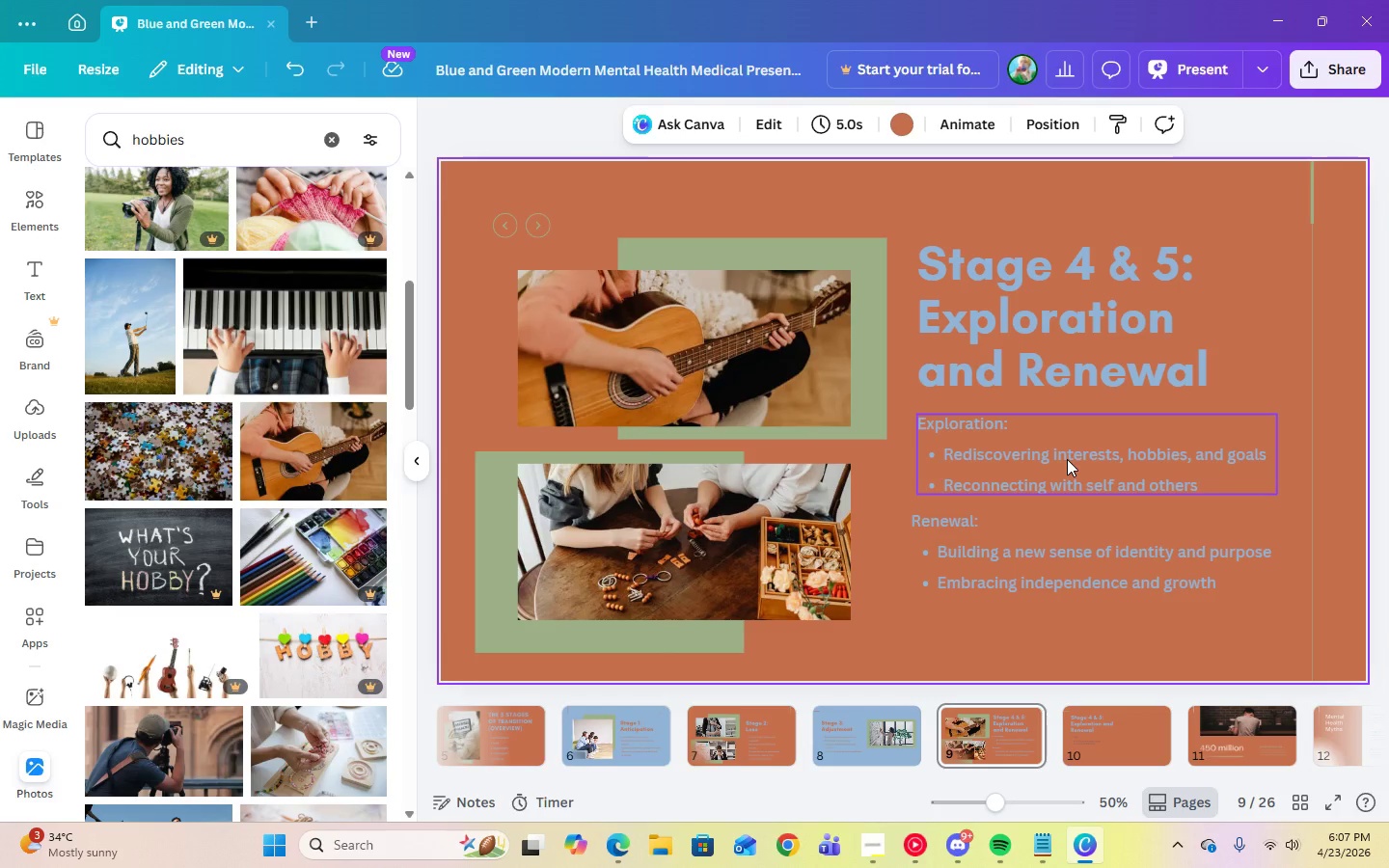 
left_click([1285, 324])
 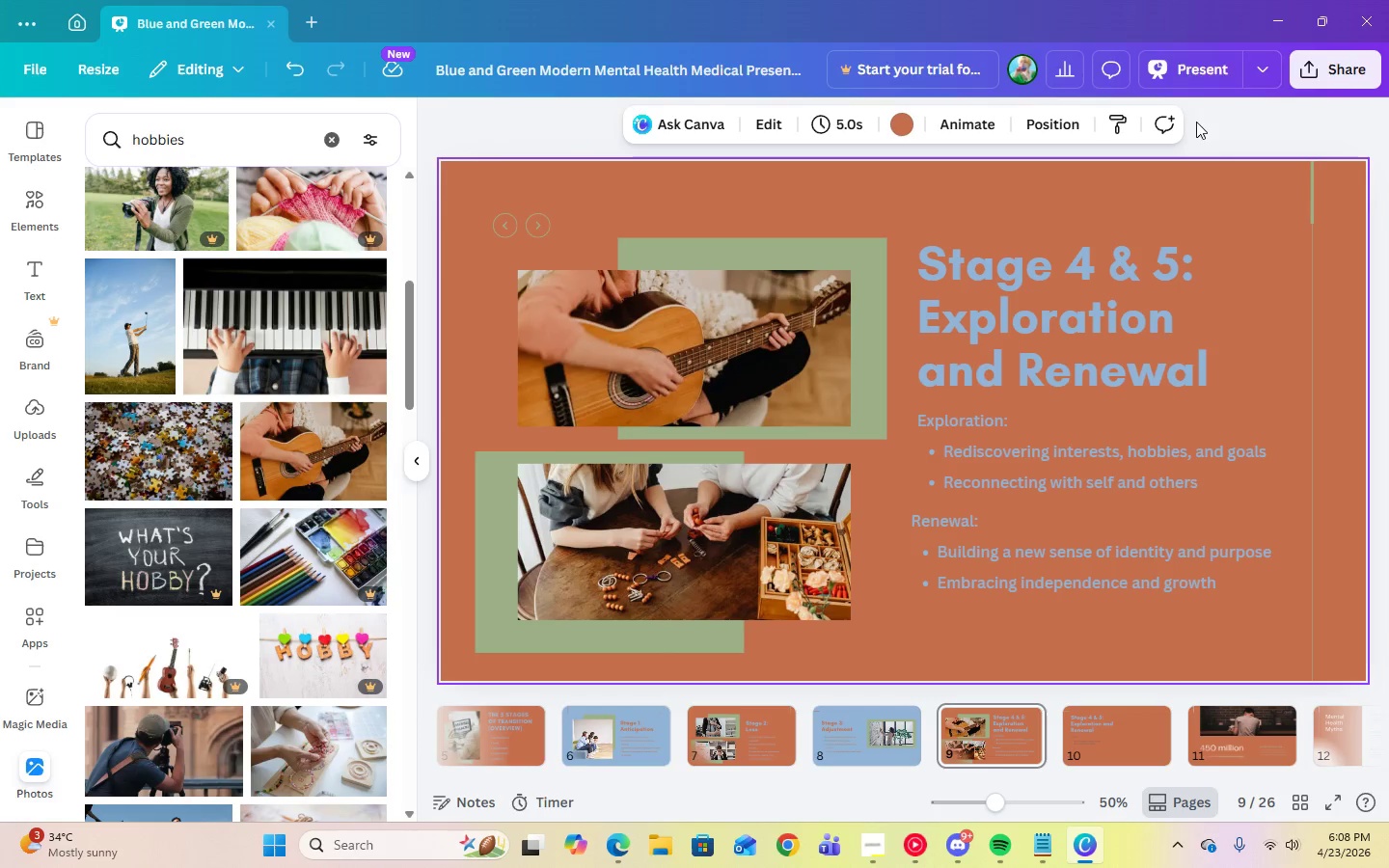 
left_click([1198, 52])
 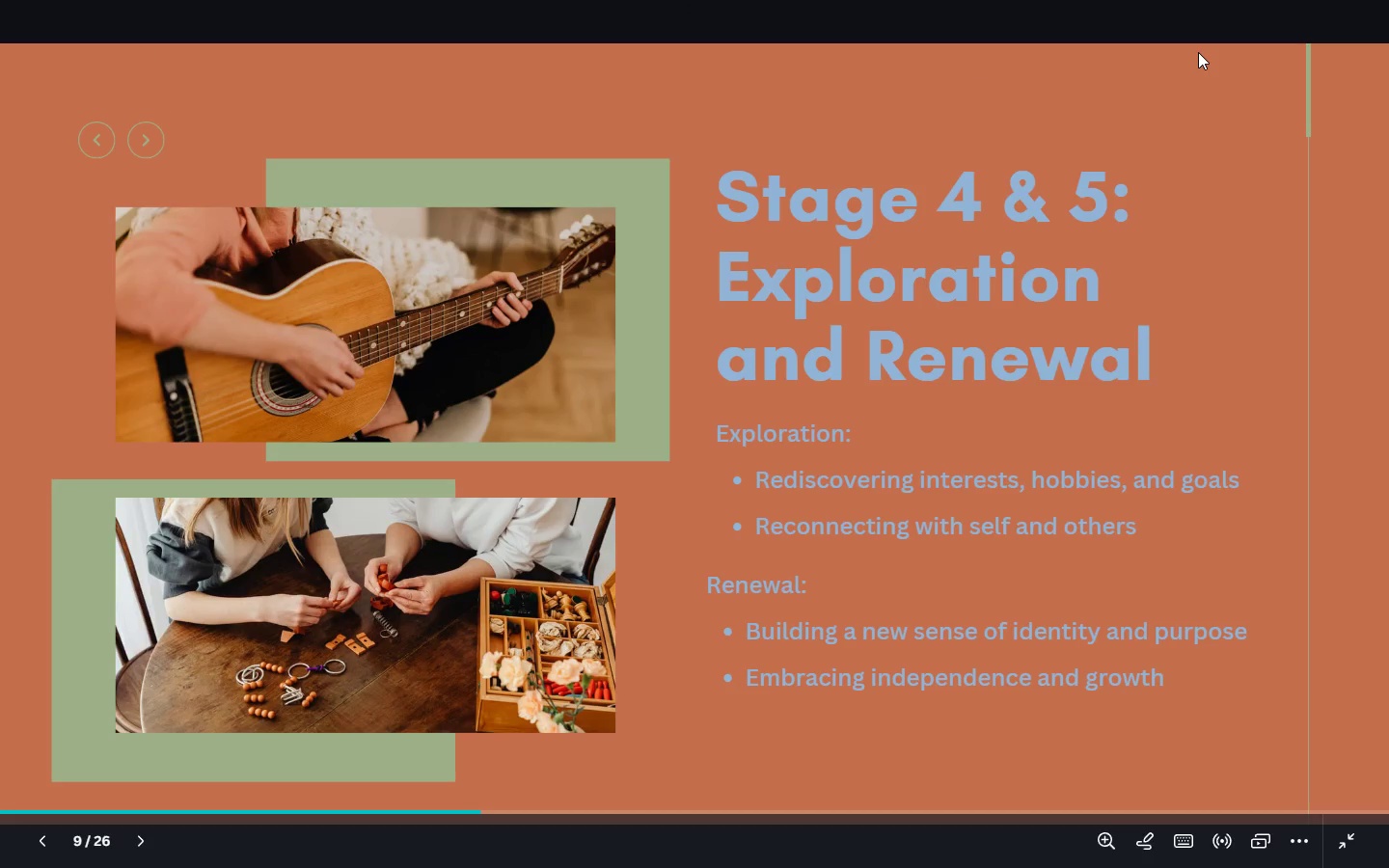 
key(Escape)
 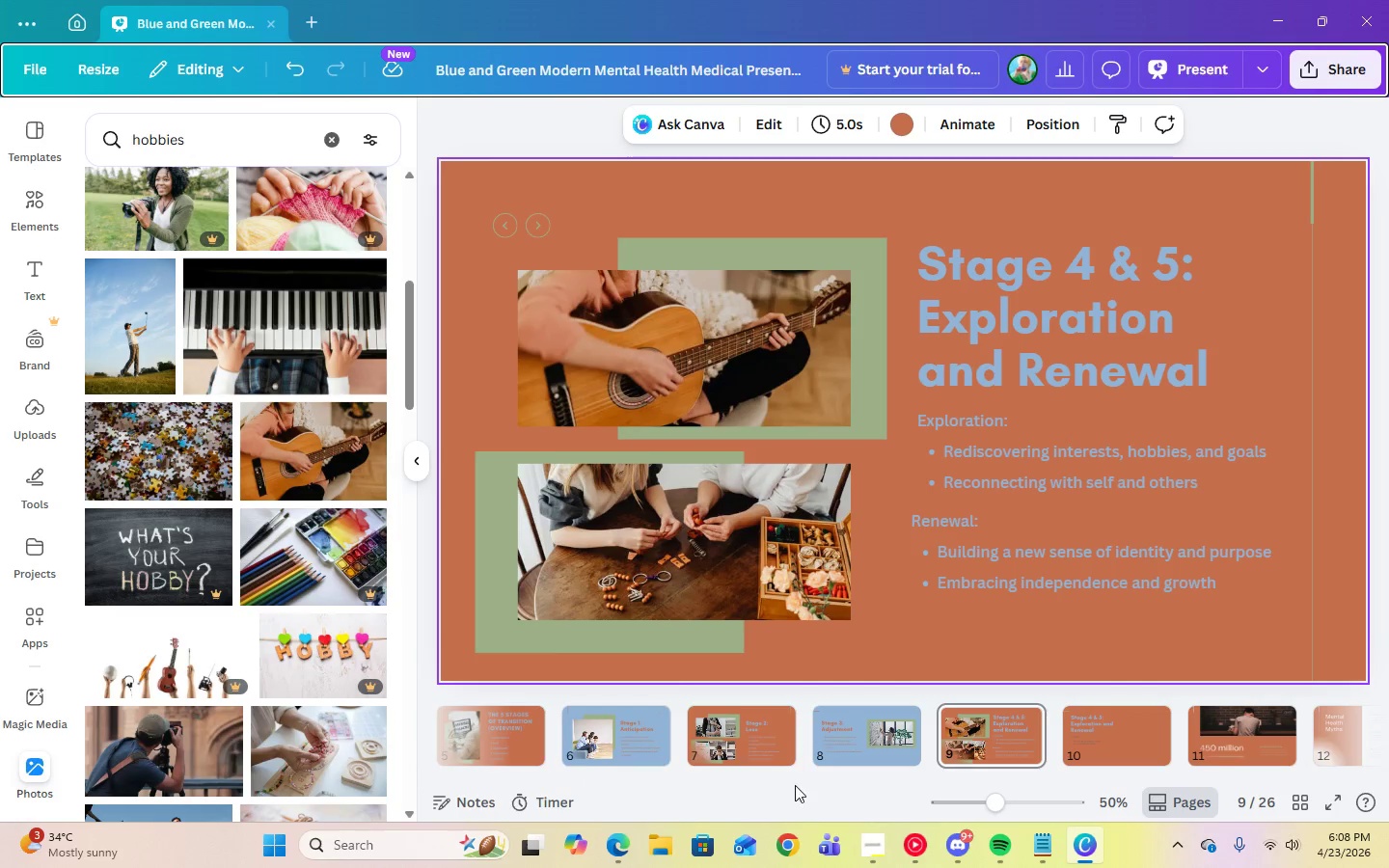 
left_click_drag(start_coordinate=[786, 777], to_coordinate=[864, 782])
 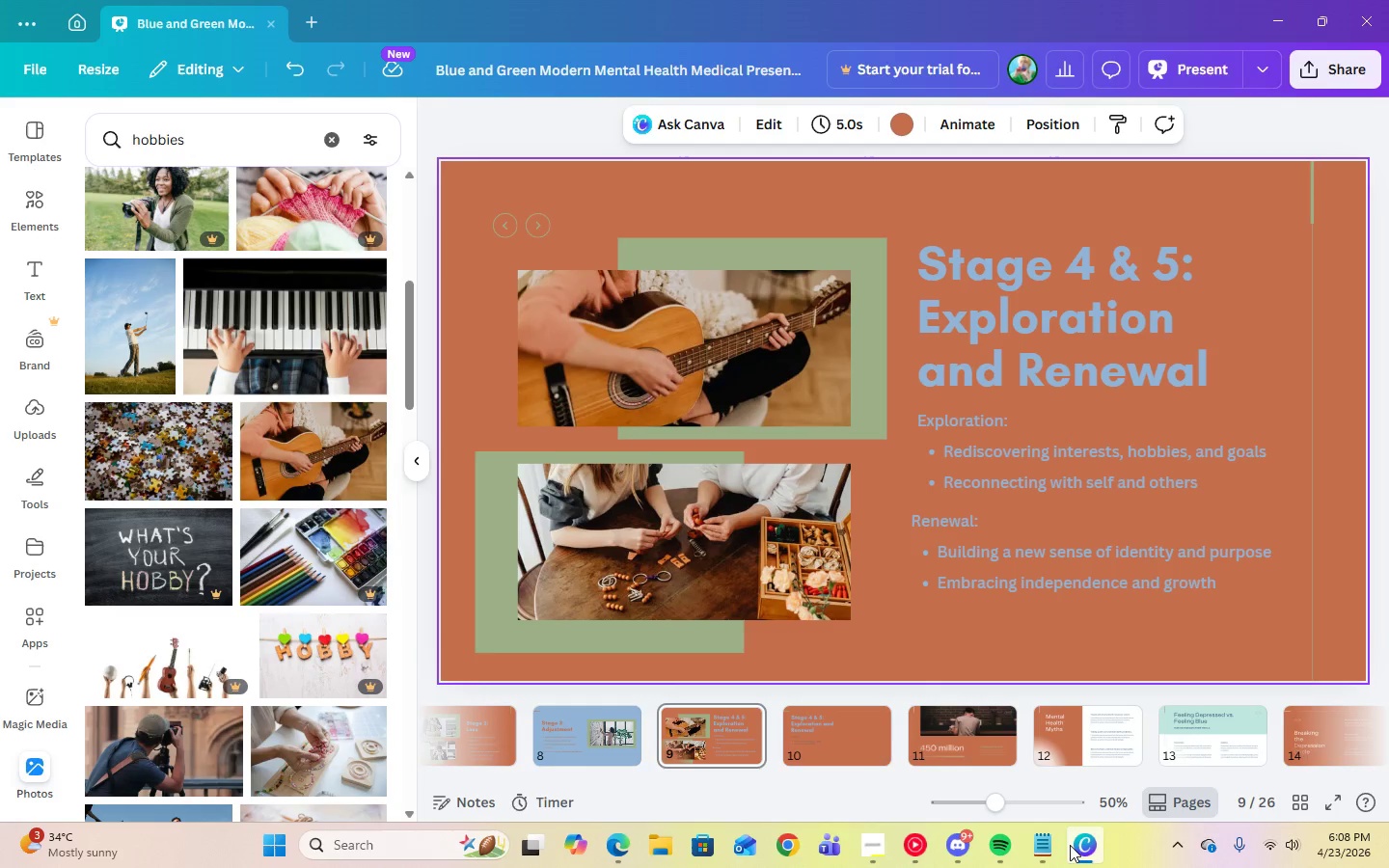 
left_click([1042, 848])
 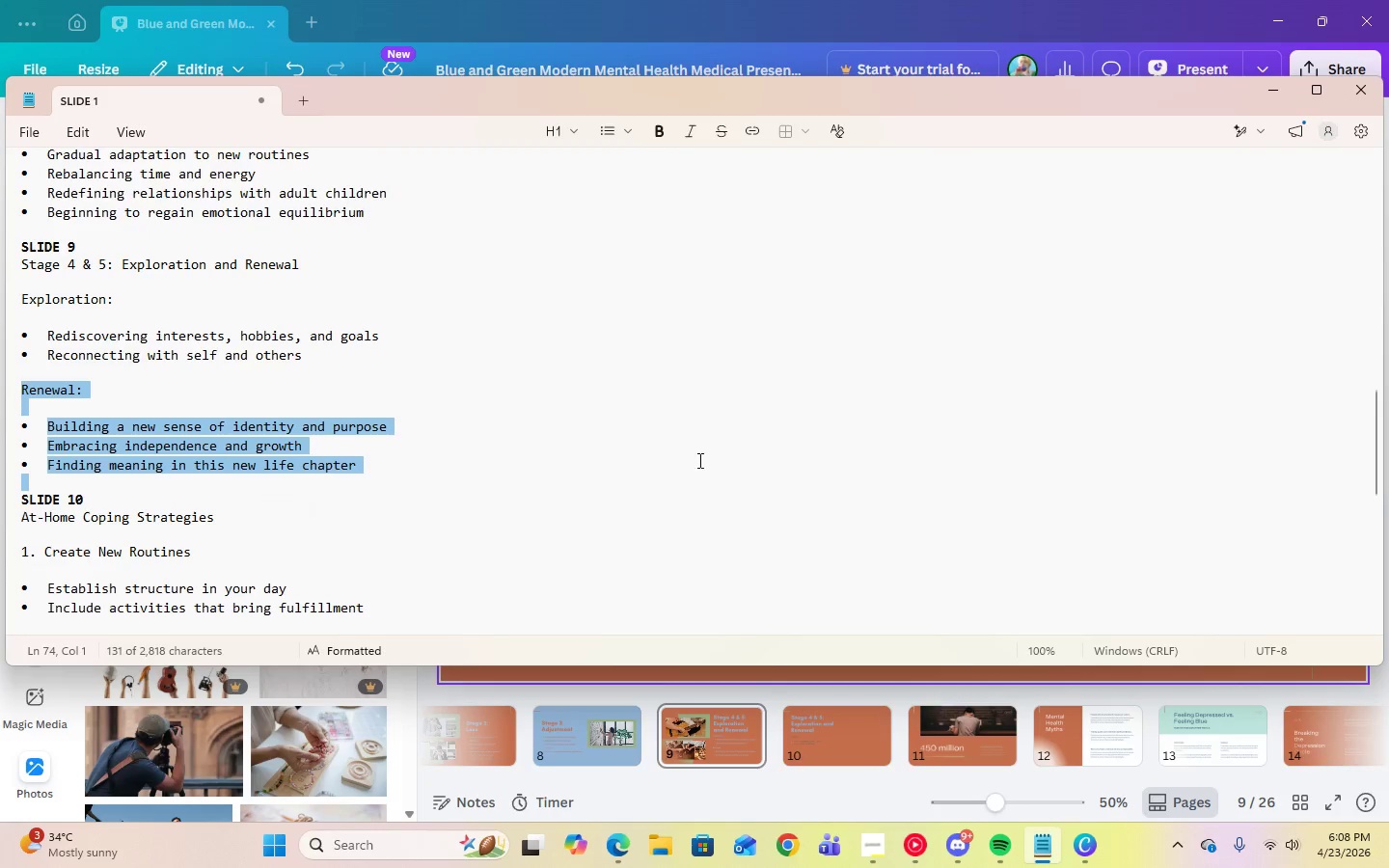 
scroll: coordinate [697, 457], scroll_direction: down, amount: 3.0
 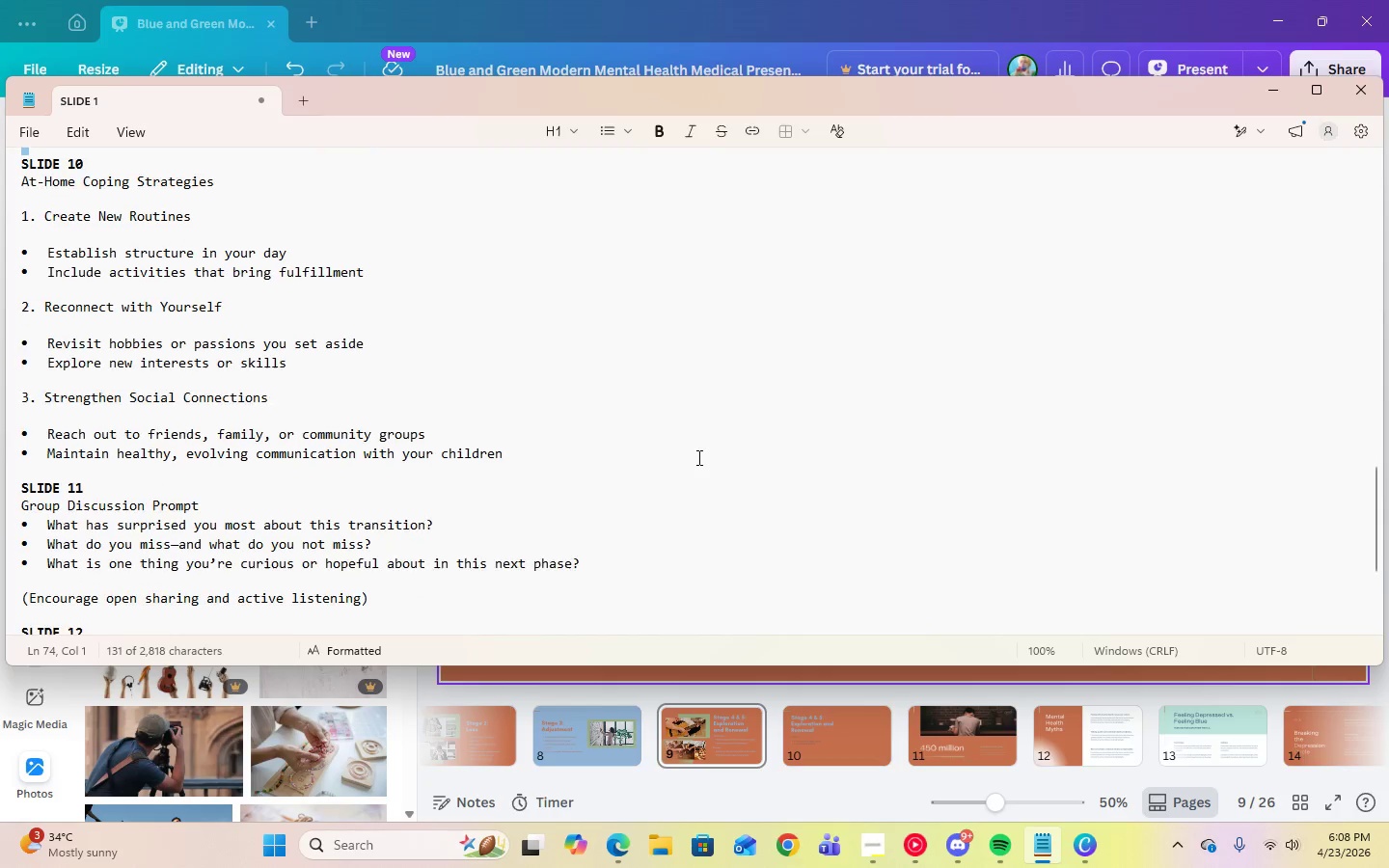 
scroll: coordinate [697, 457], scroll_direction: up, amount: 2.0
 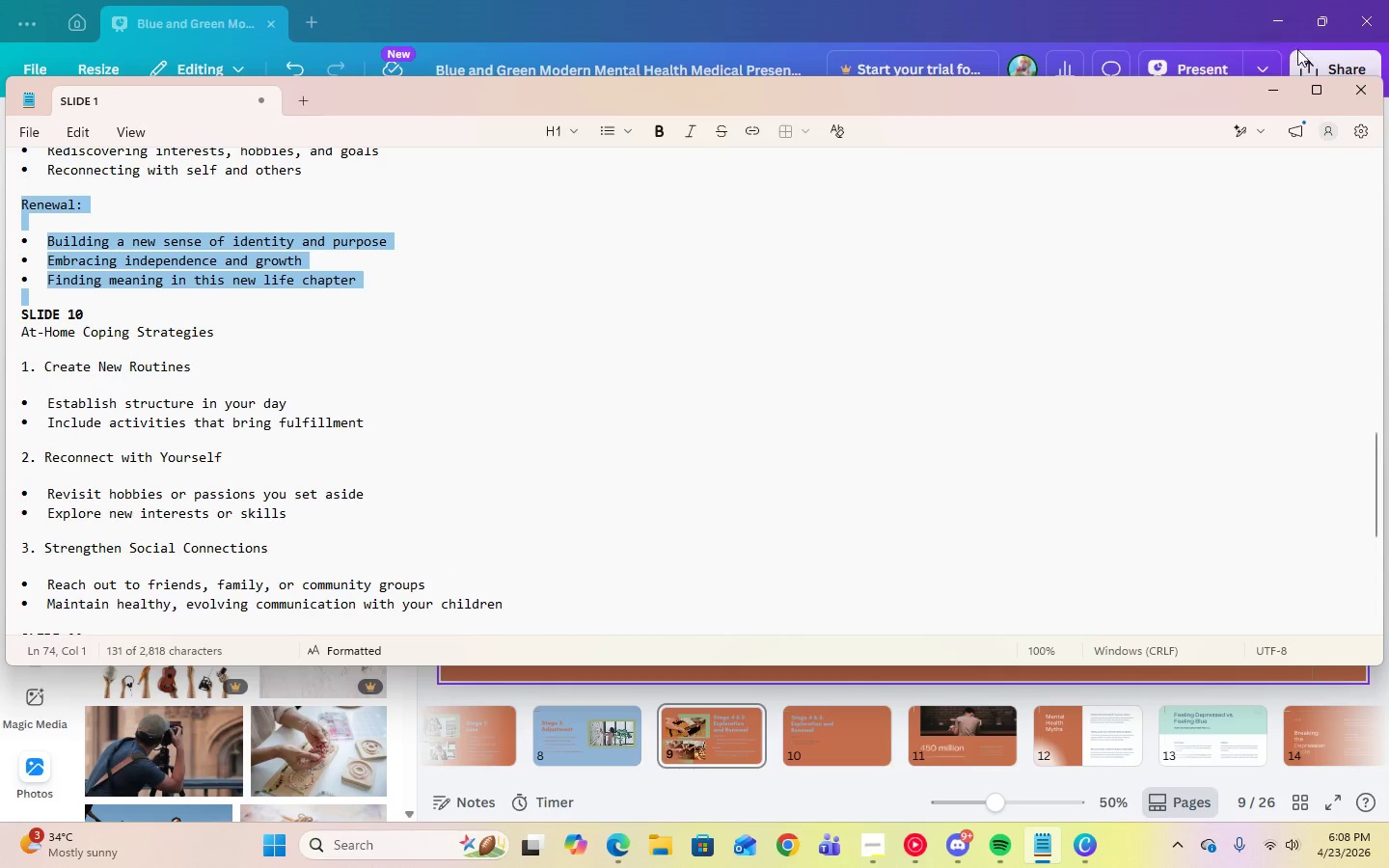 
left_click([1277, 89])
 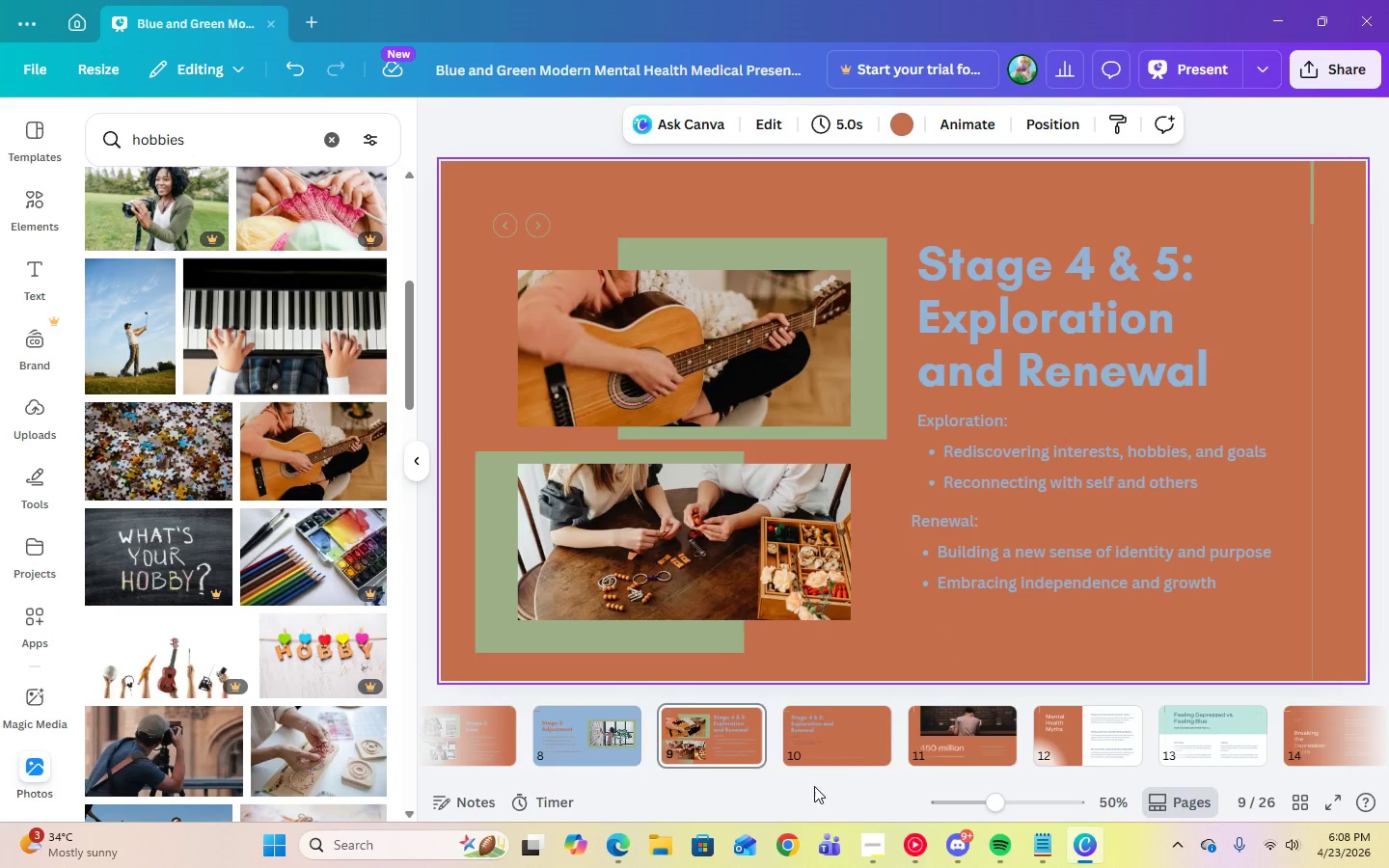 
left_click_drag(start_coordinate=[808, 776], to_coordinate=[954, 792])
 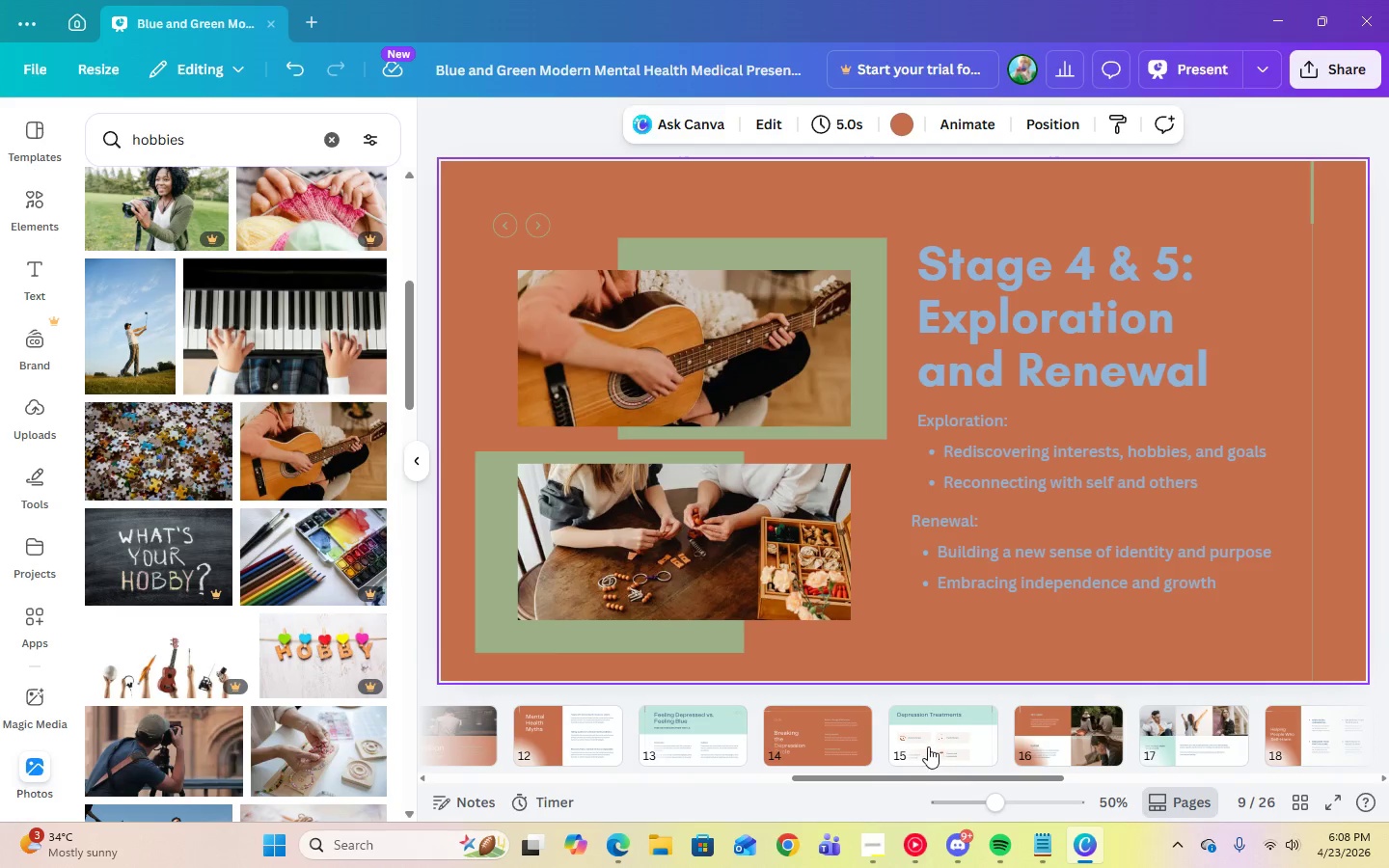 
left_click([928, 746])
 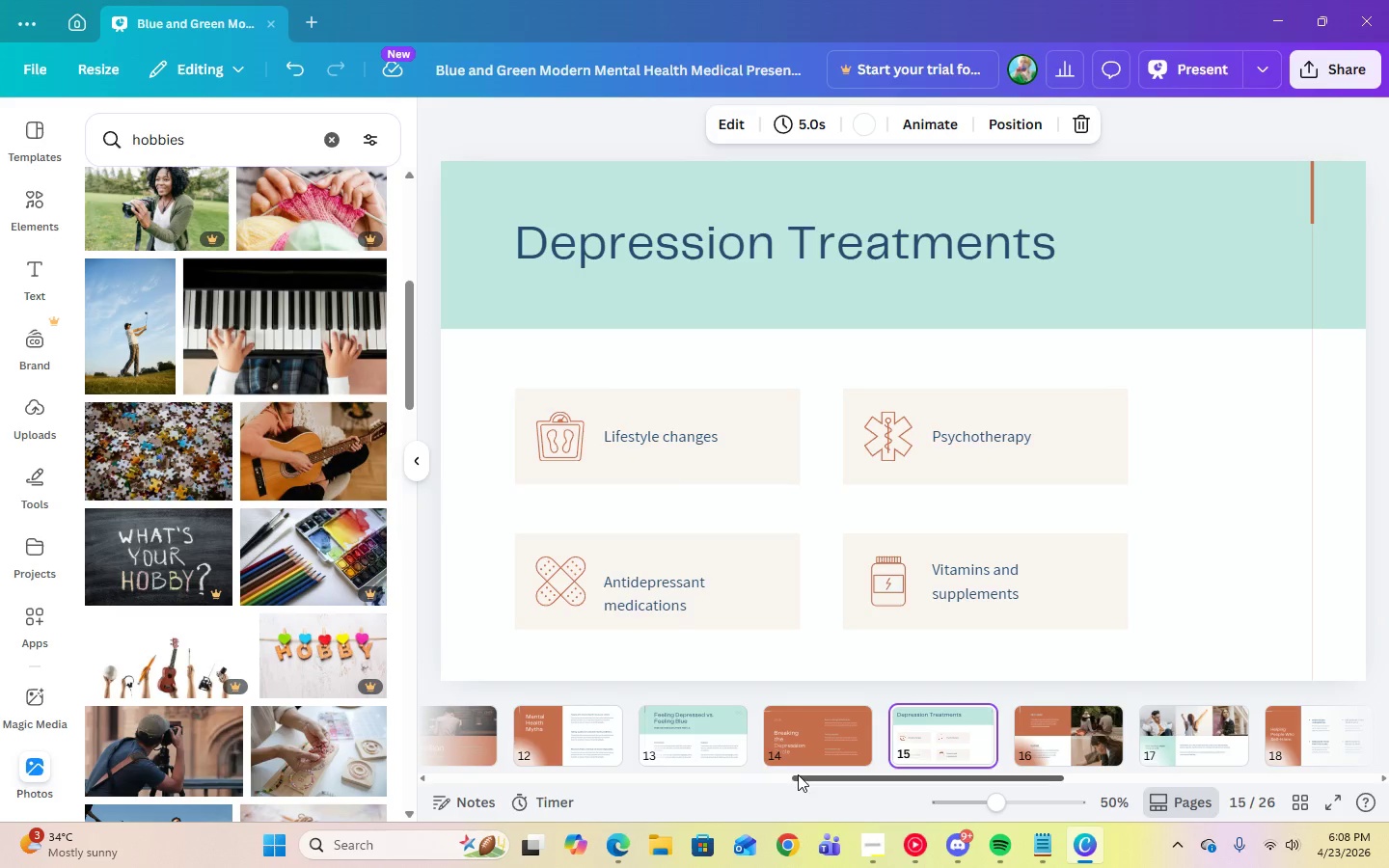 
left_click([693, 744])
 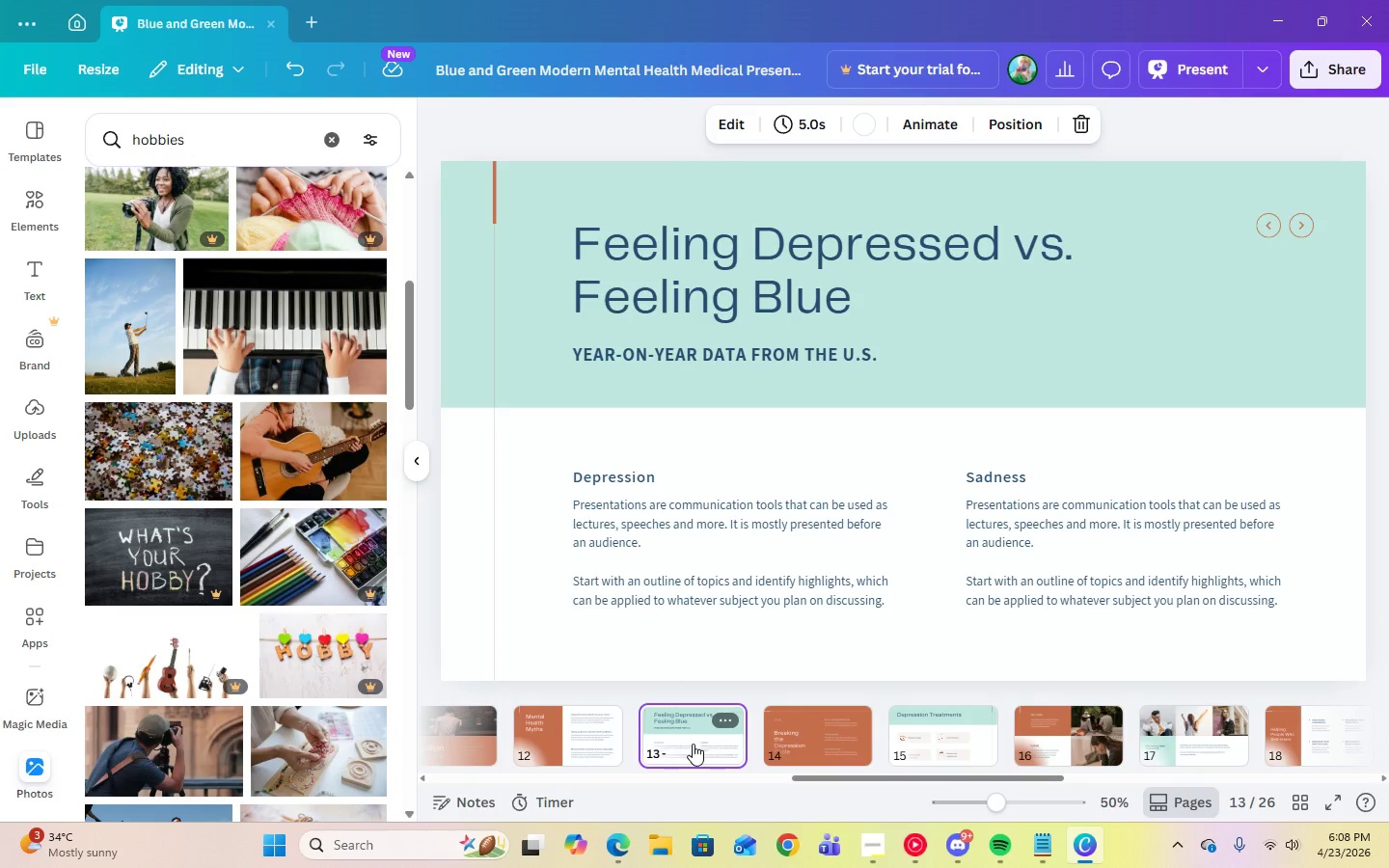 
left_click([565, 739])
 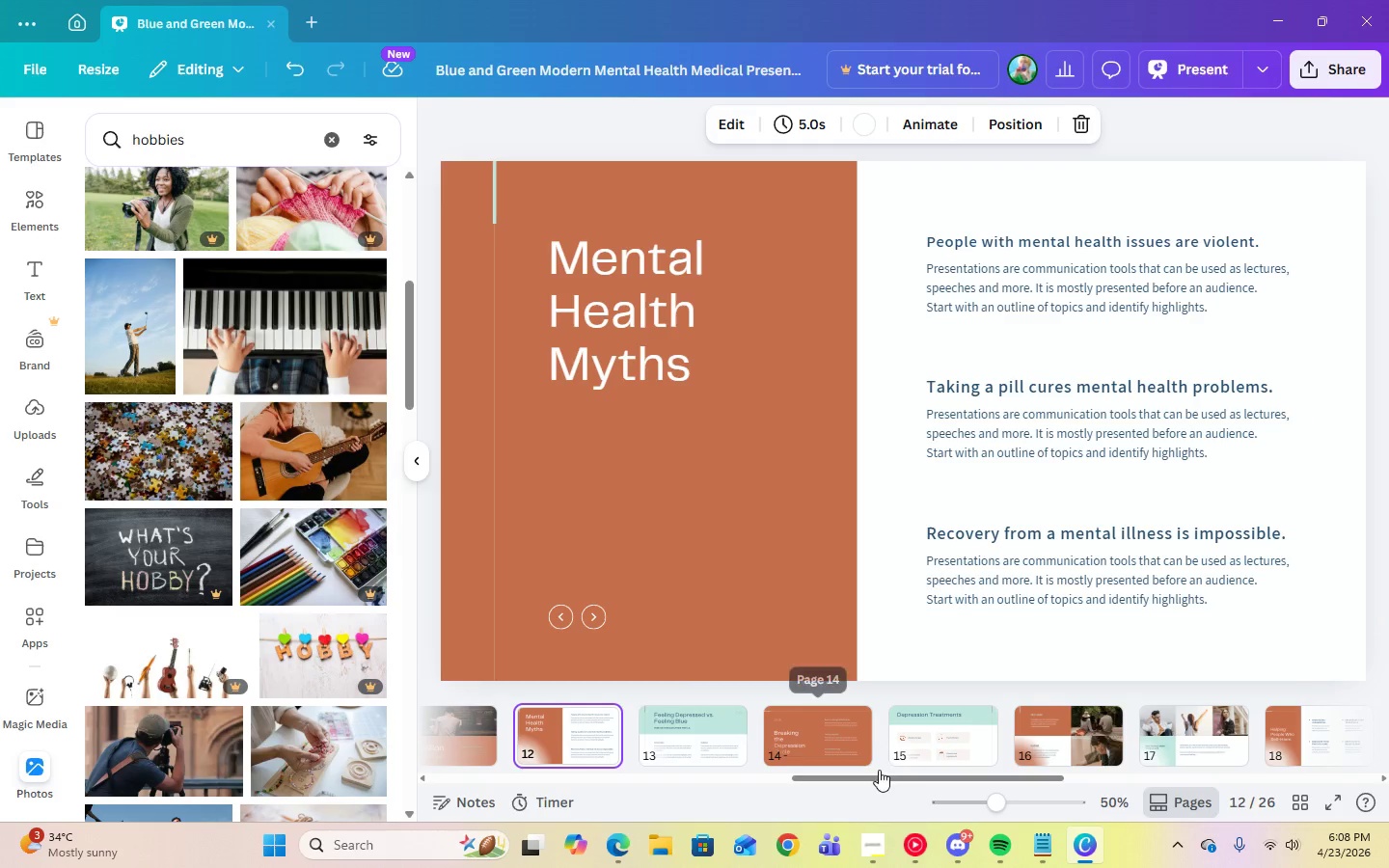 
left_click_drag(start_coordinate=[886, 778], to_coordinate=[757, 784])
 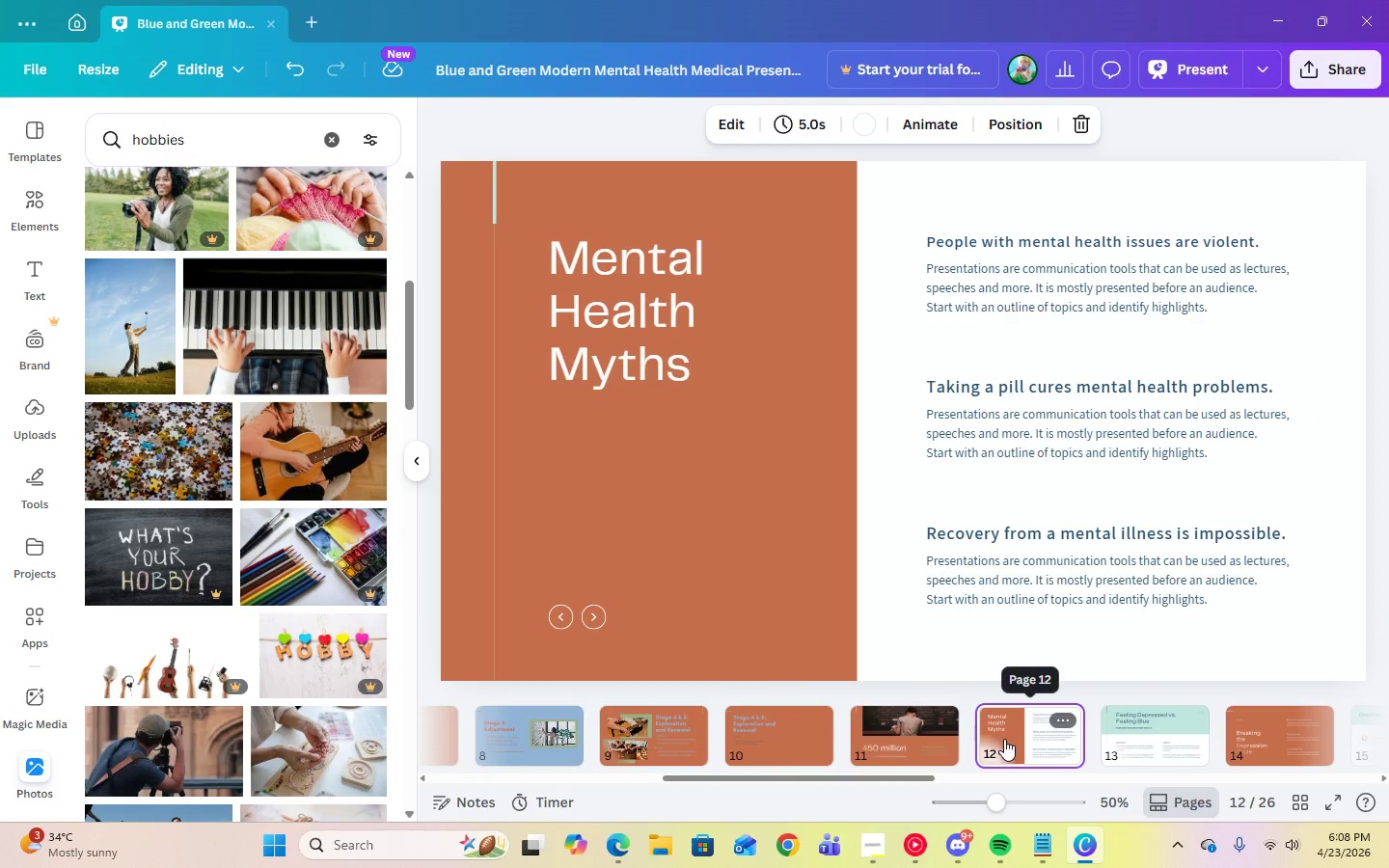 
left_click_drag(start_coordinate=[1004, 739], to_coordinate=[743, 733])
 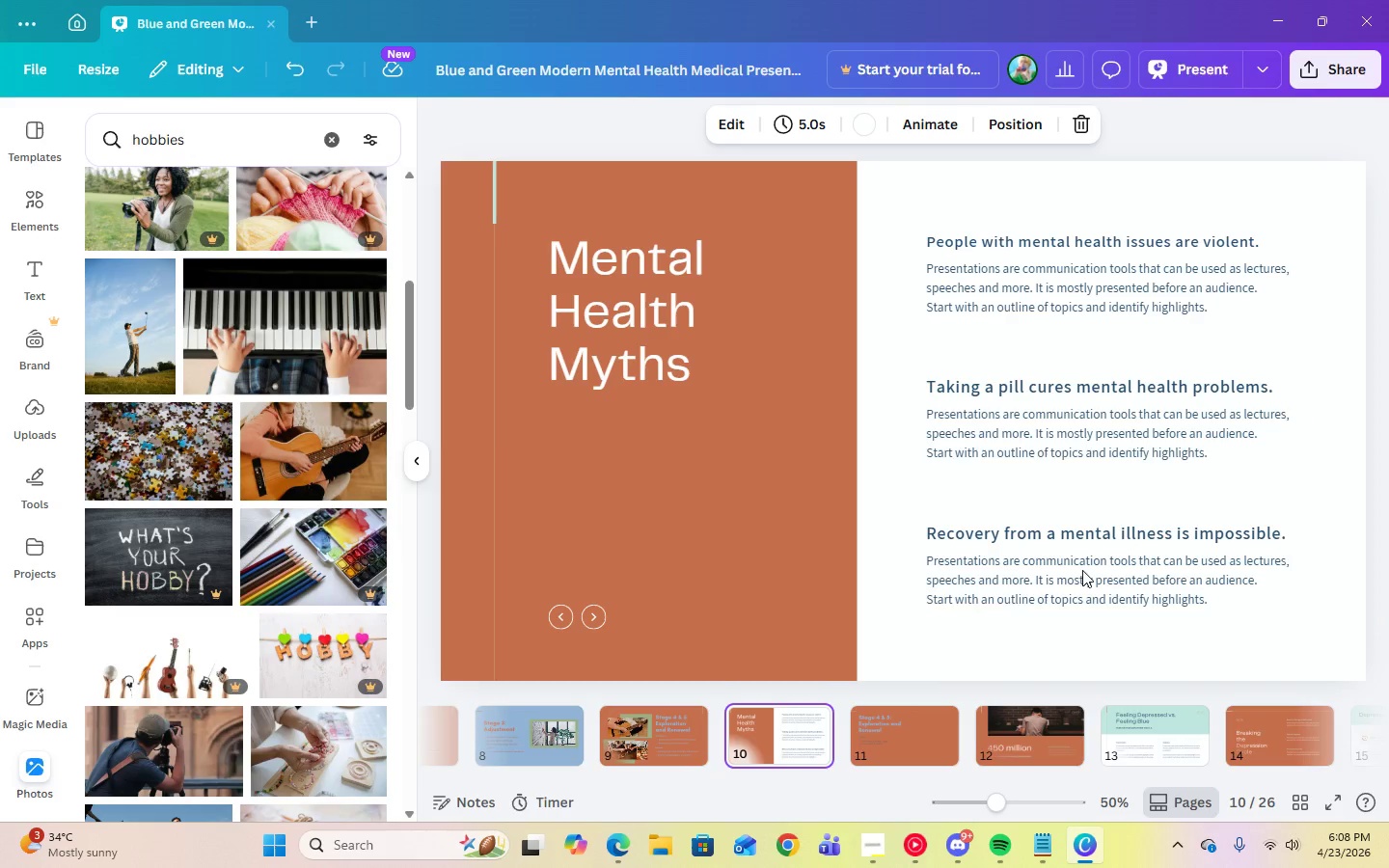 
left_click([1054, 409])
 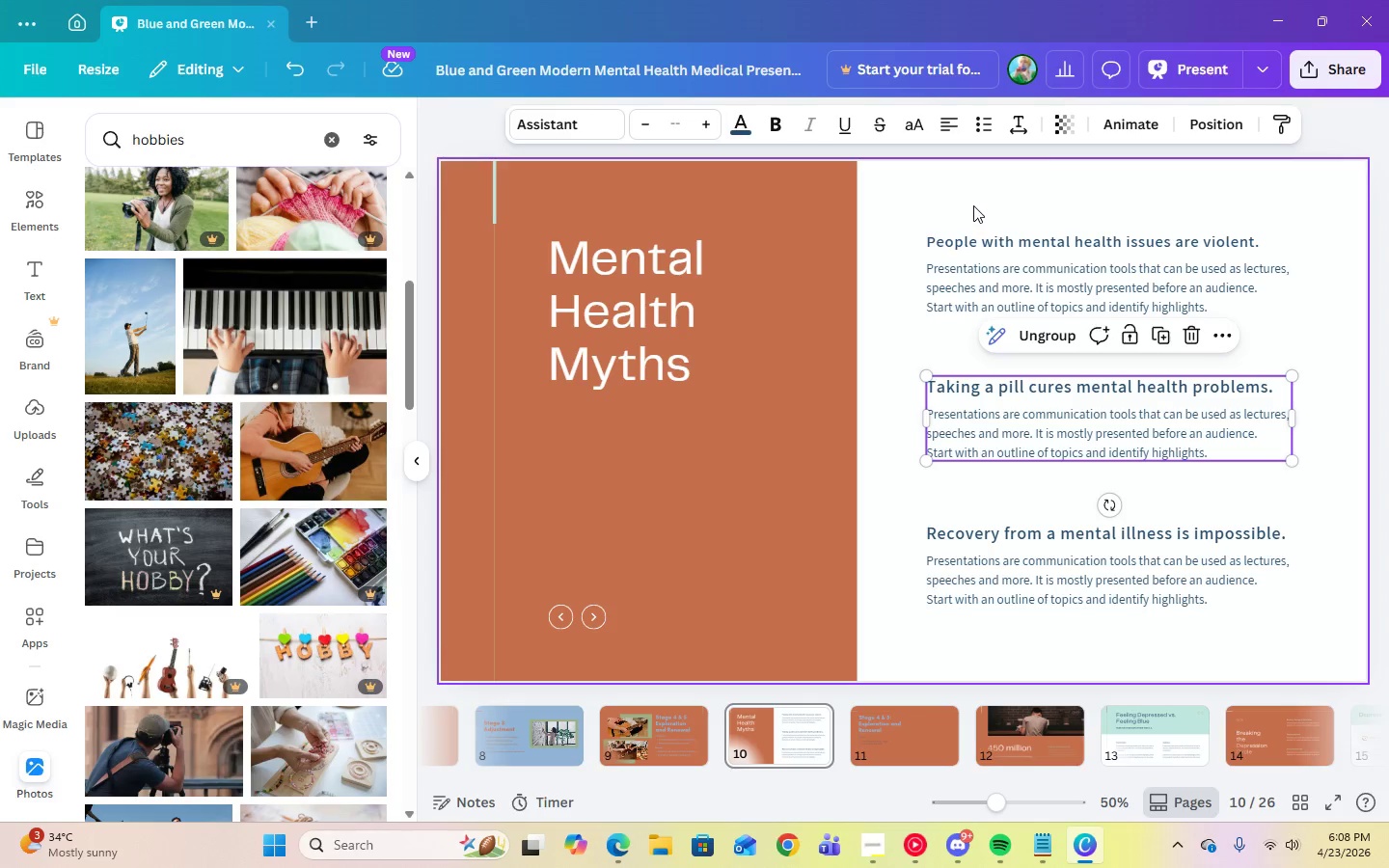 
left_click([1013, 264])
 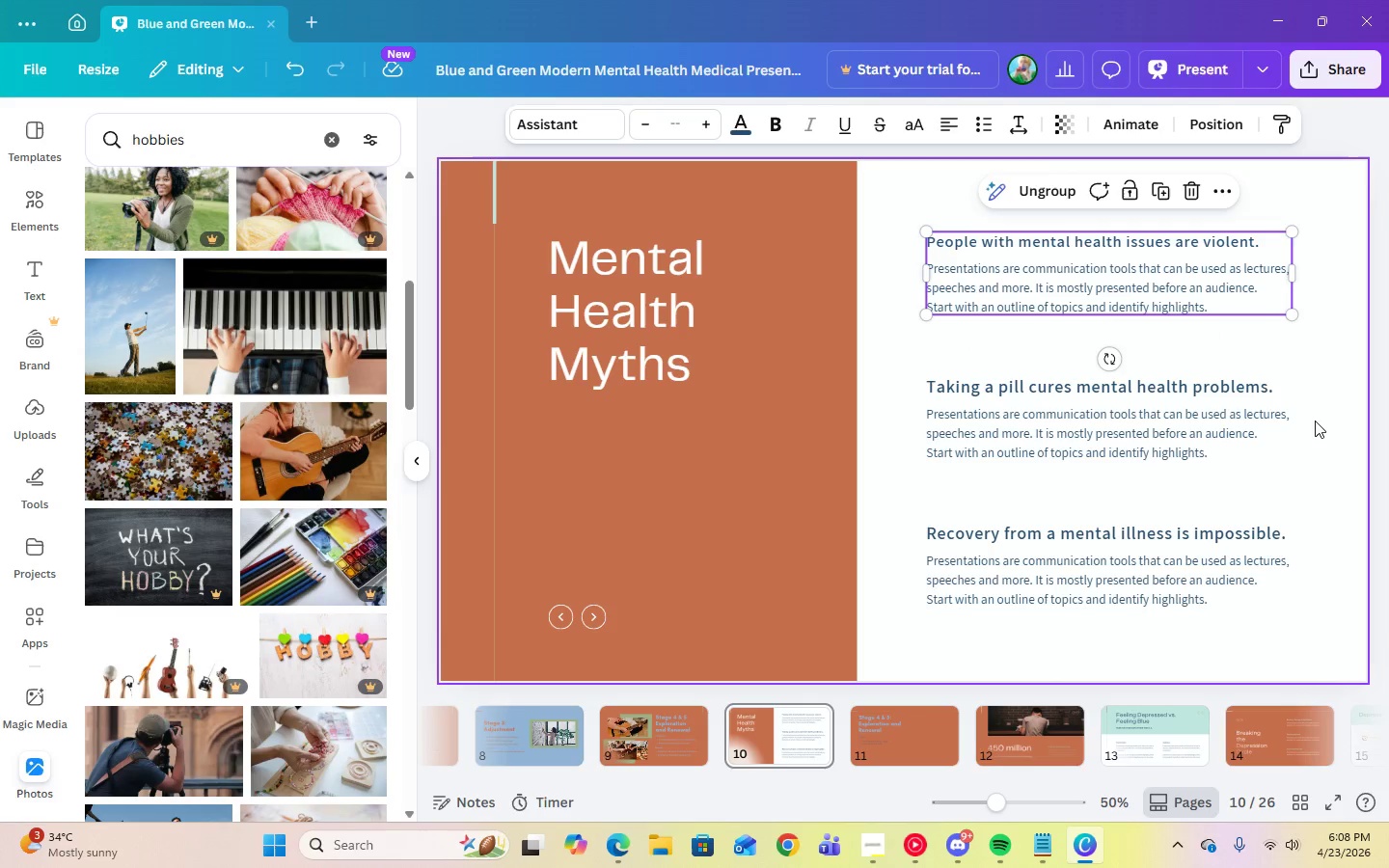 
left_click([1318, 417])
 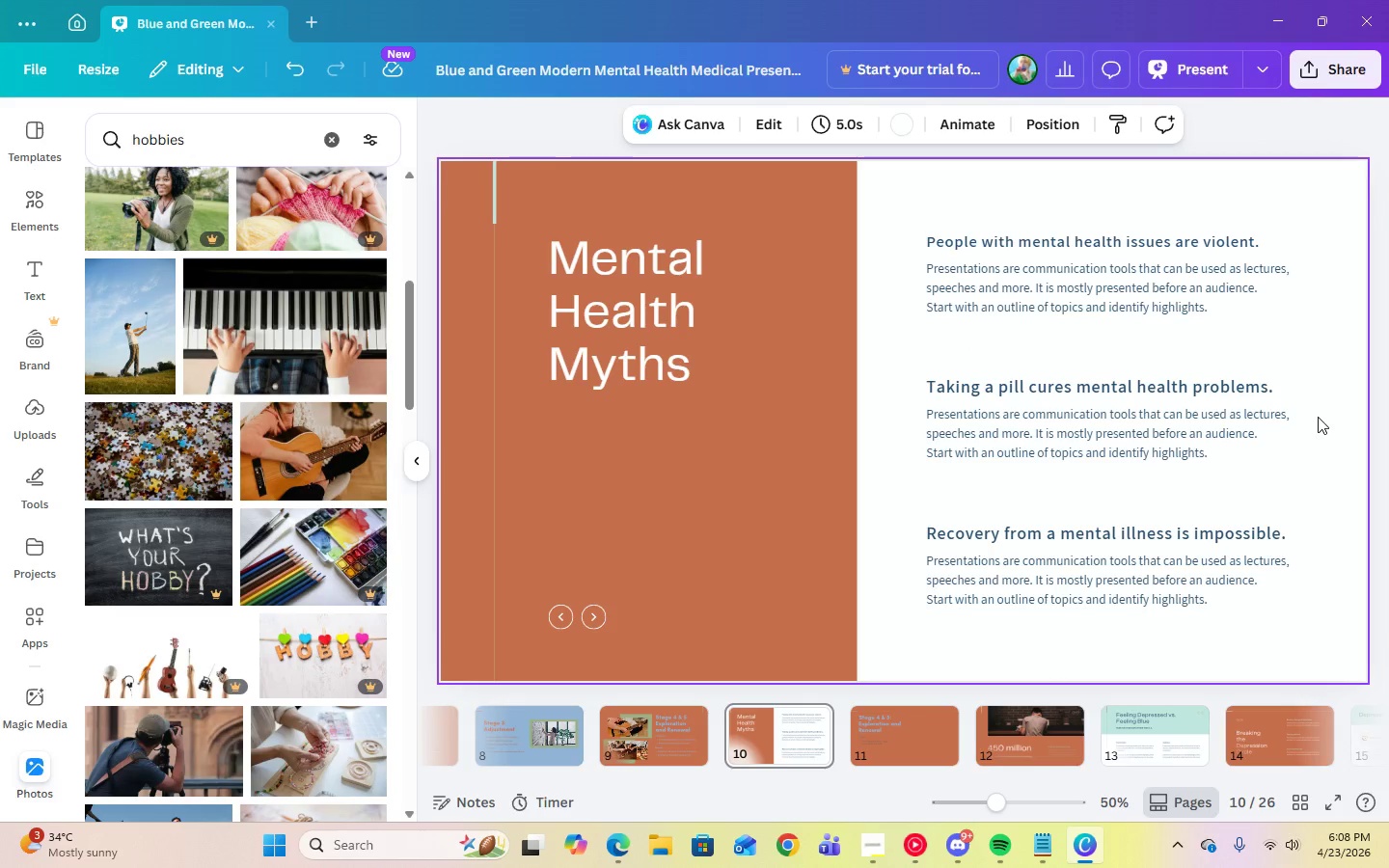 
wait(5.28)
 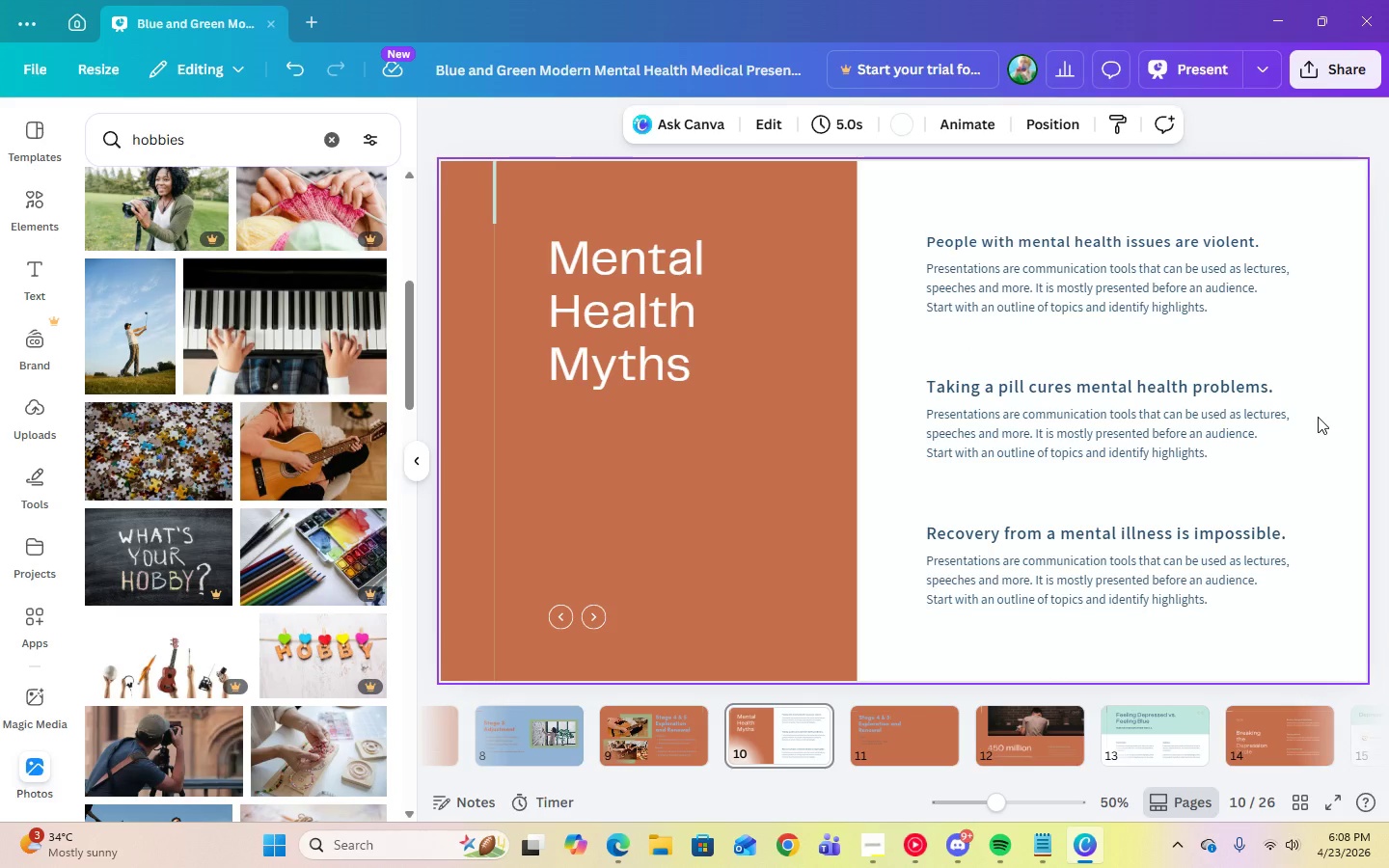 
left_click([1037, 865])
 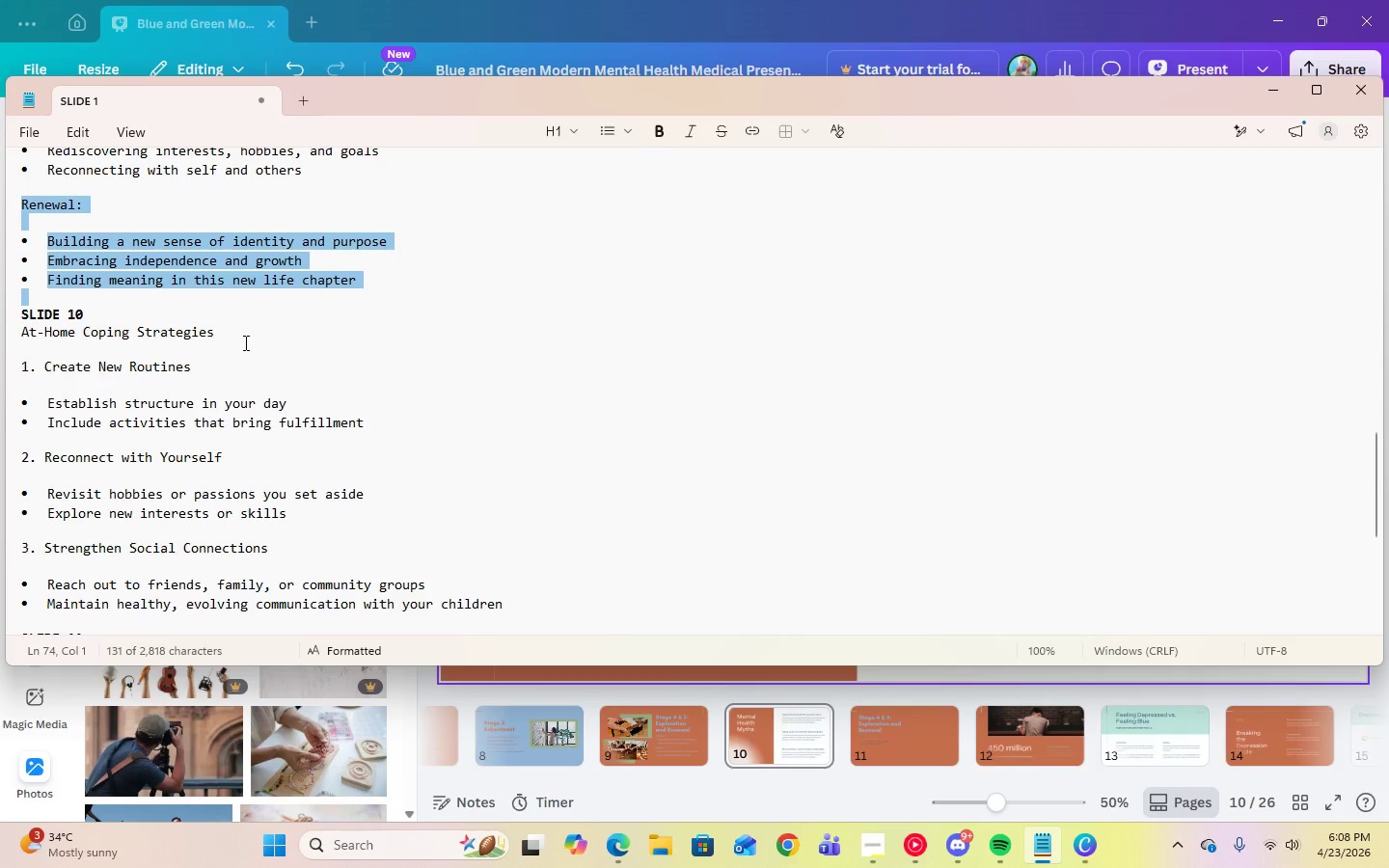 
left_click_drag(start_coordinate=[43, 367], to_coordinate=[207, 366])
 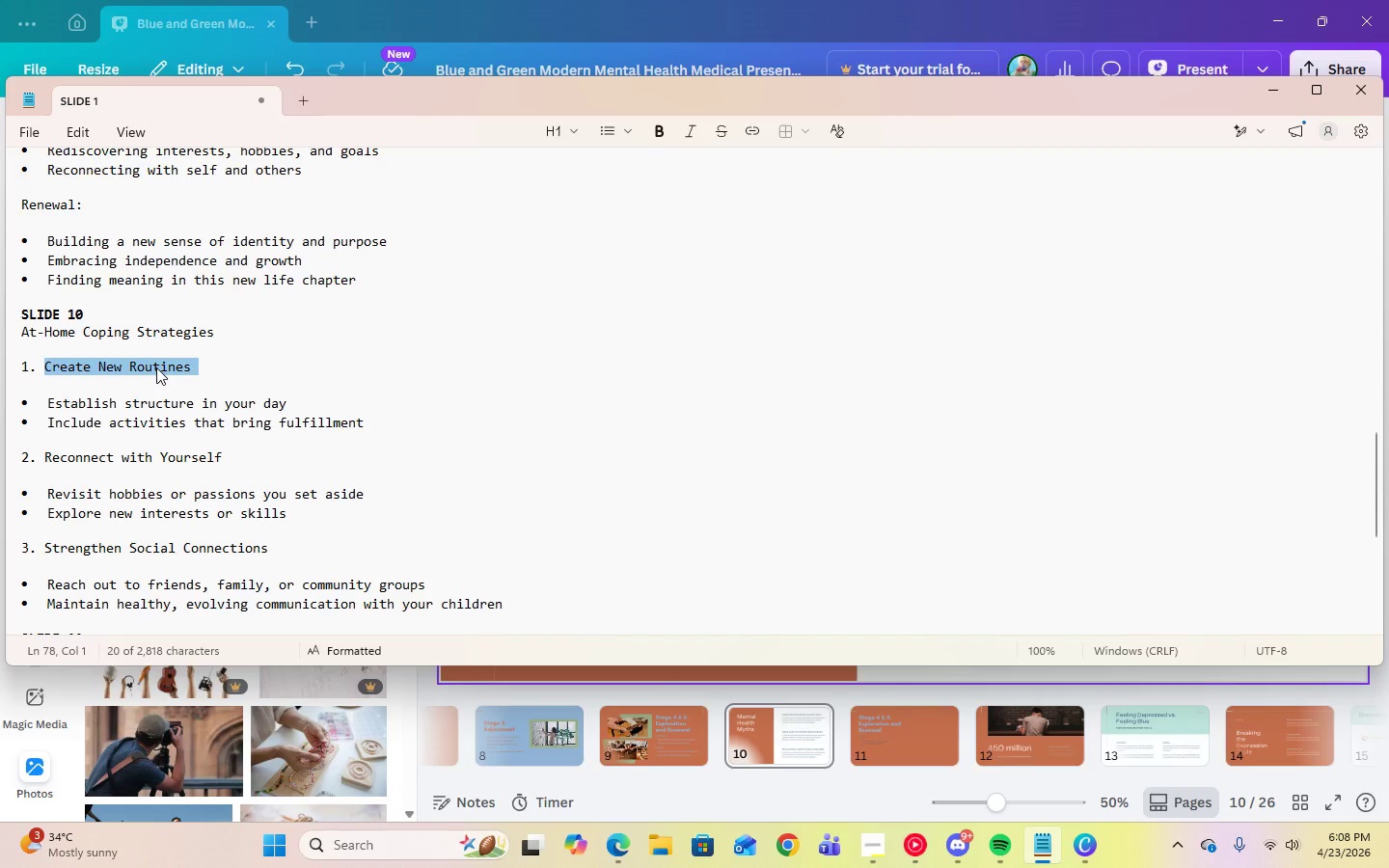 
right_click([156, 367])
 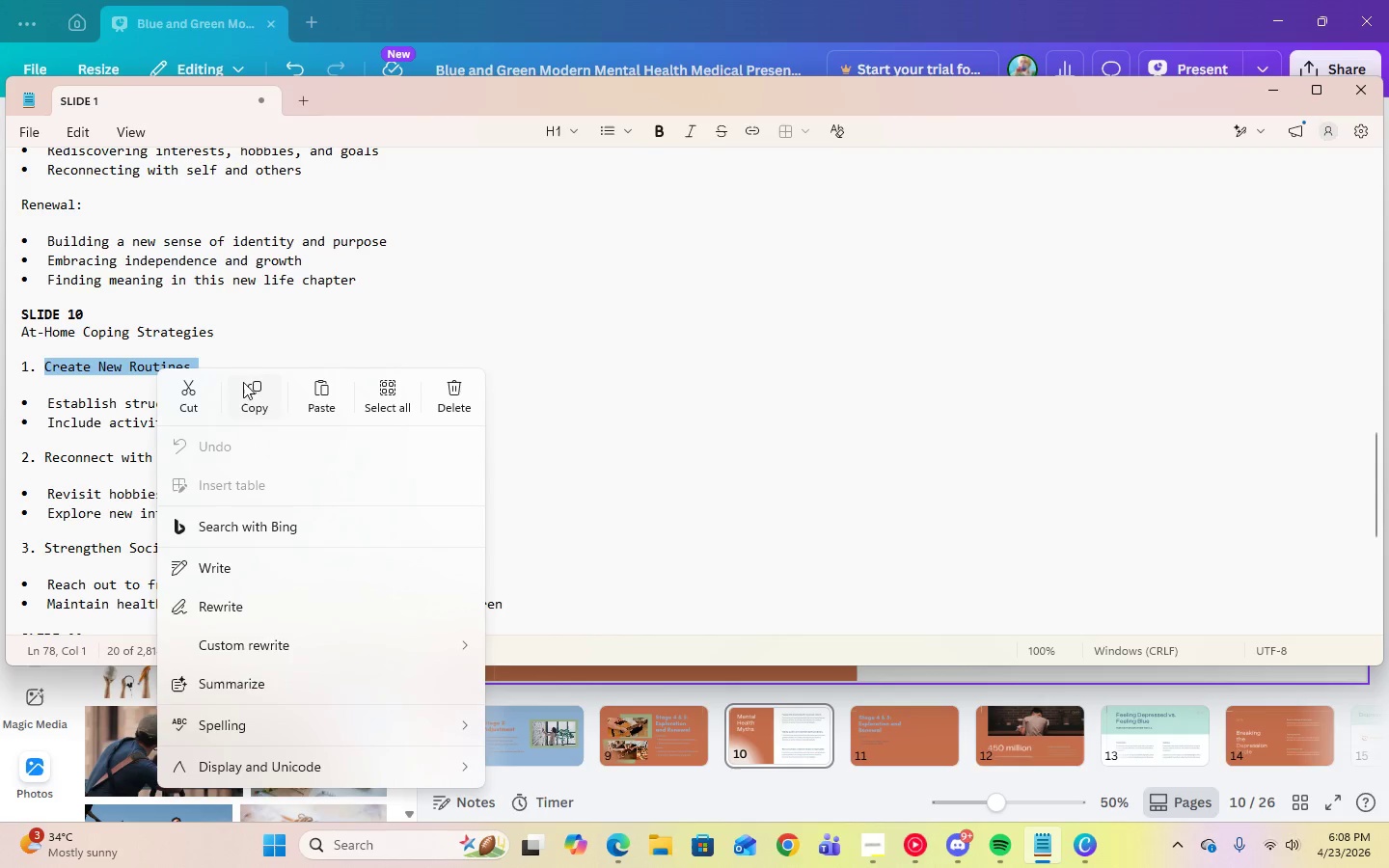 
left_click([249, 392])
 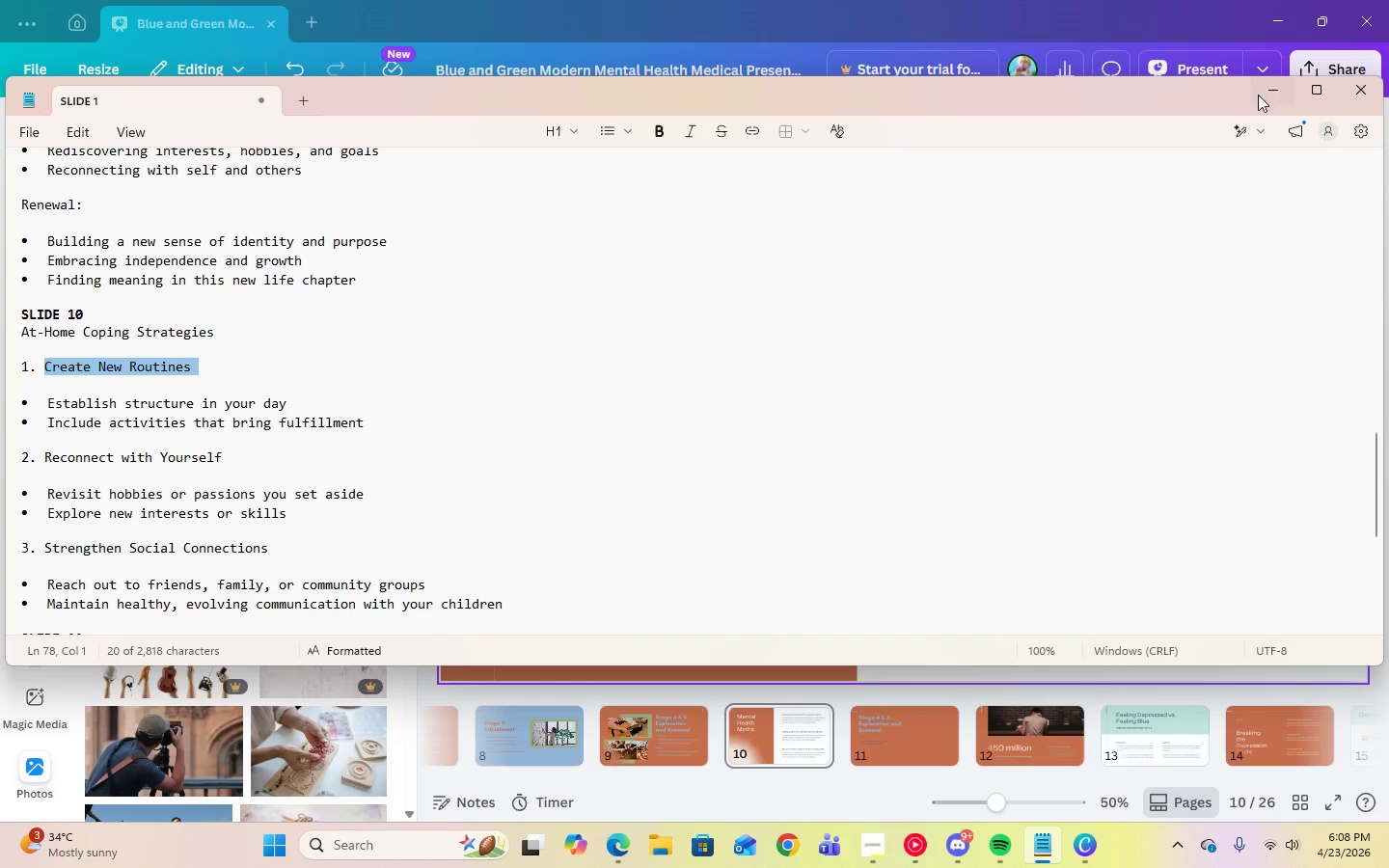 
left_click([1272, 101])
 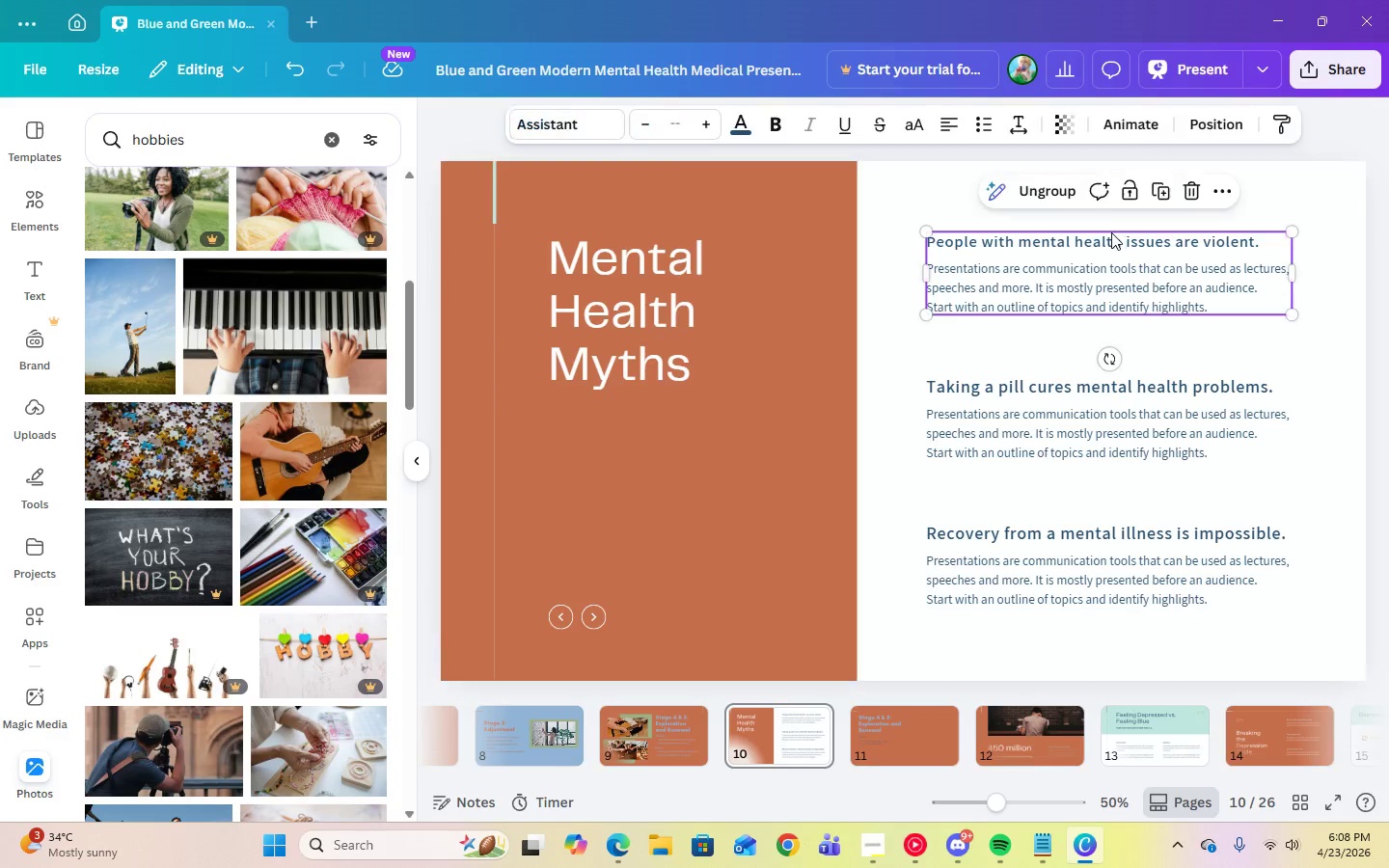 
double_click([1110, 238])
 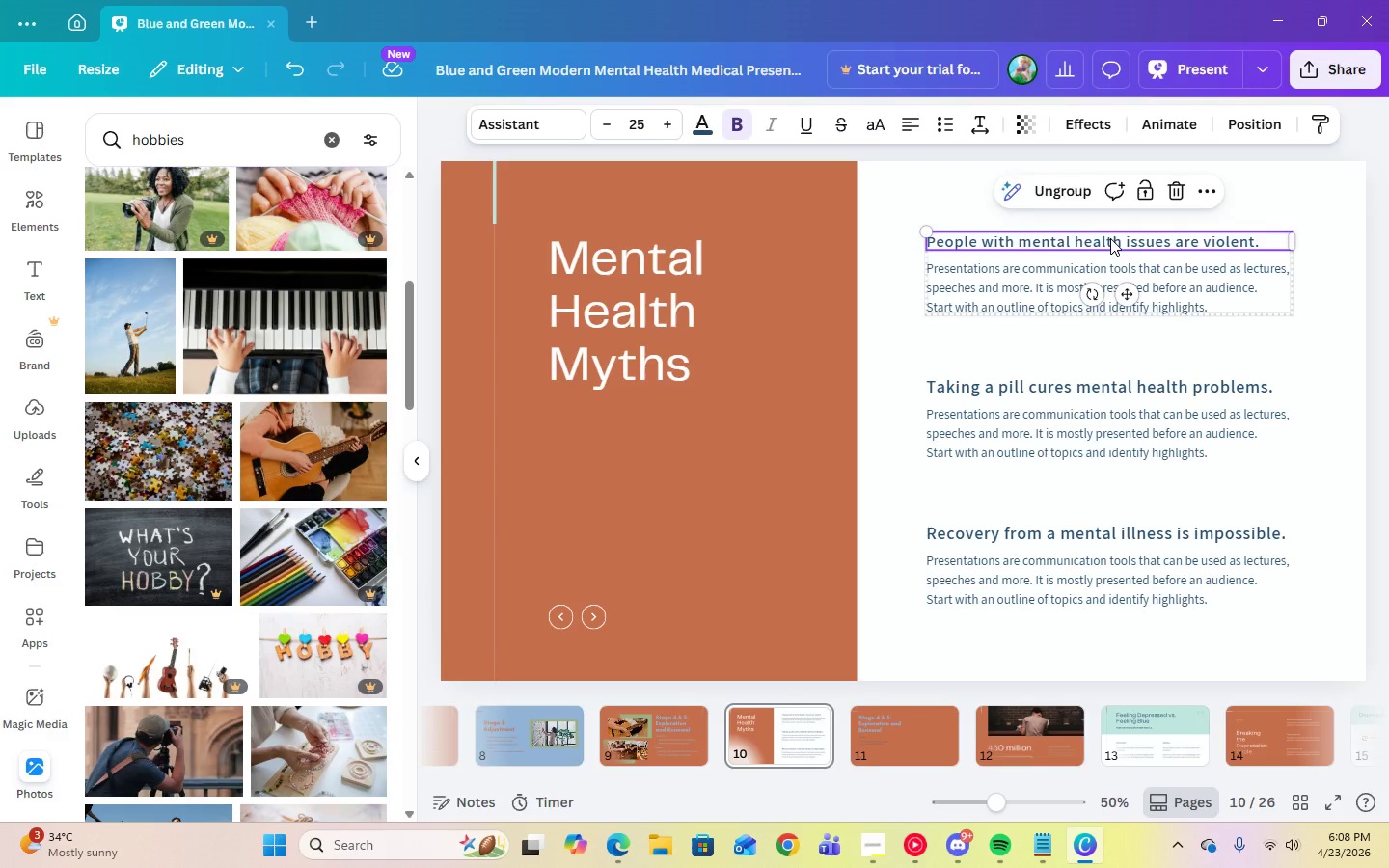 
triple_click([1110, 238])
 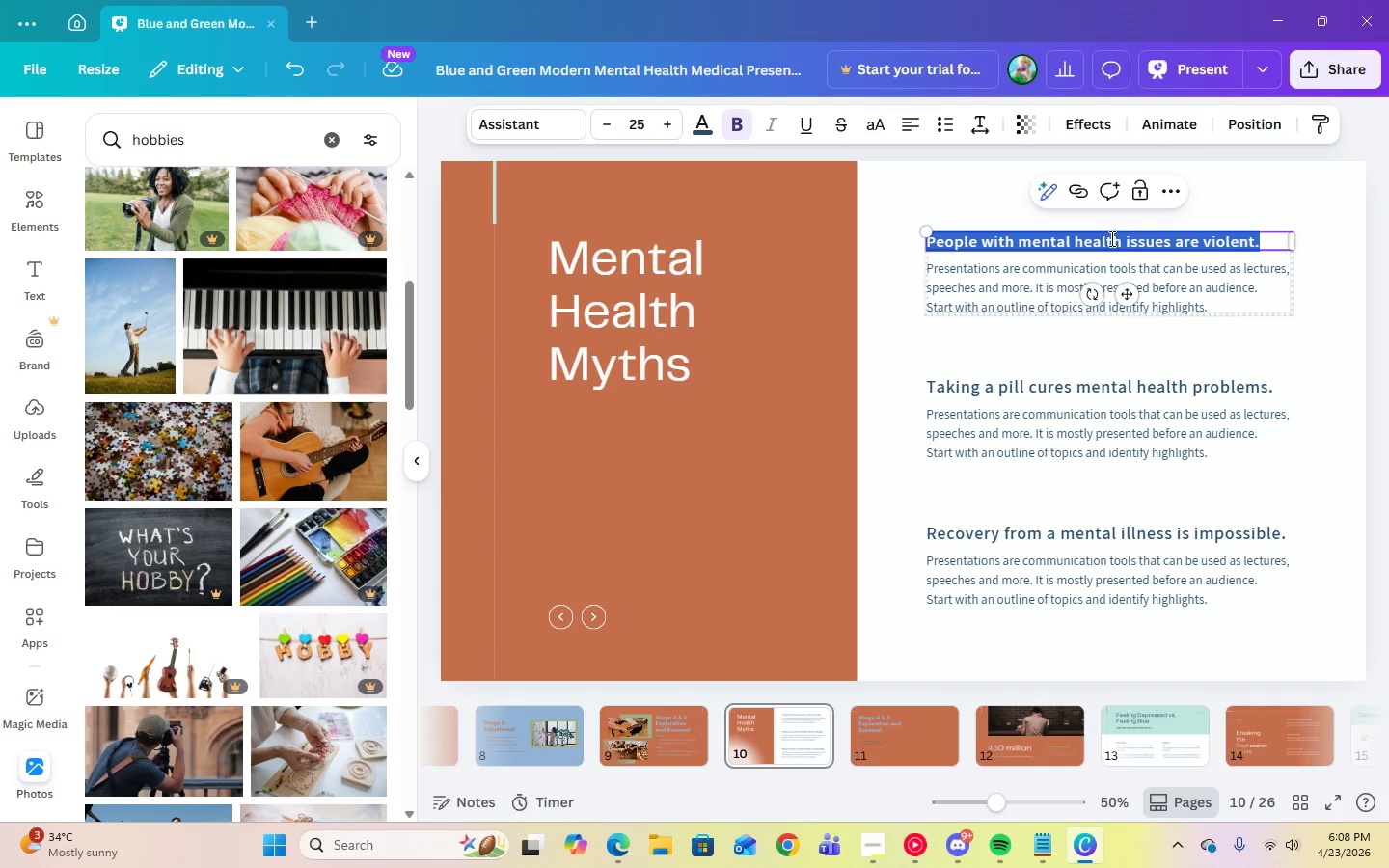 
key(1)
 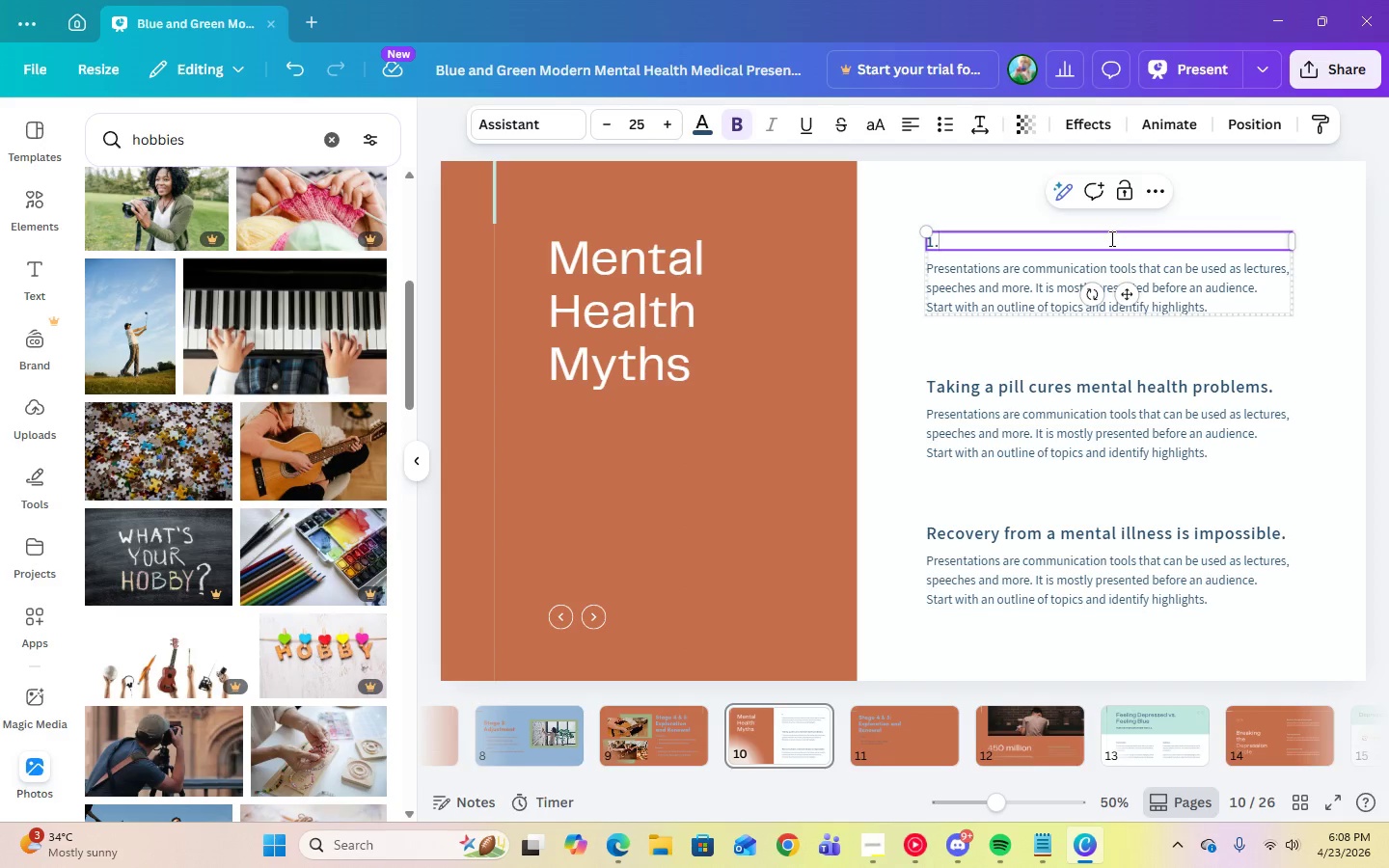 
key(Period)
 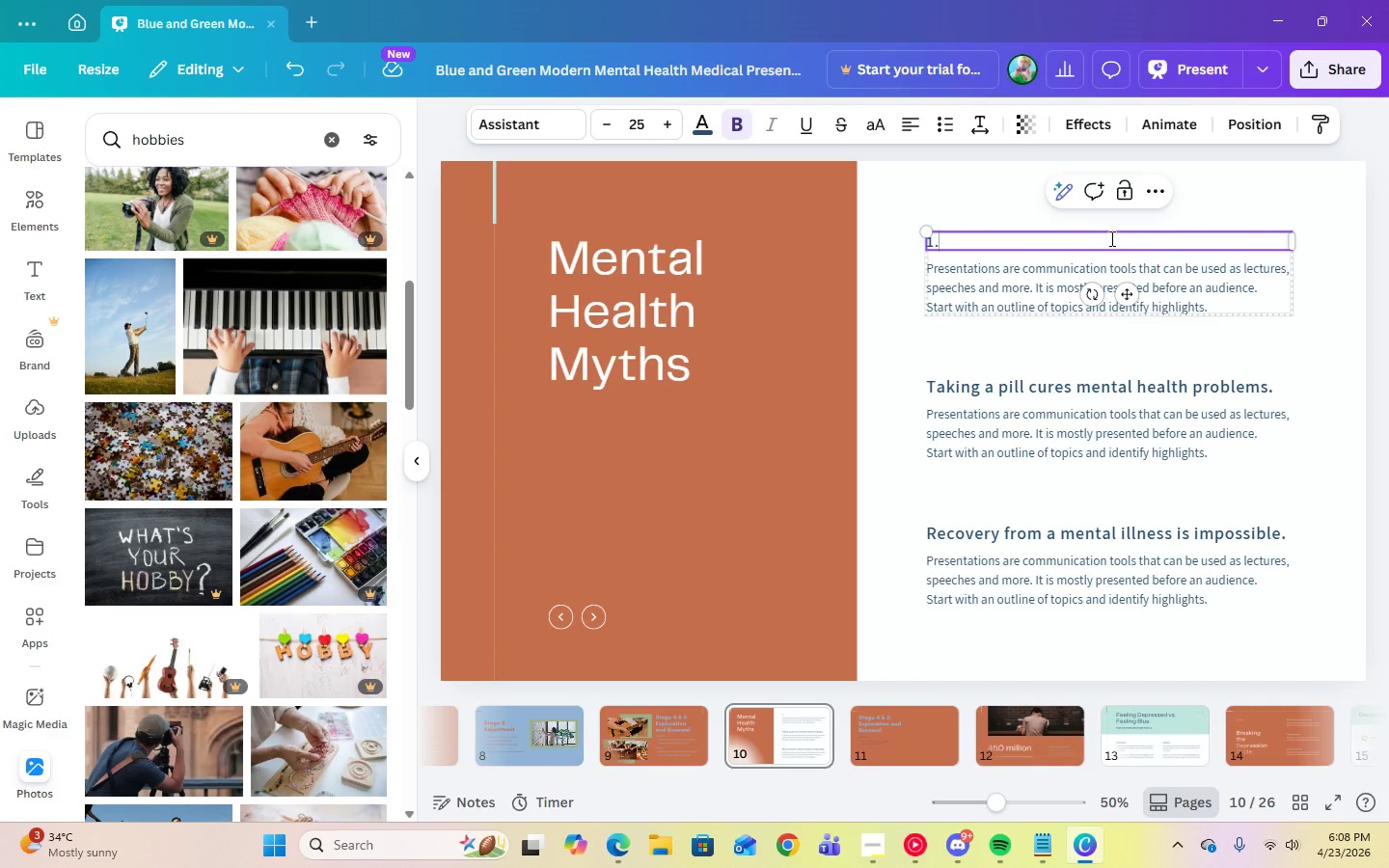 
key(Space)
 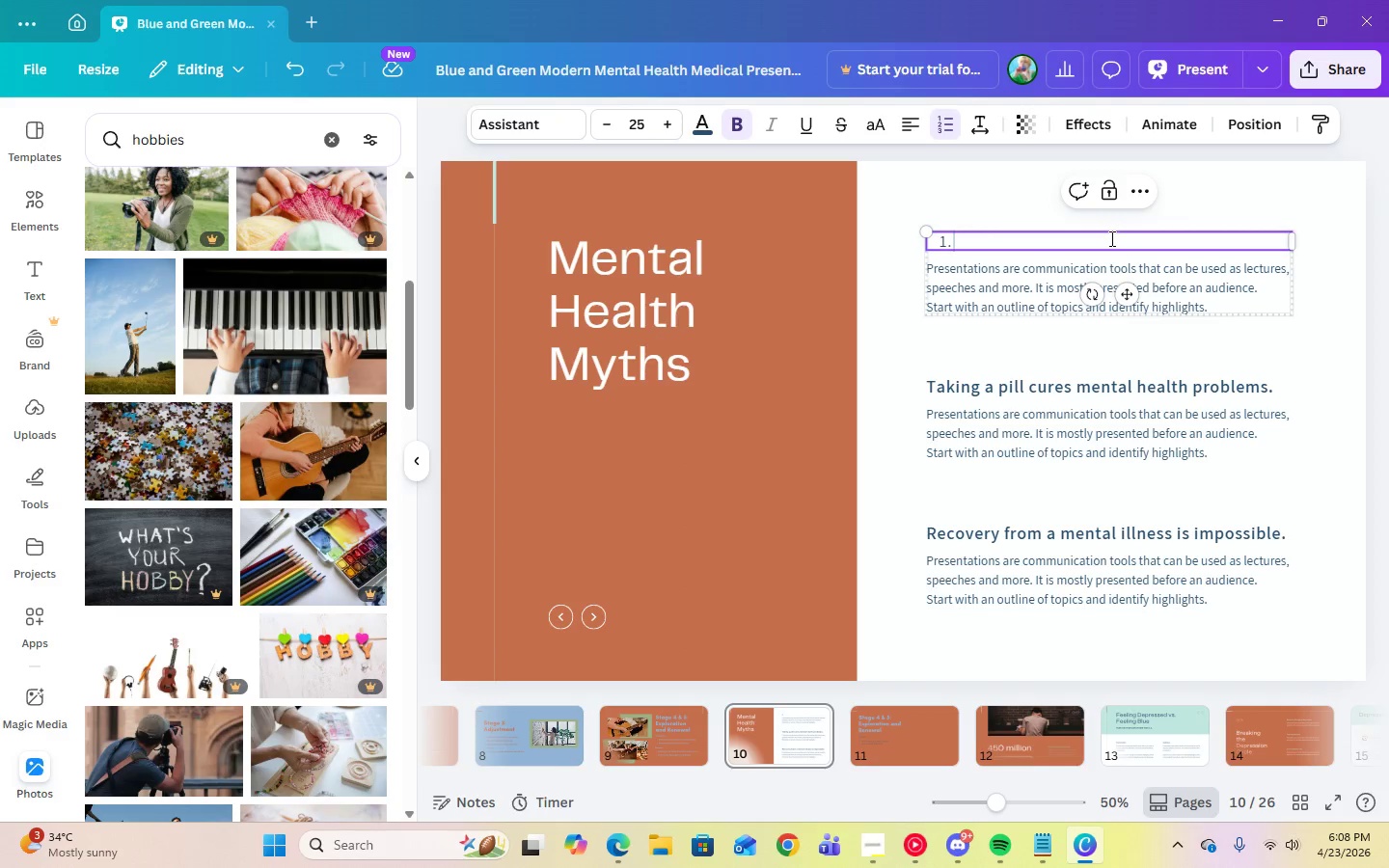 
key(Control+C)
 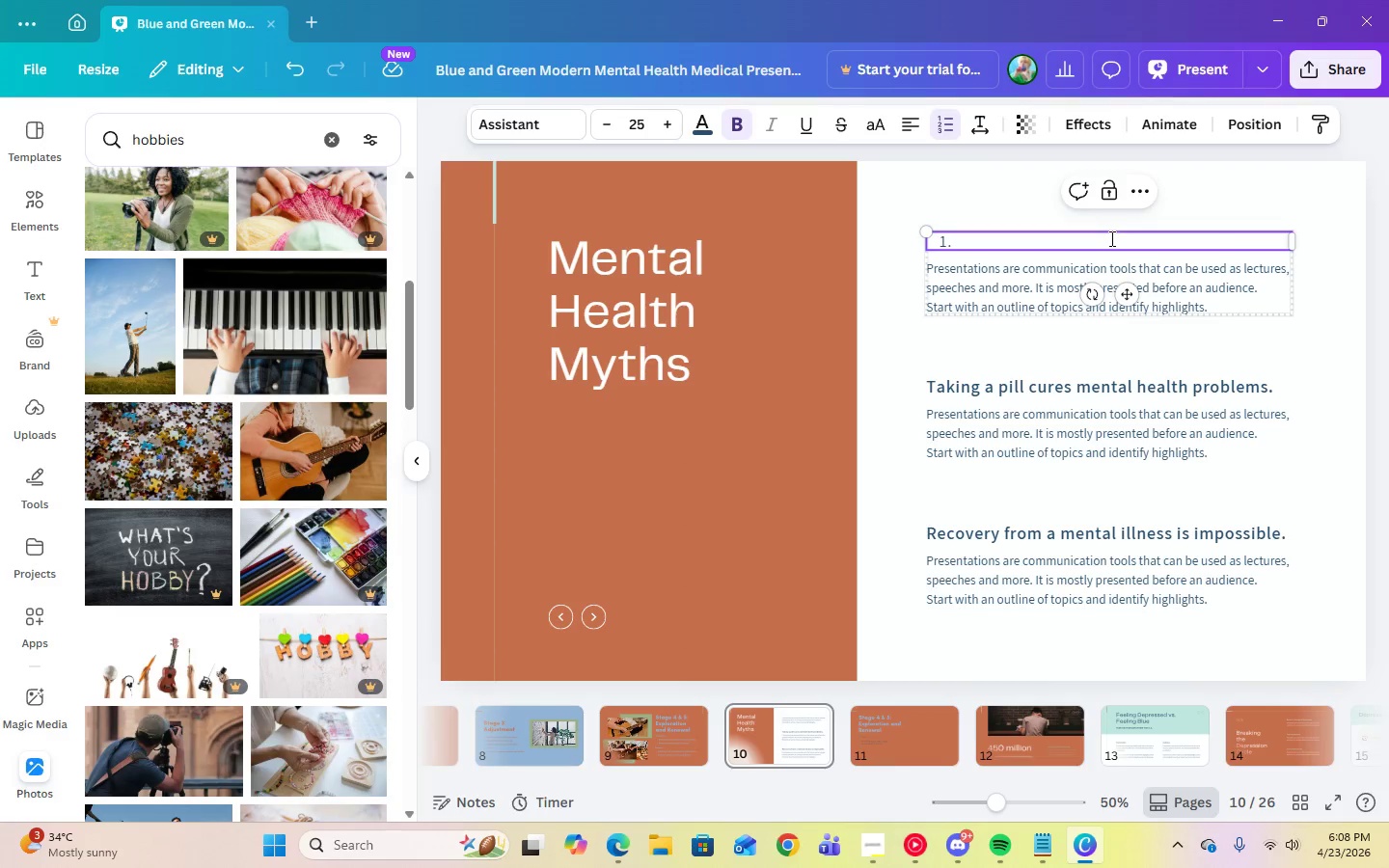 
key(Control+V)
 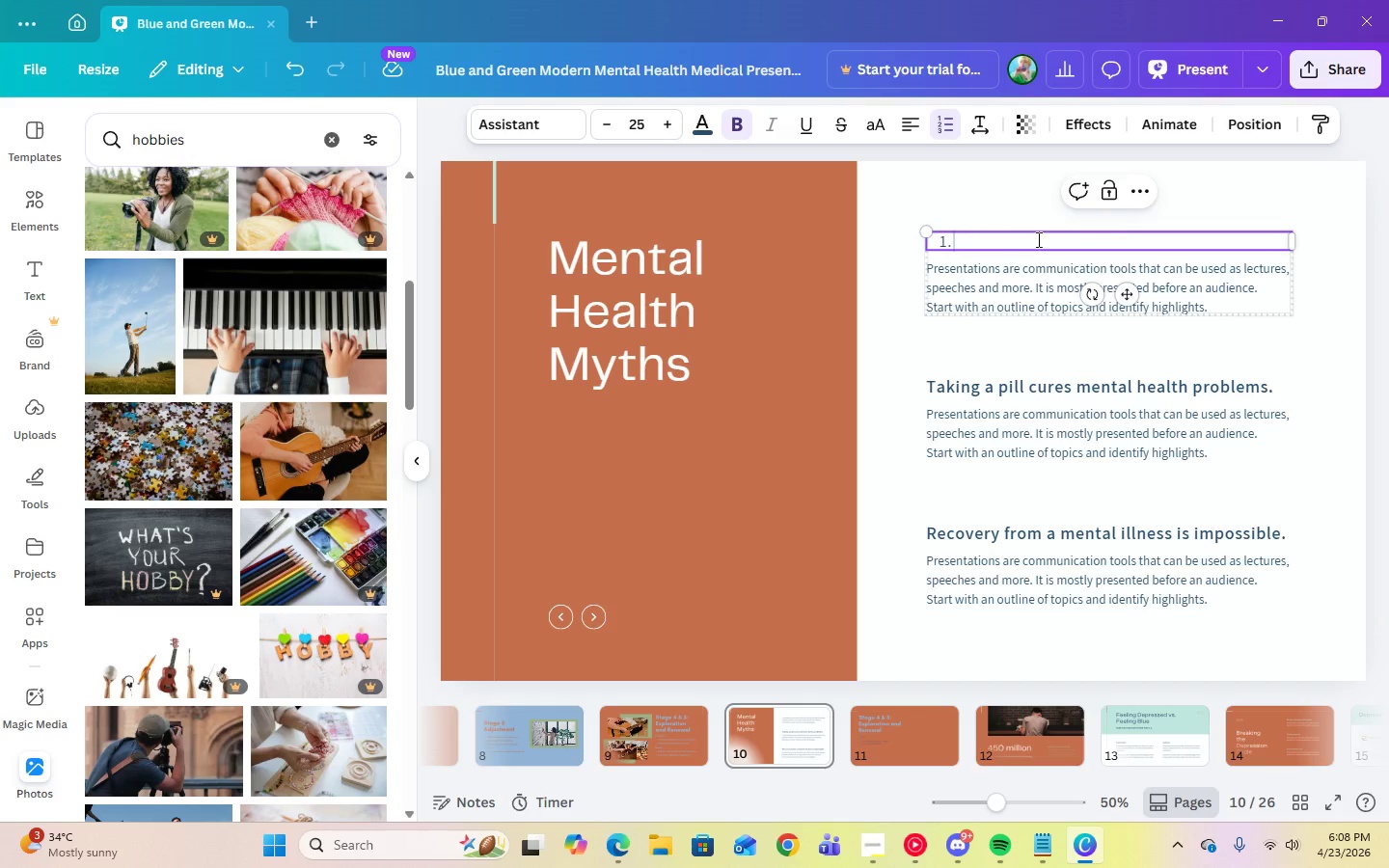 
left_click([1014, 241])
 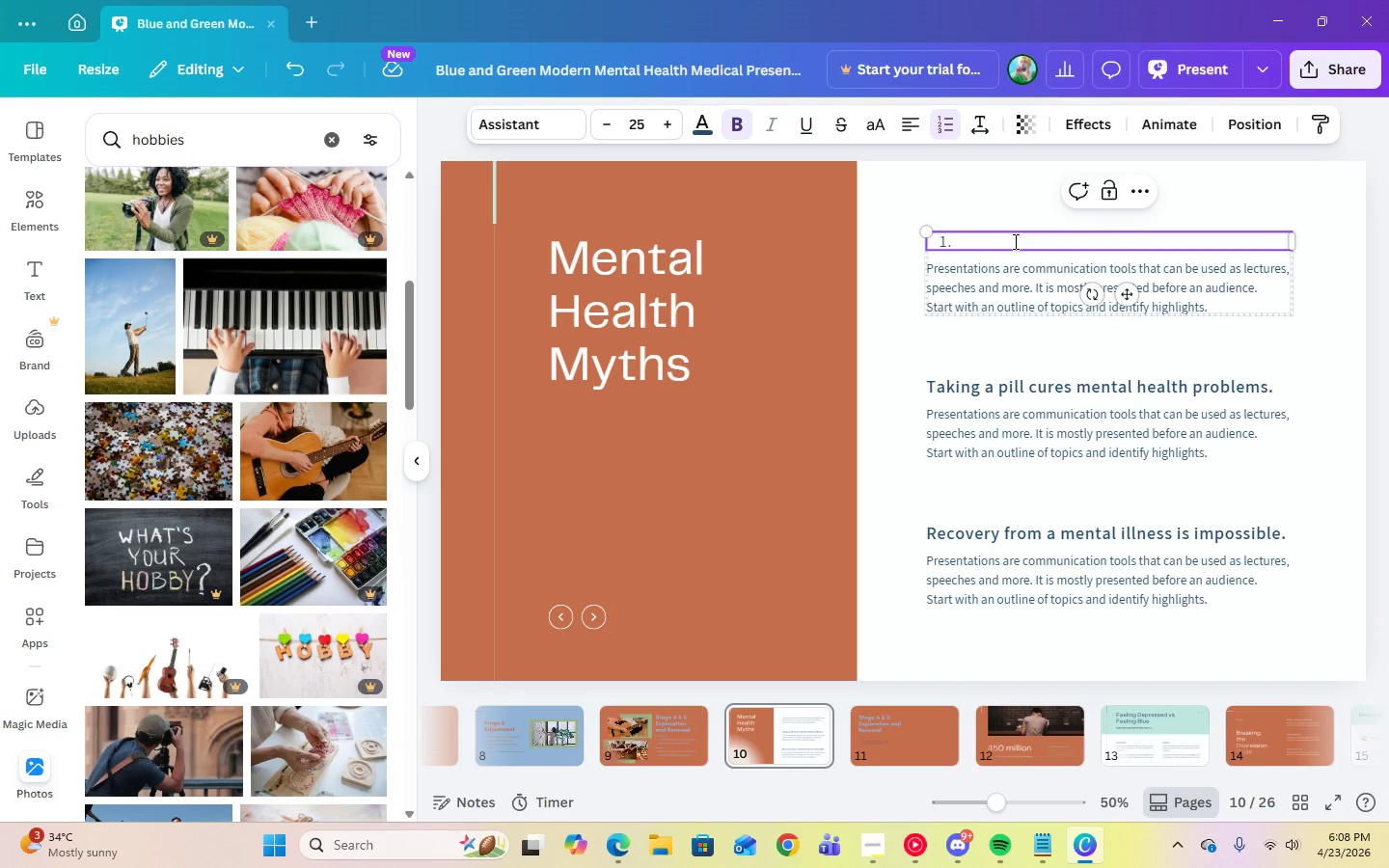 
key(Control+V)
 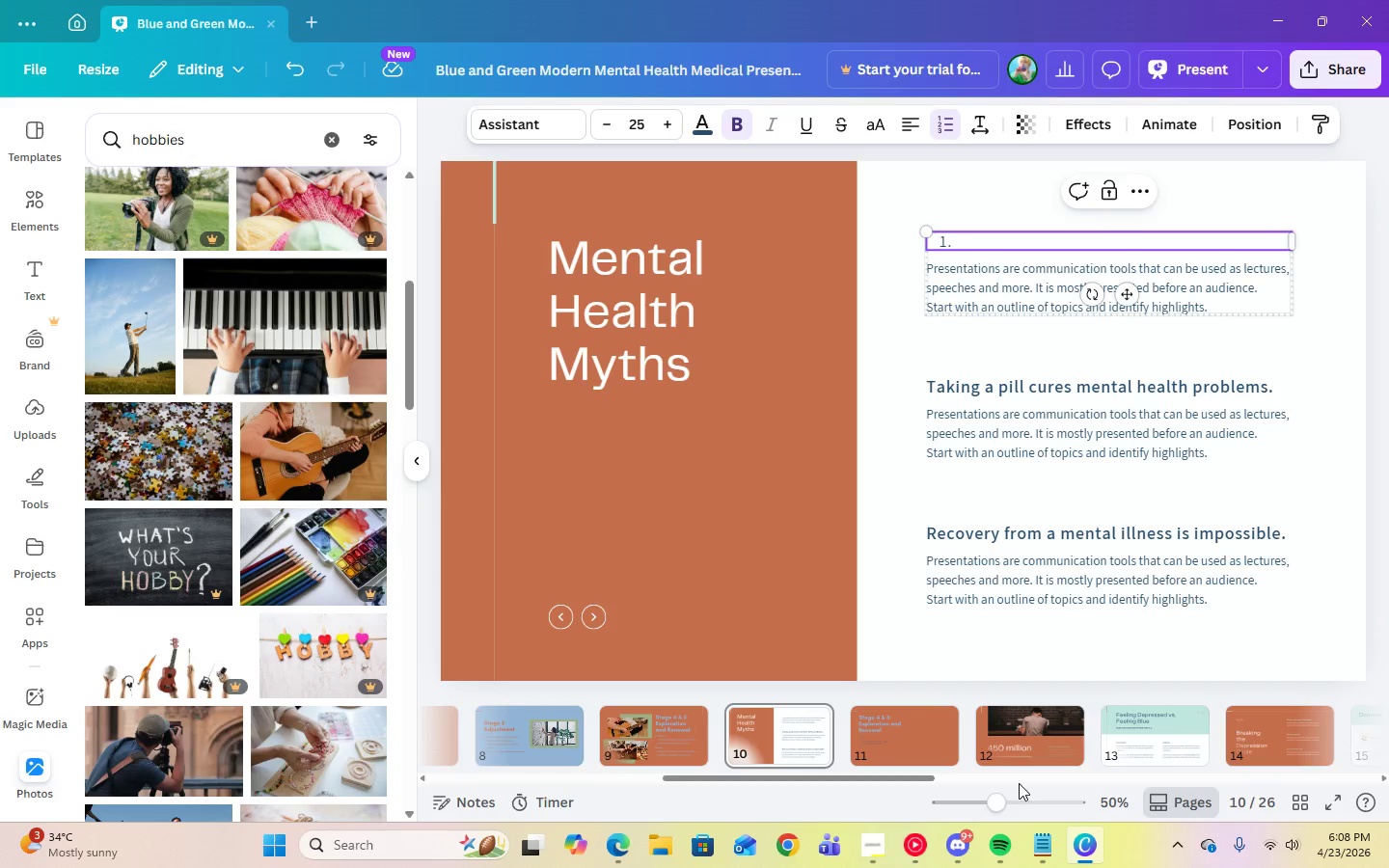 
left_click([1046, 841])
 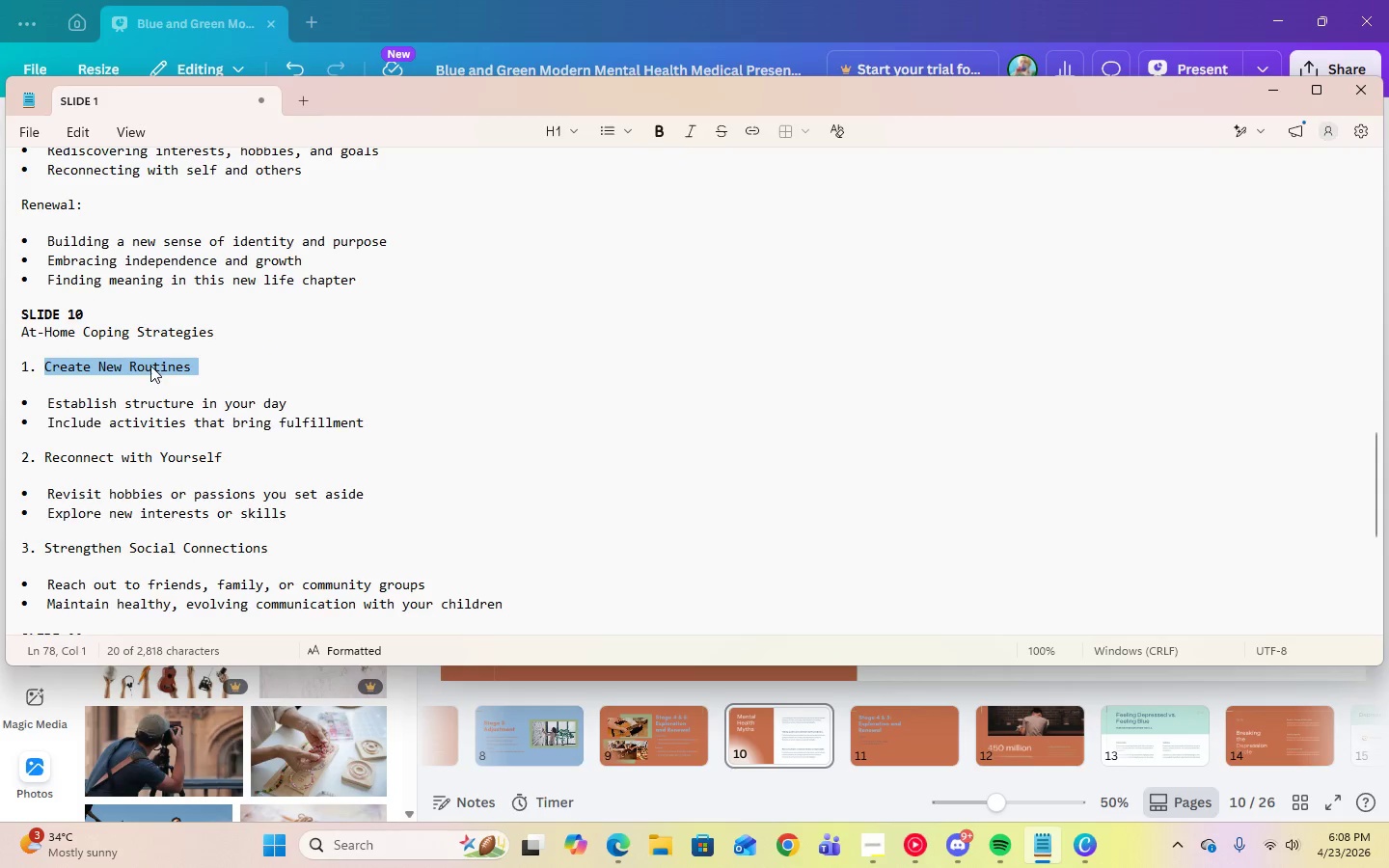 
right_click([150, 366])
 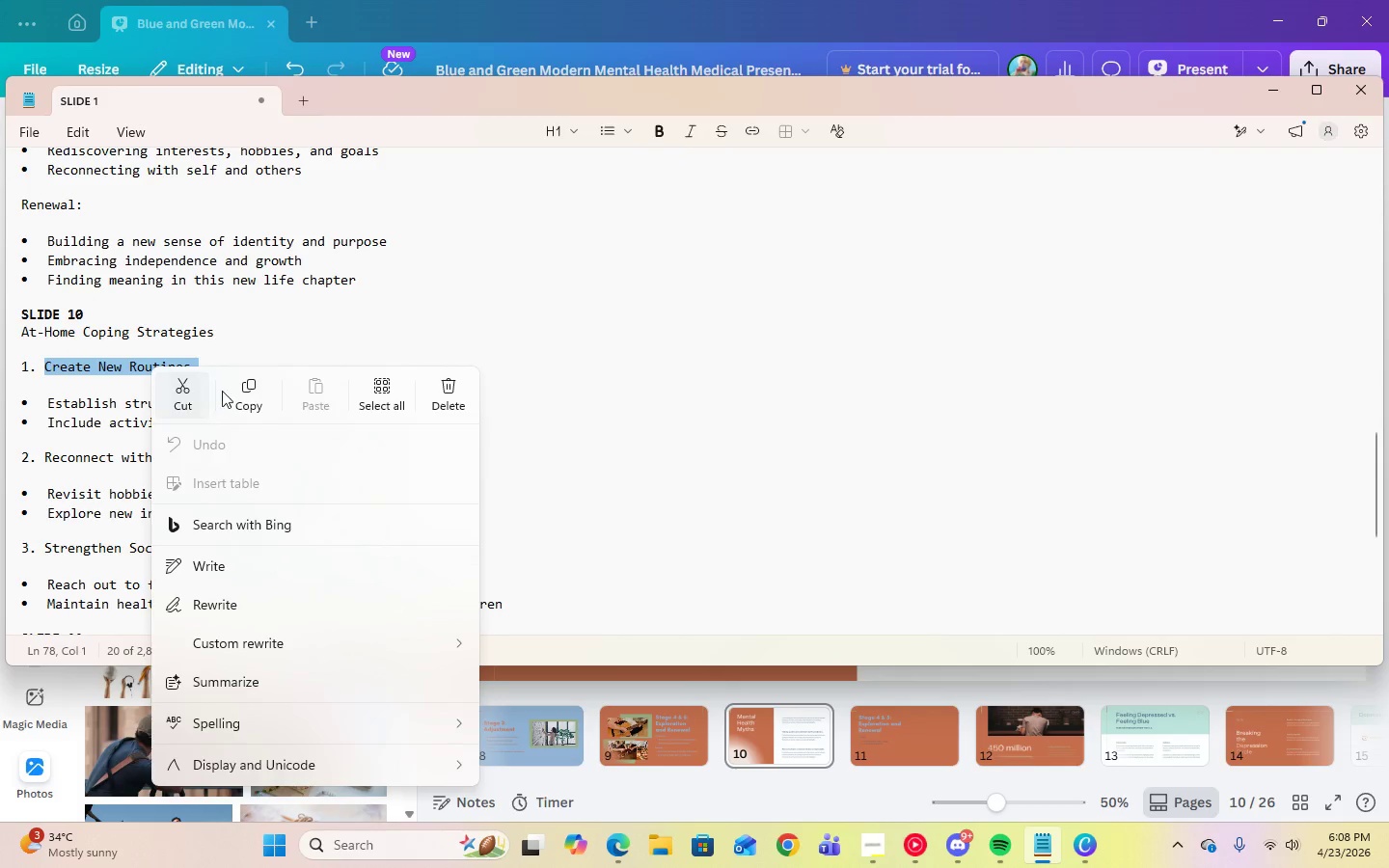 
left_click([230, 392])
 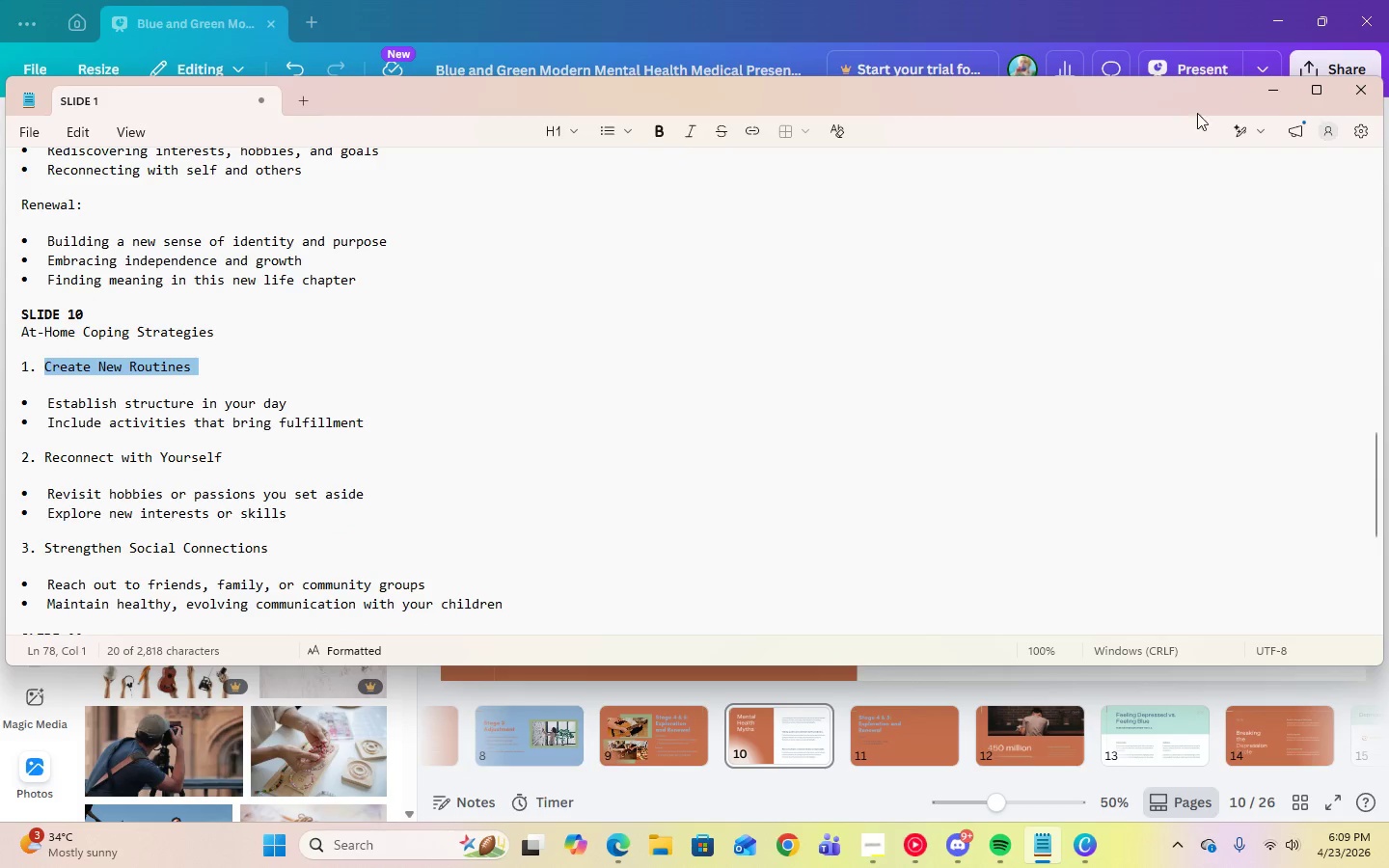 
left_click([1277, 97])
 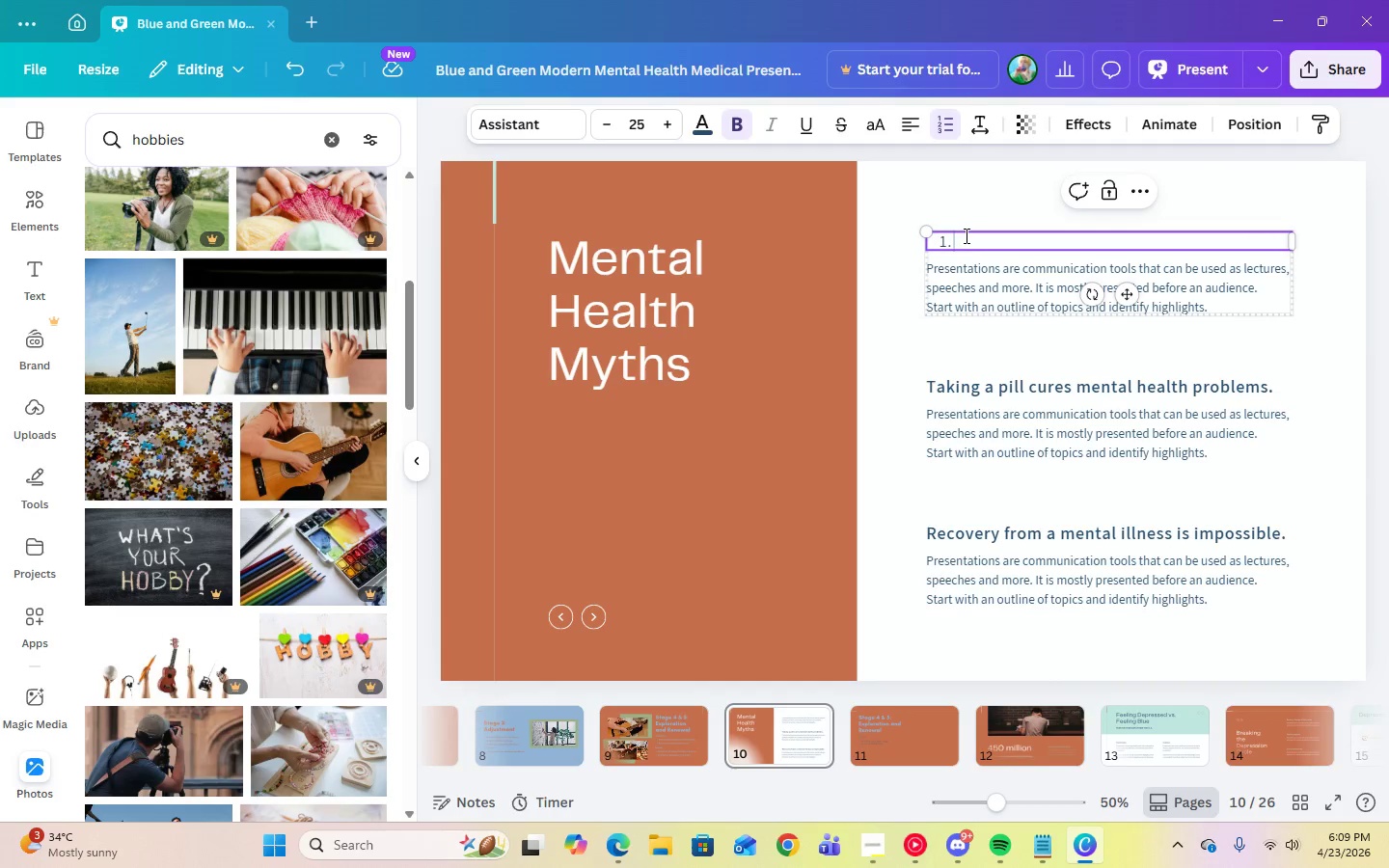 
left_click([965, 236])
 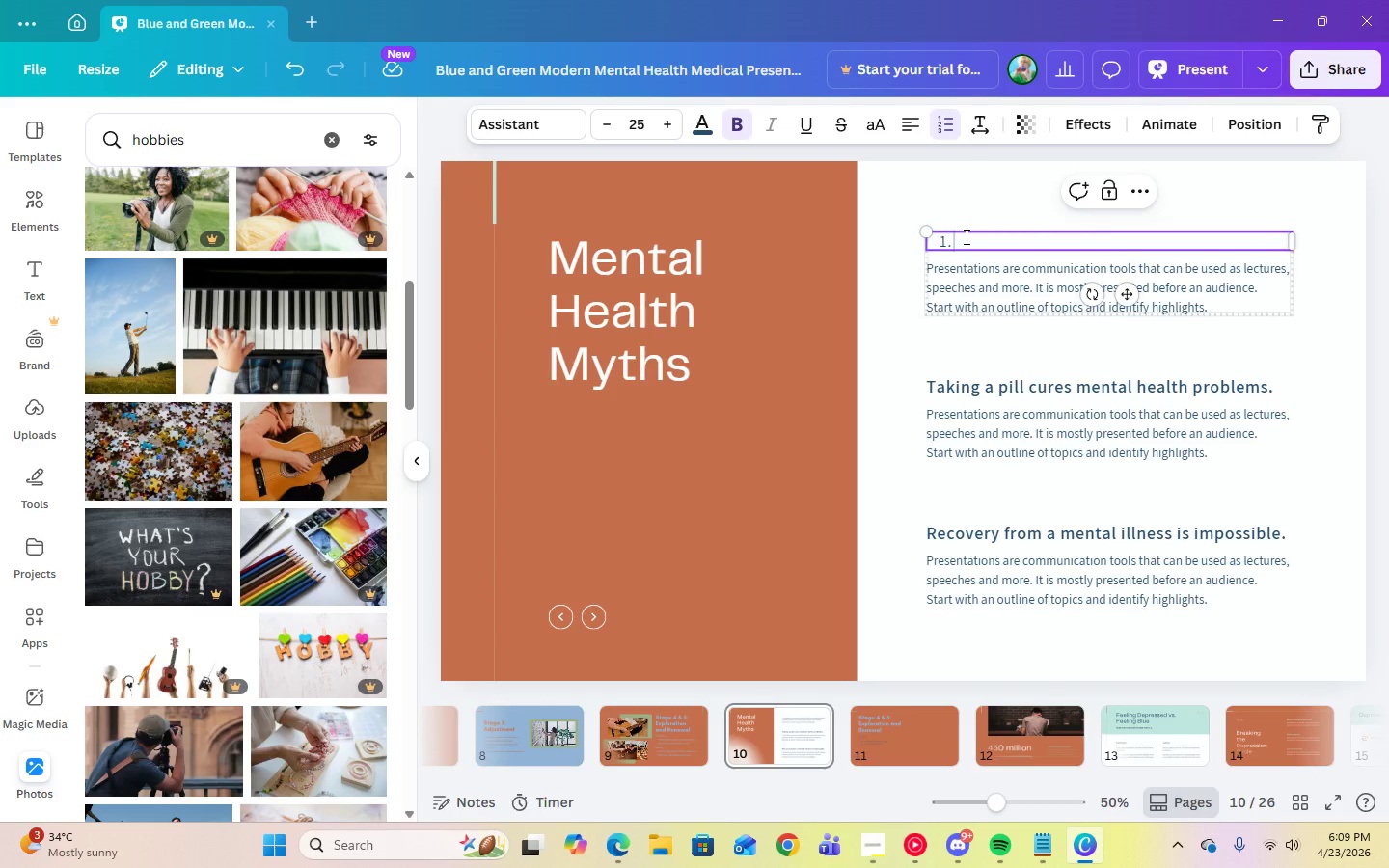 
key(Control+V)
 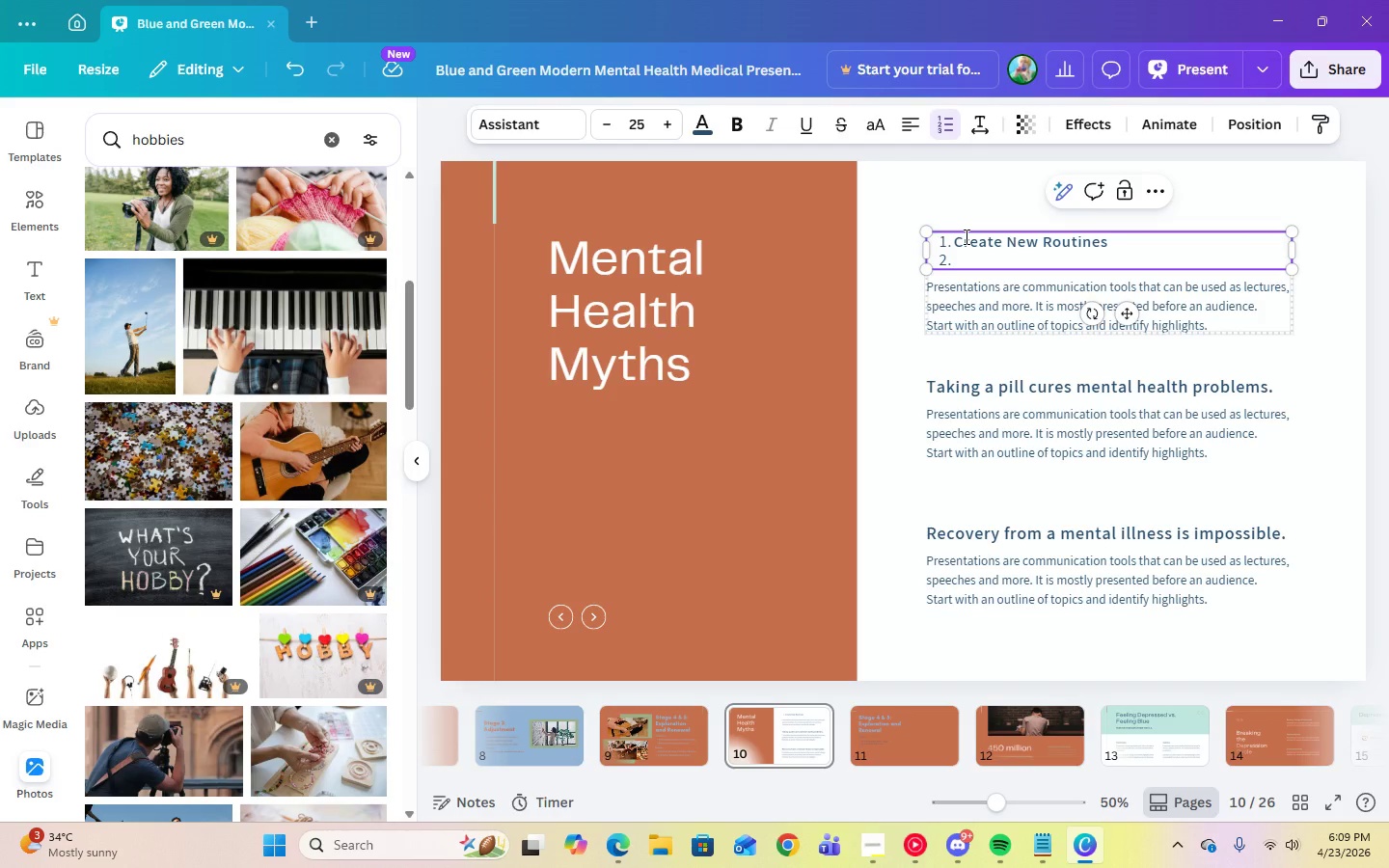 
key(Backspace)
 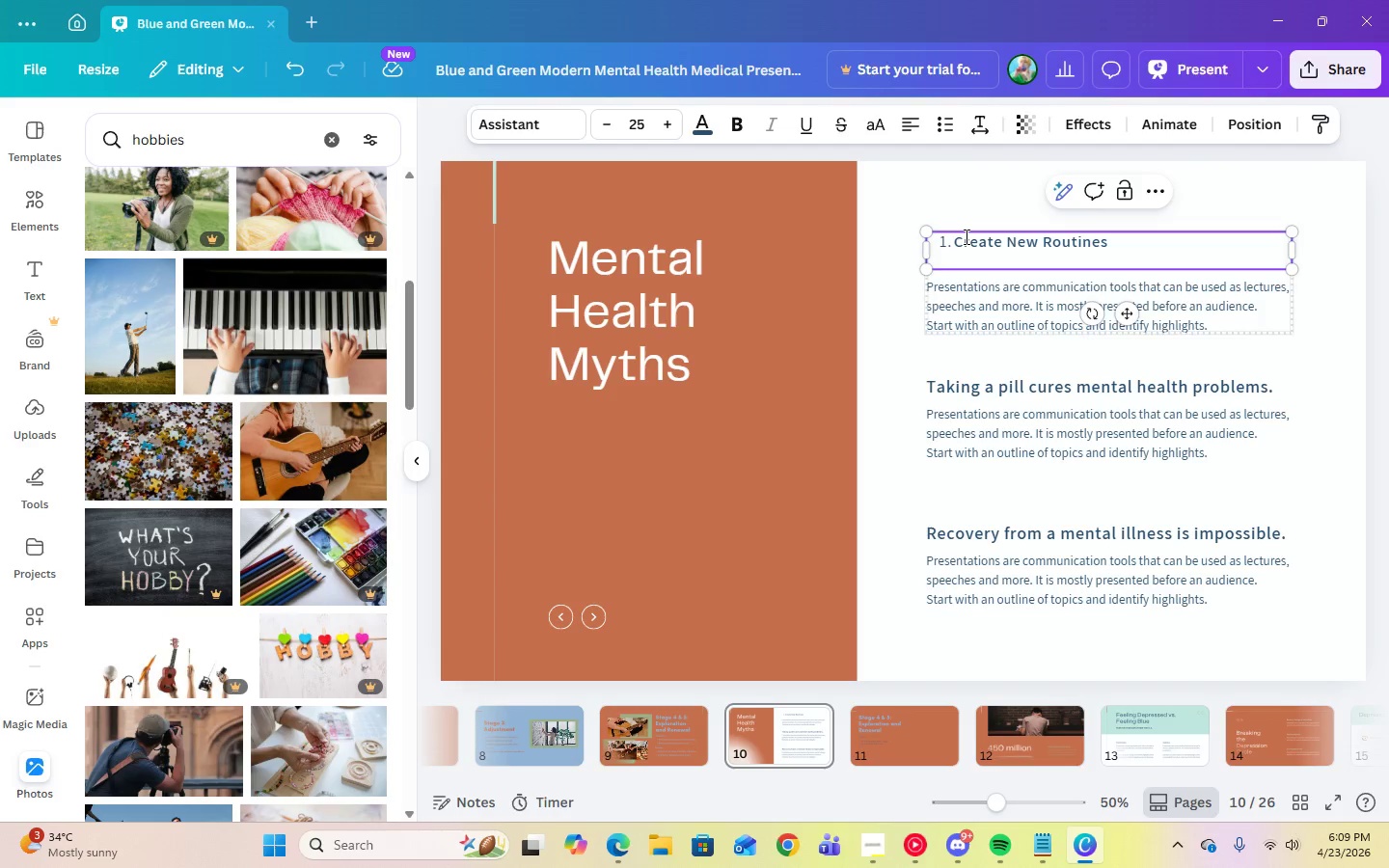 
key(Backspace)
 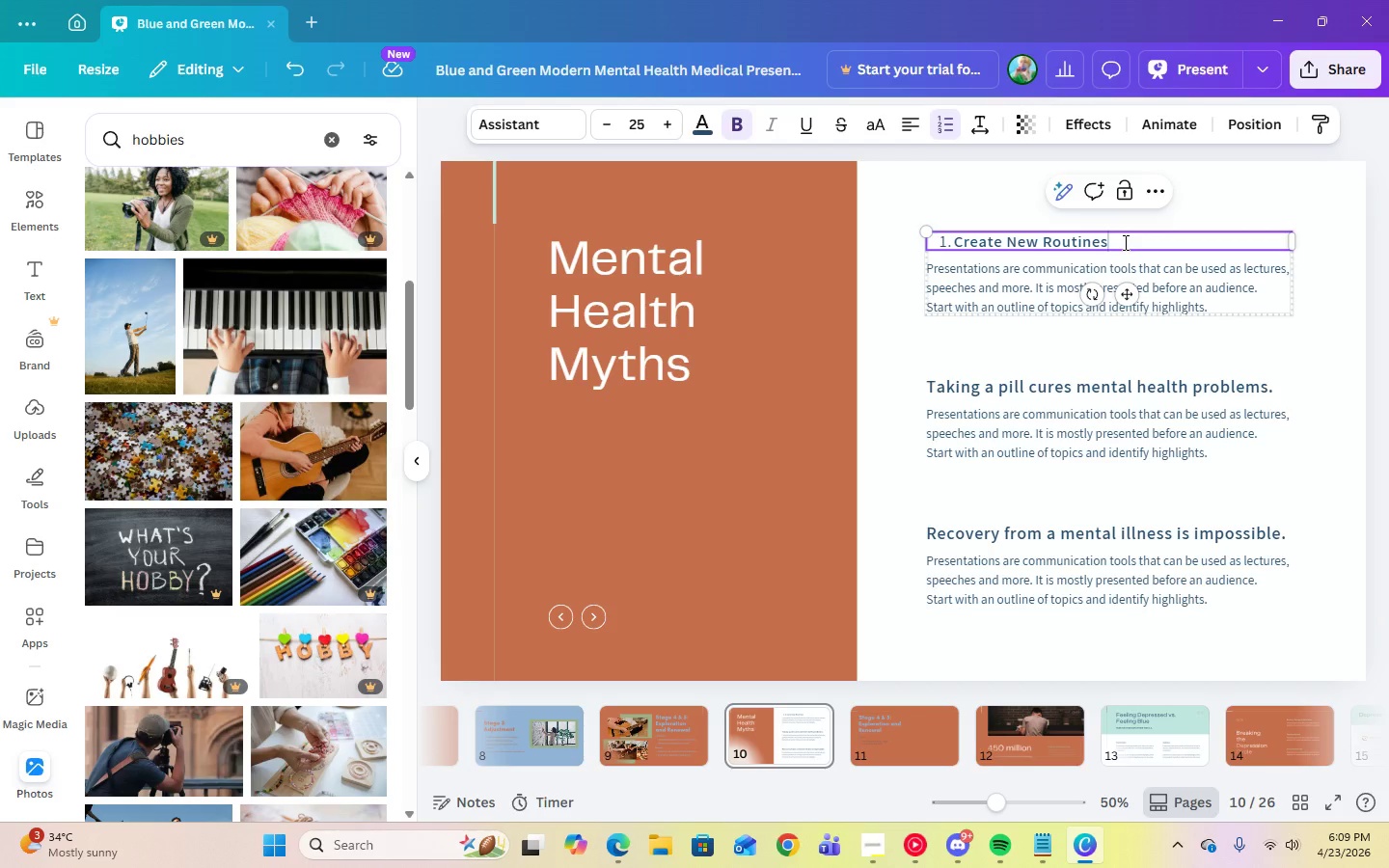 
key(Control+A)
 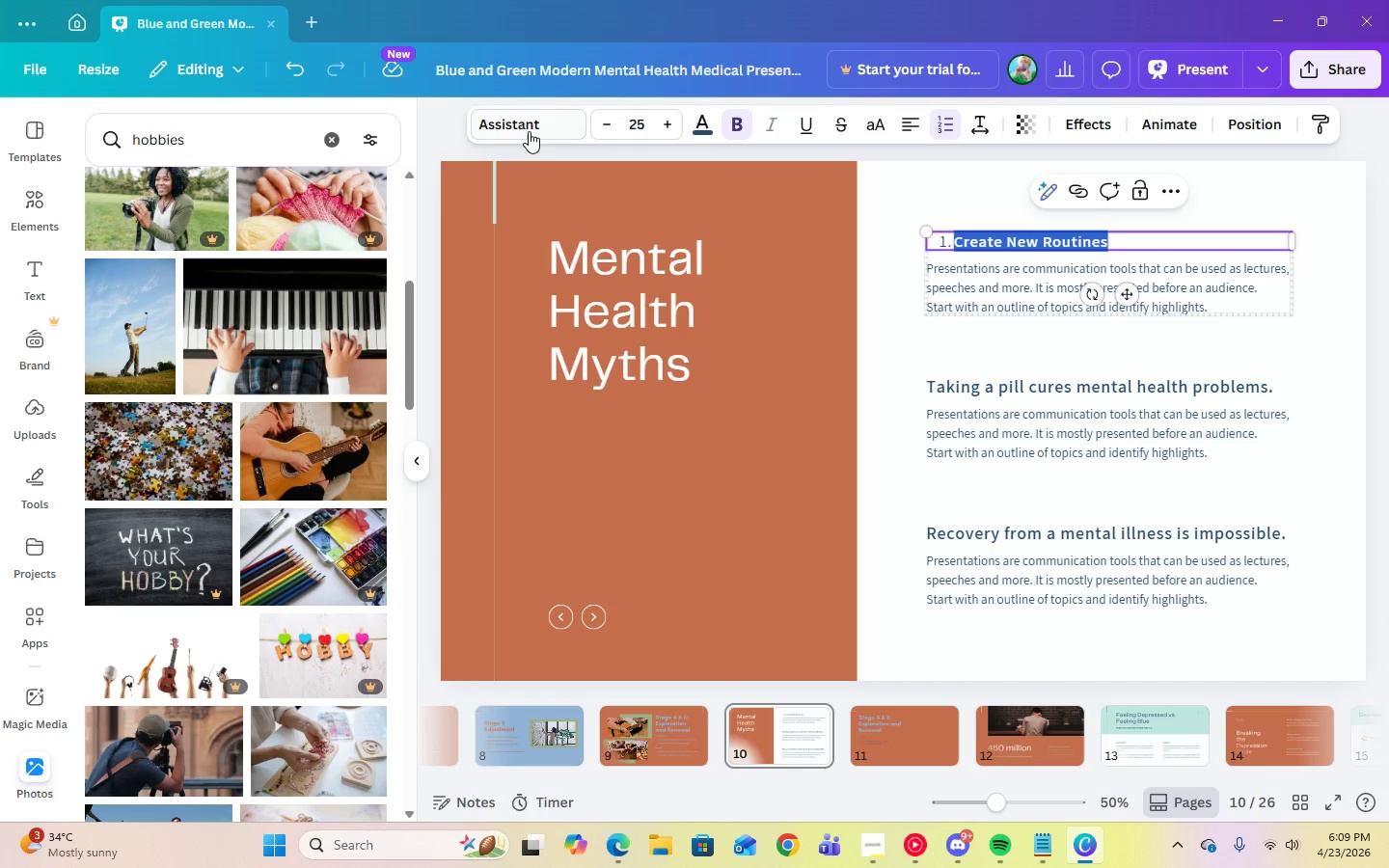 
left_click([526, 131])
 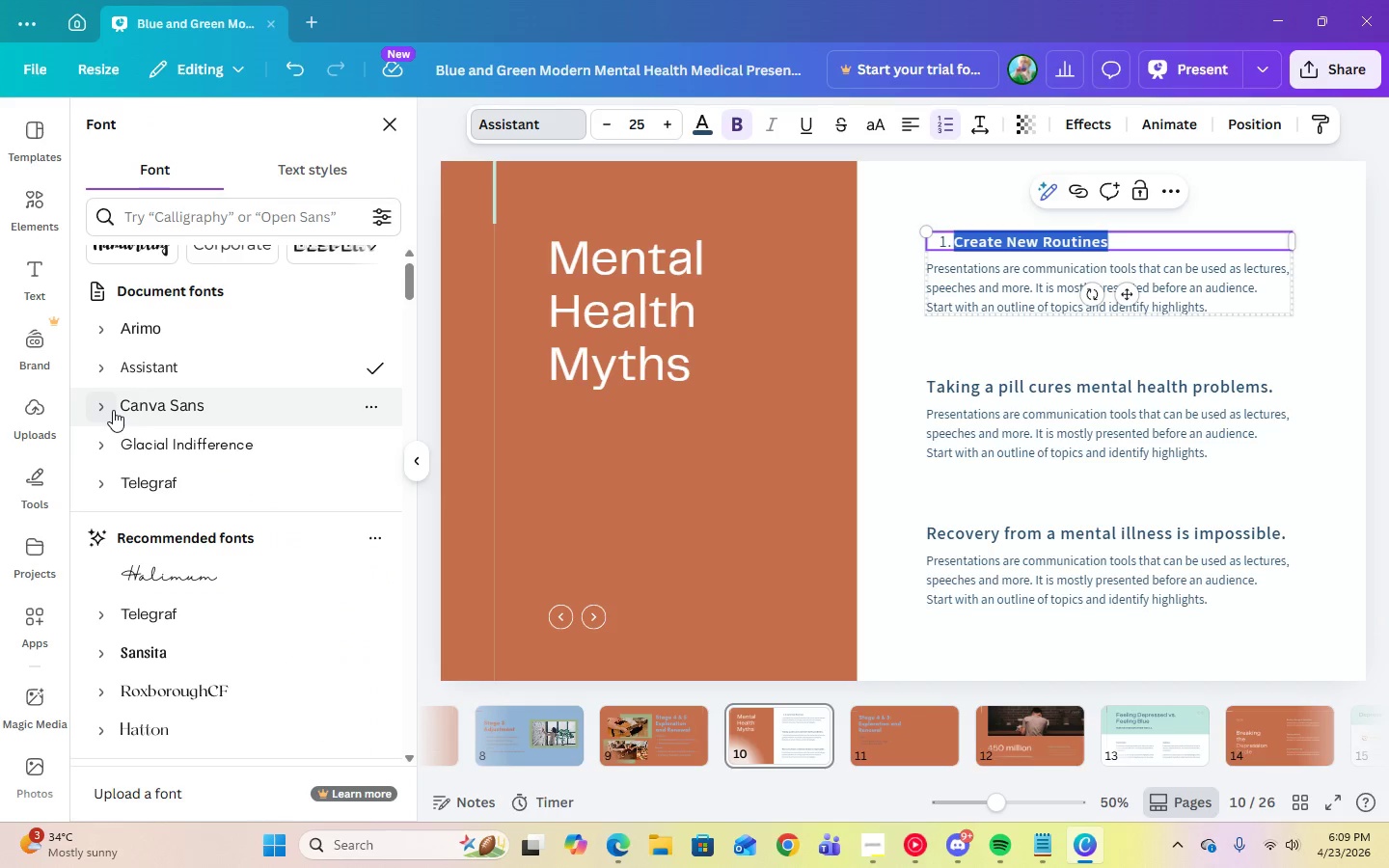 
left_click([104, 411])
 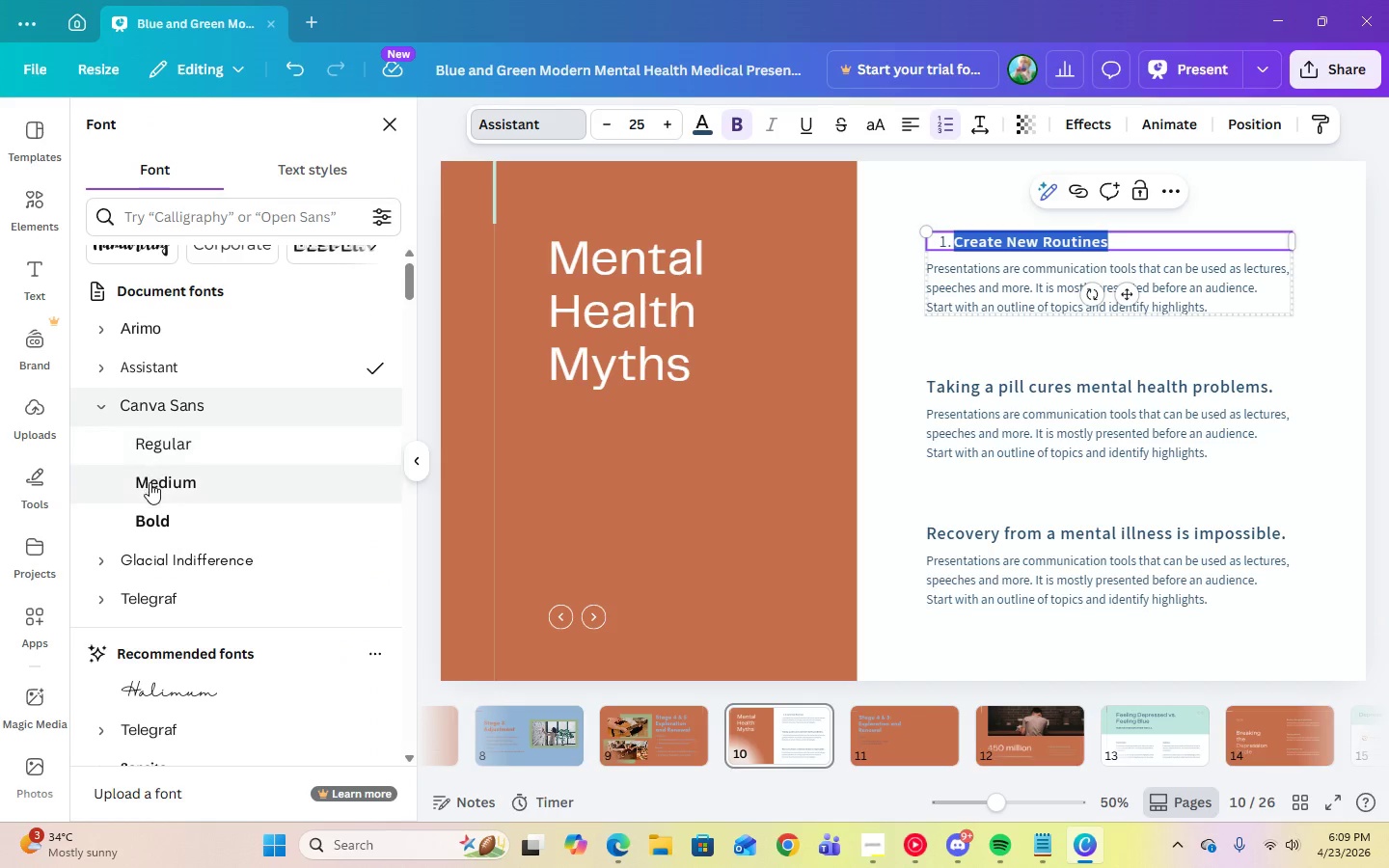 
left_click([150, 485])
 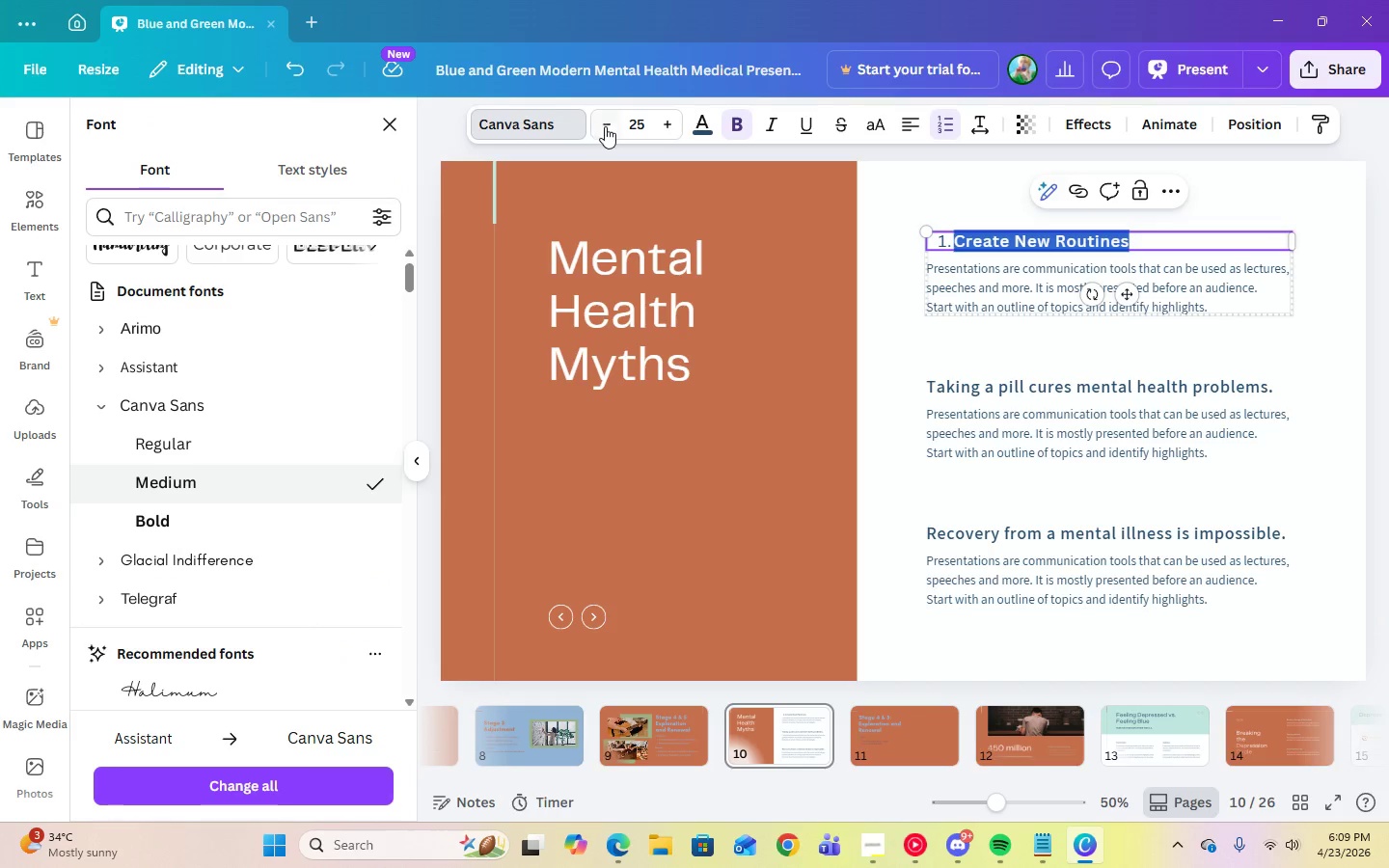 
left_click([640, 126])
 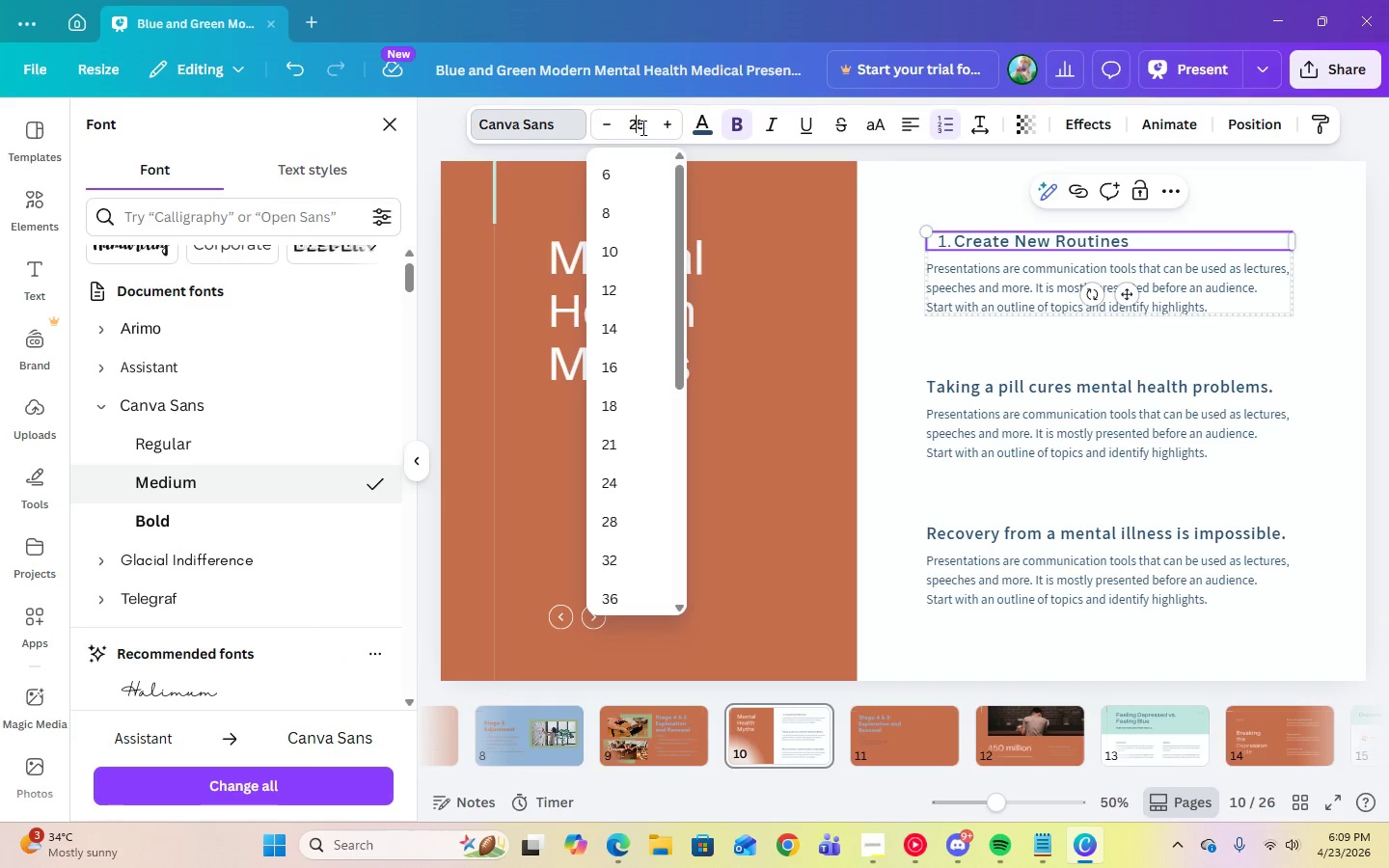 
left_click([646, 128])
 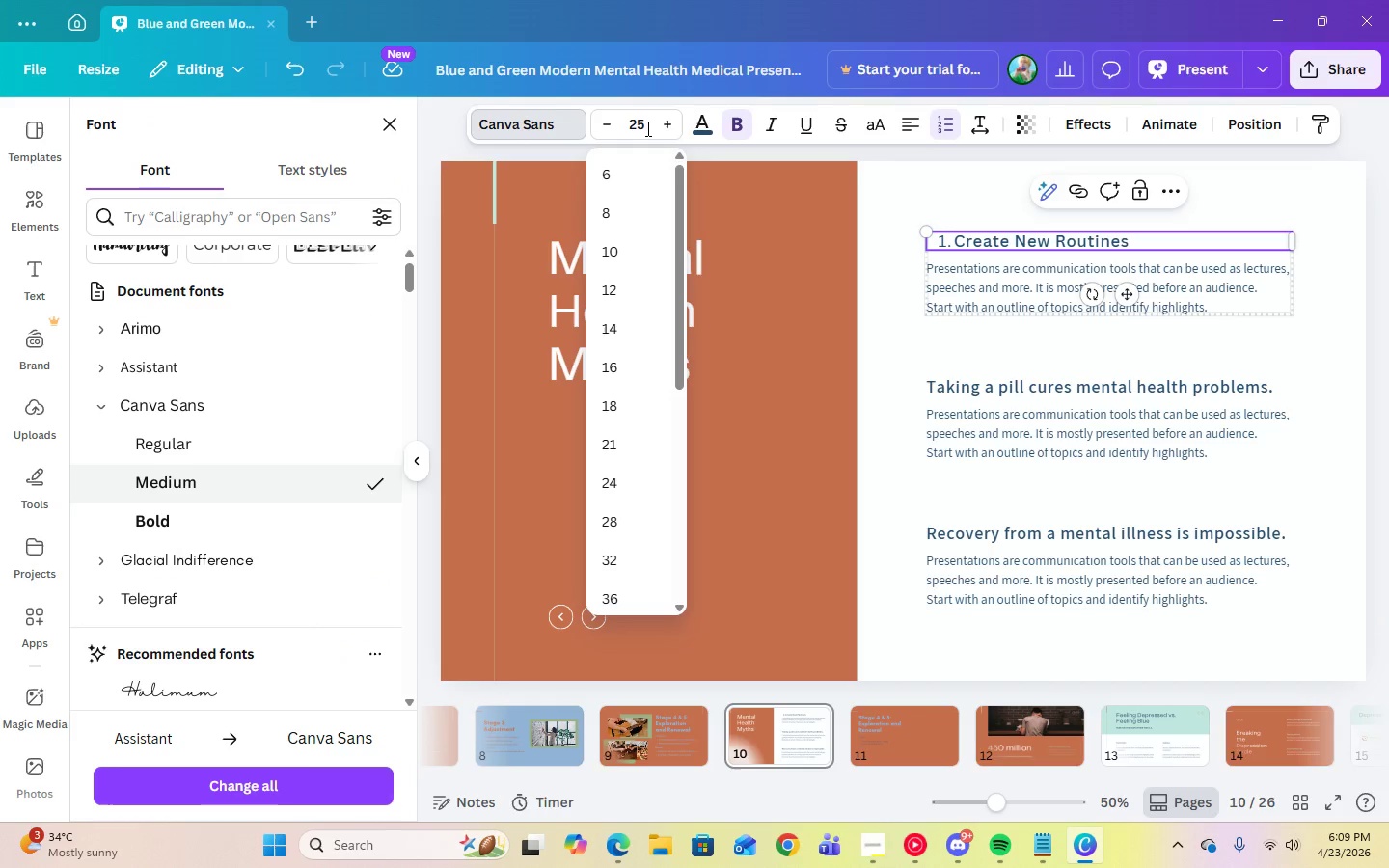 
key(Backspace)
 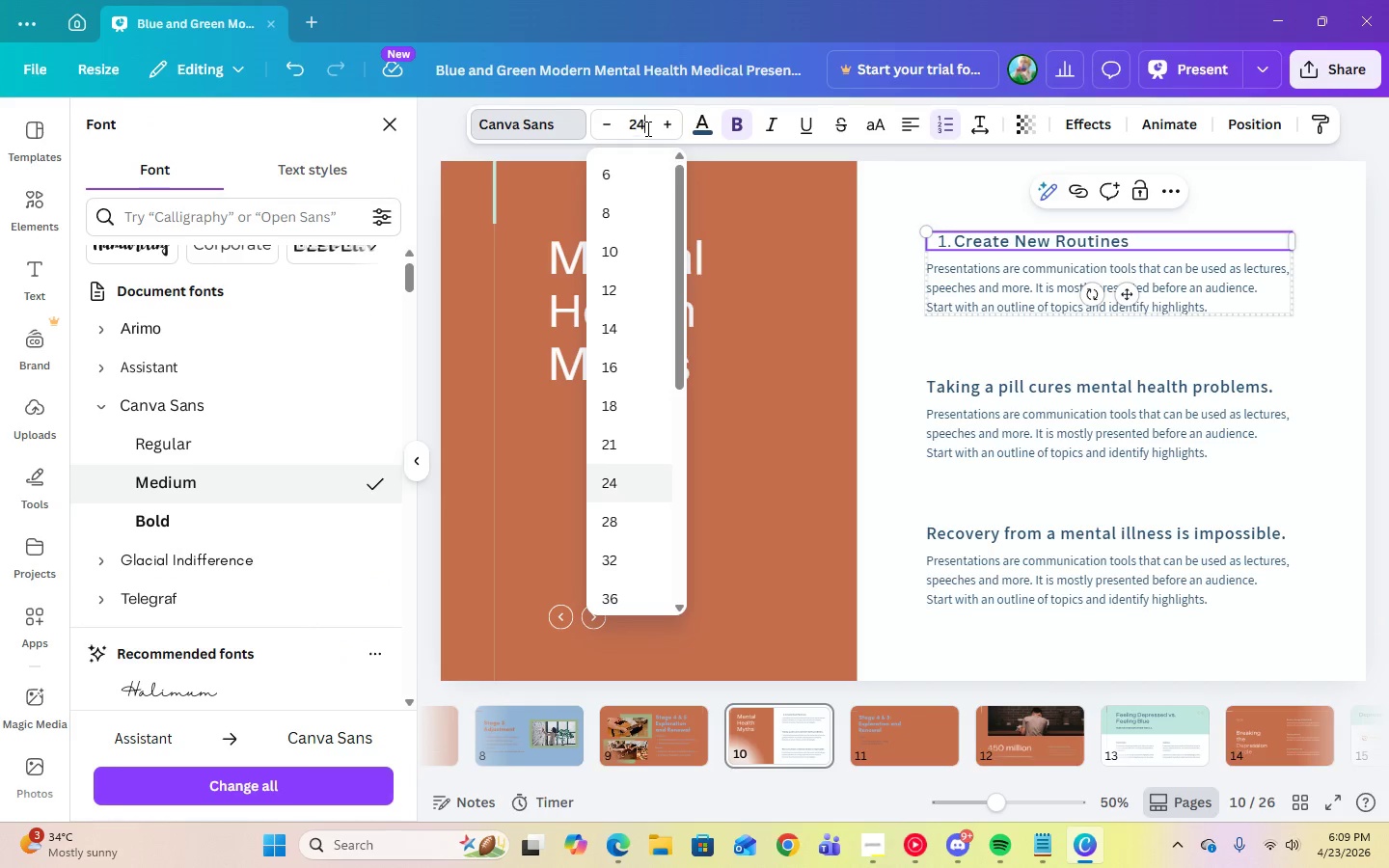 
key(Numpad4)
 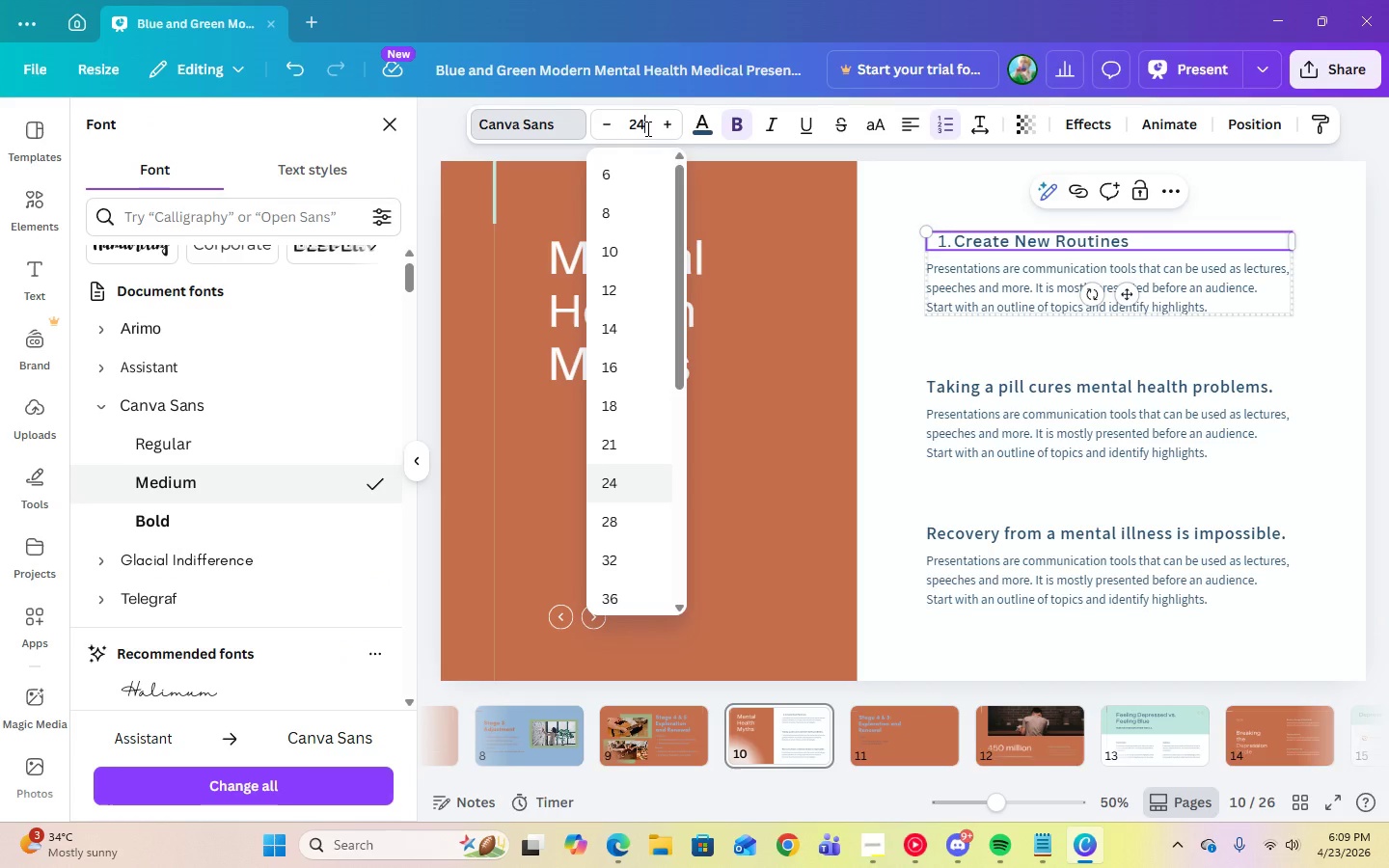 
key(Enter)
 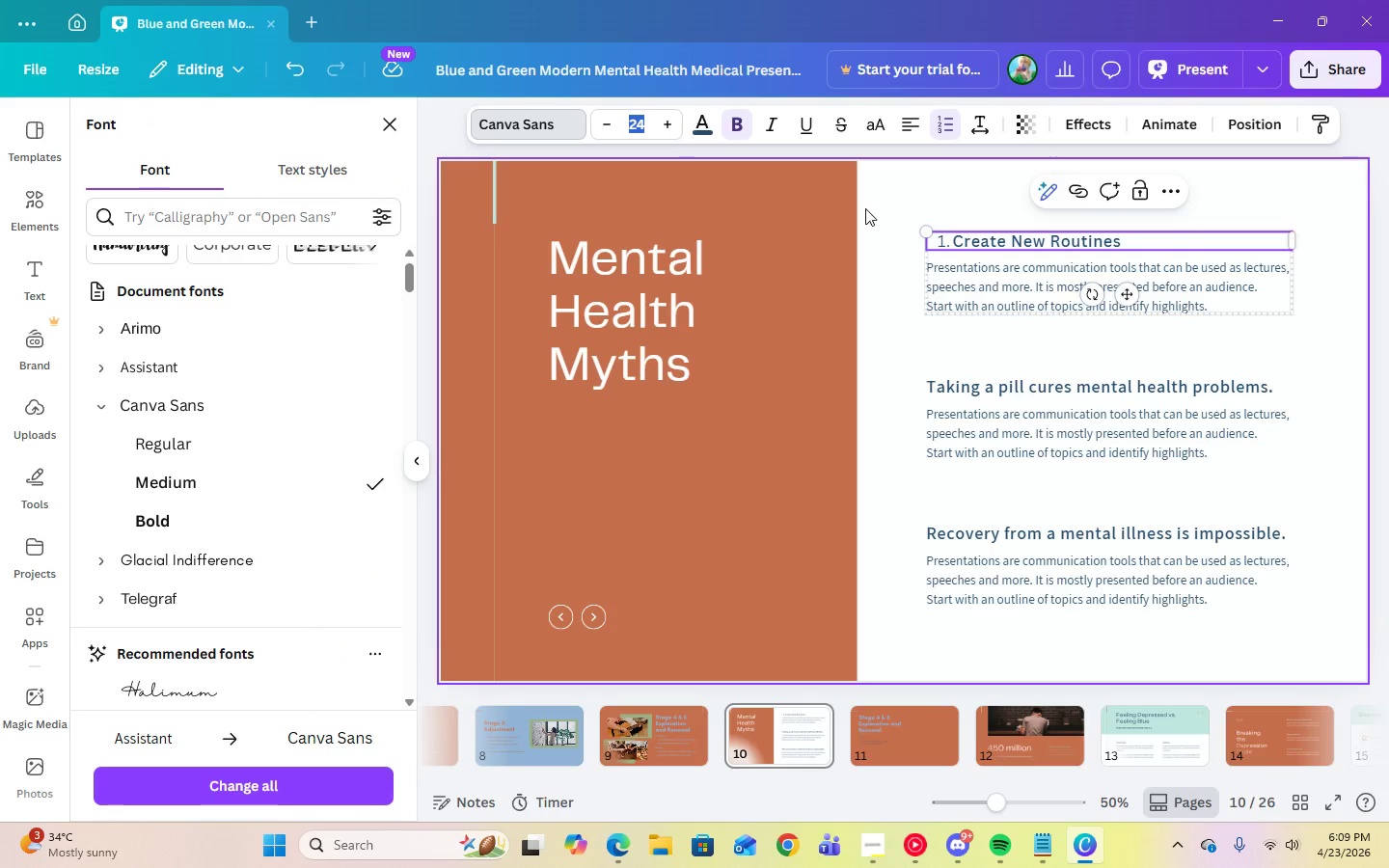 
left_click([999, 283])
 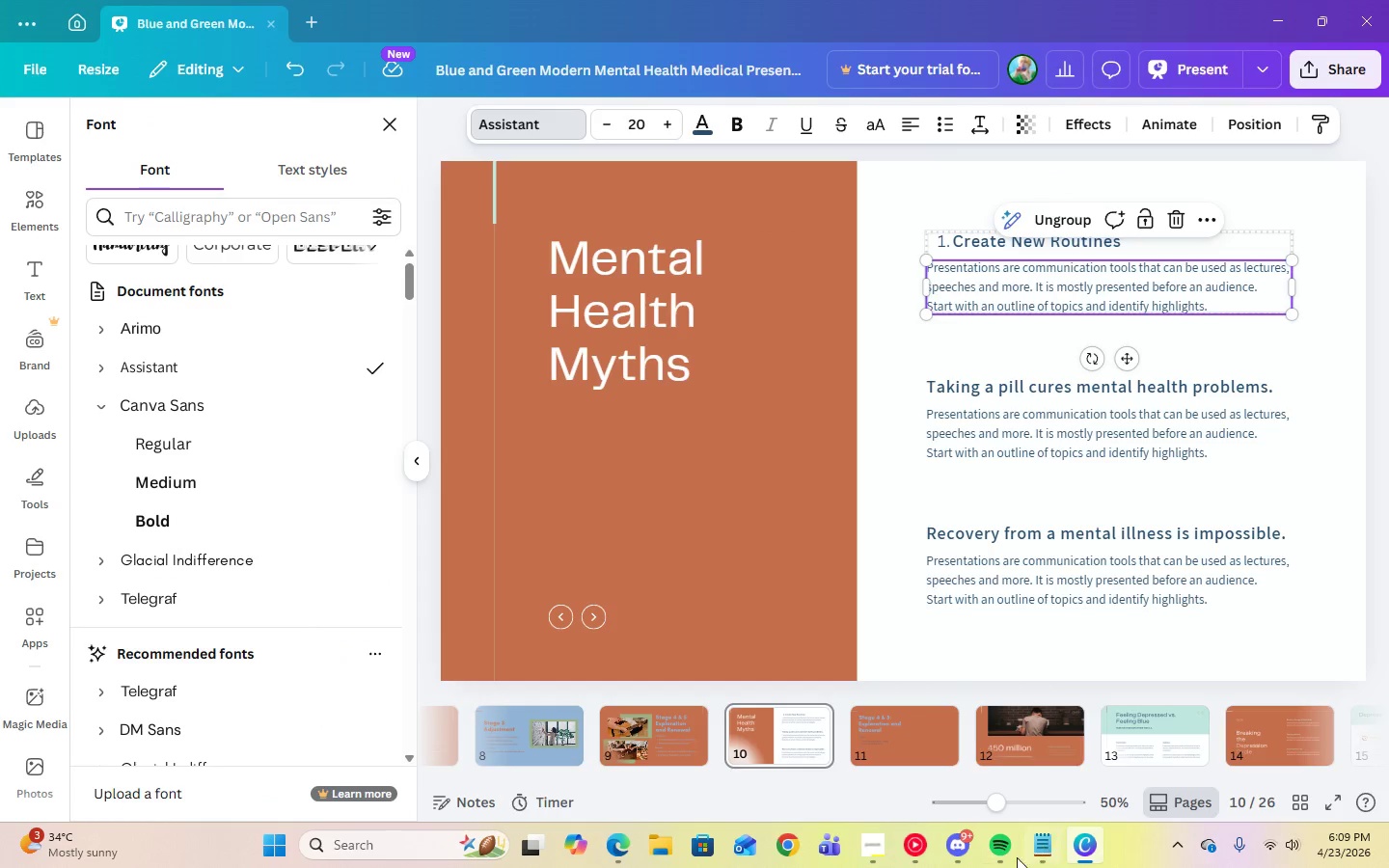 
left_click([1035, 863])
 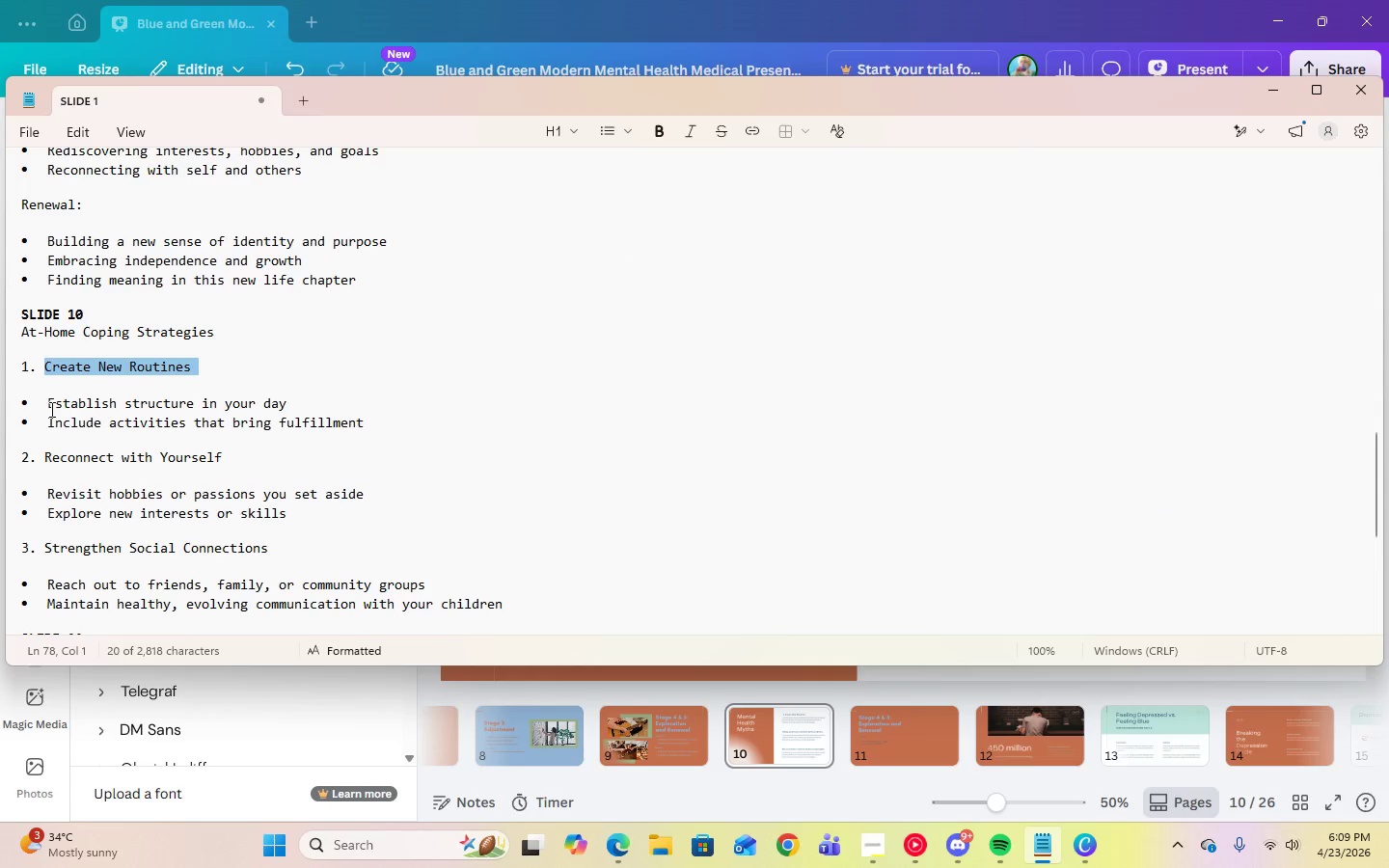 
left_click_drag(start_coordinate=[47, 404], to_coordinate=[374, 418])
 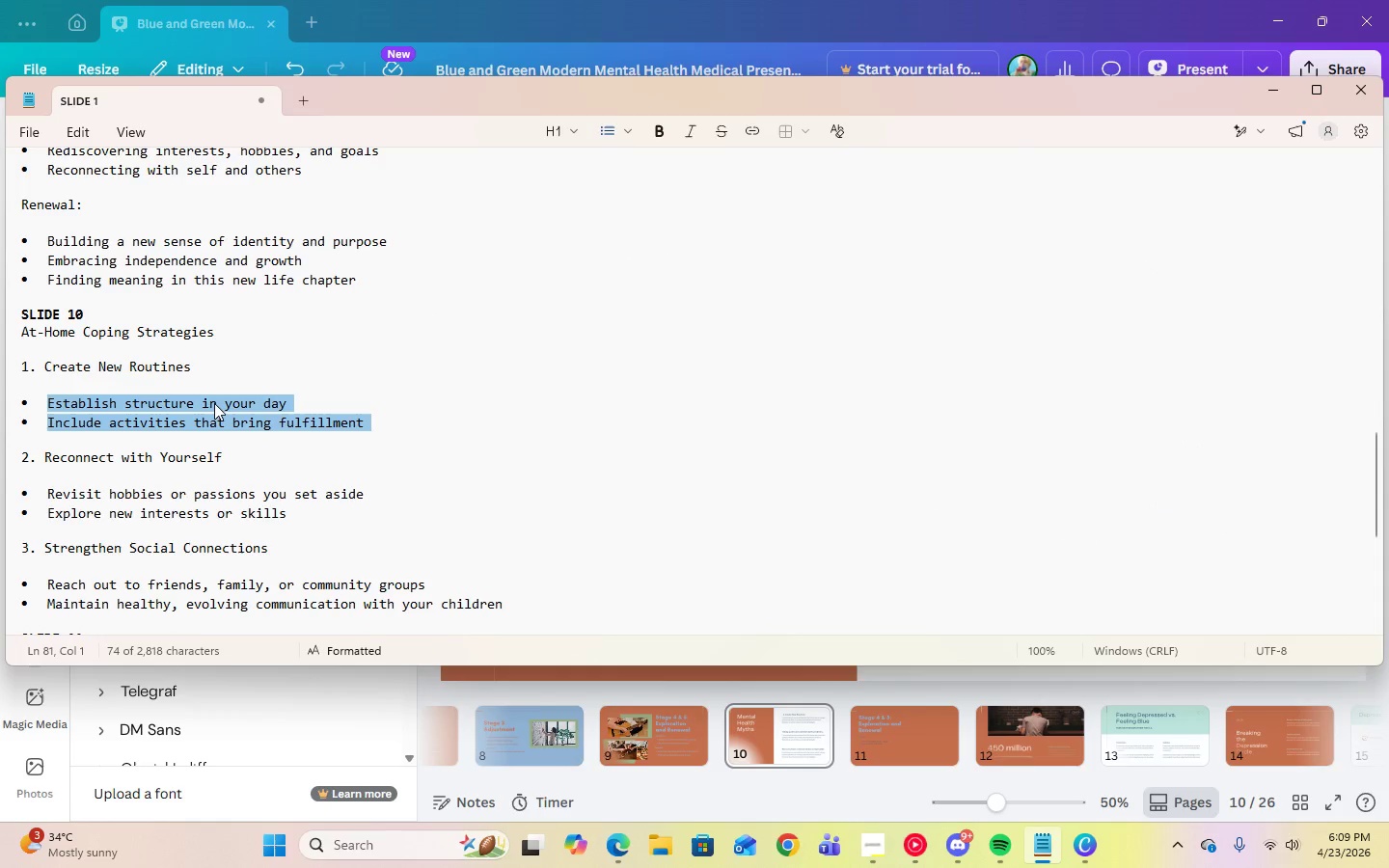 
right_click([214, 403])
 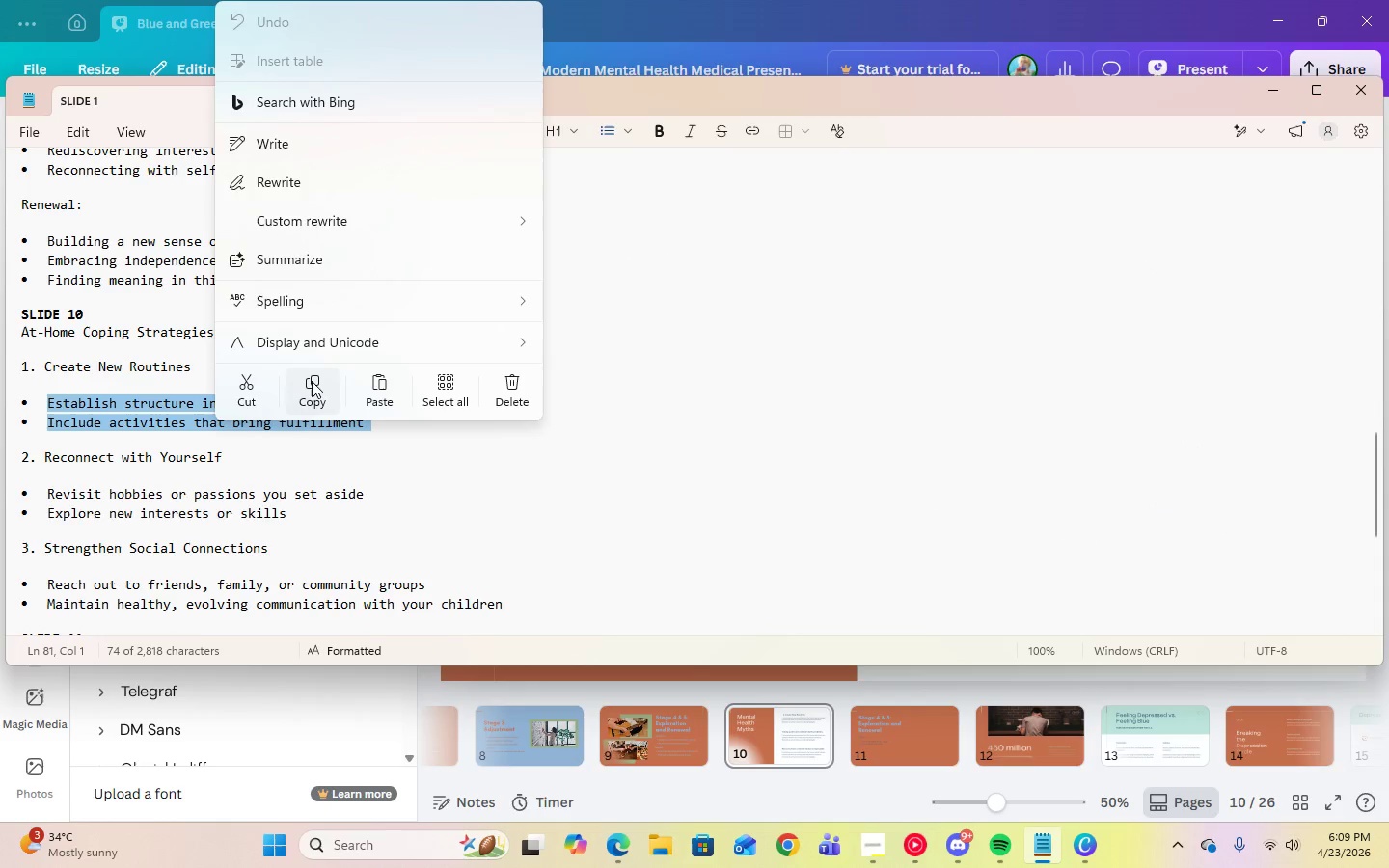 
left_click([312, 381])
 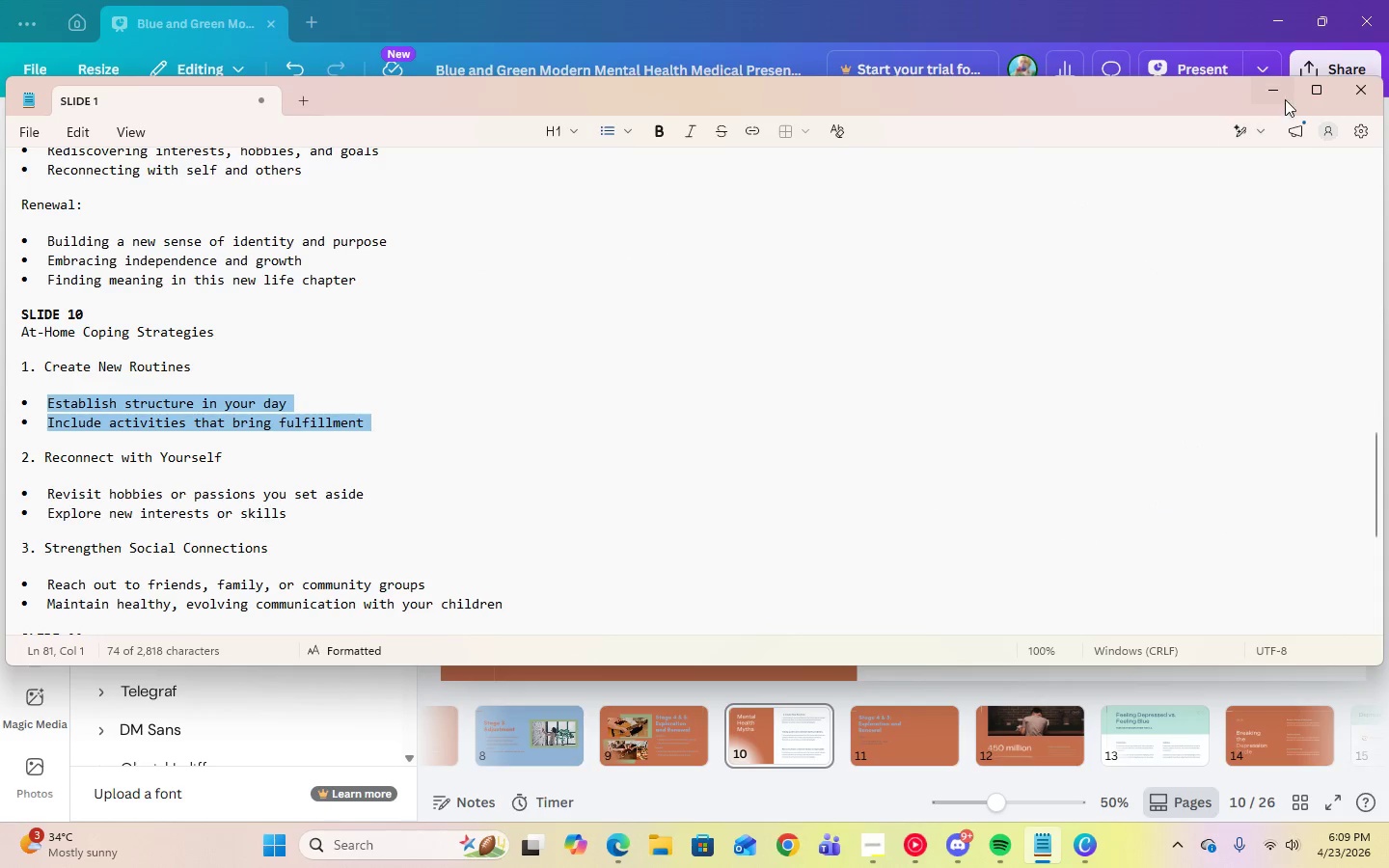 
left_click([1285, 89])
 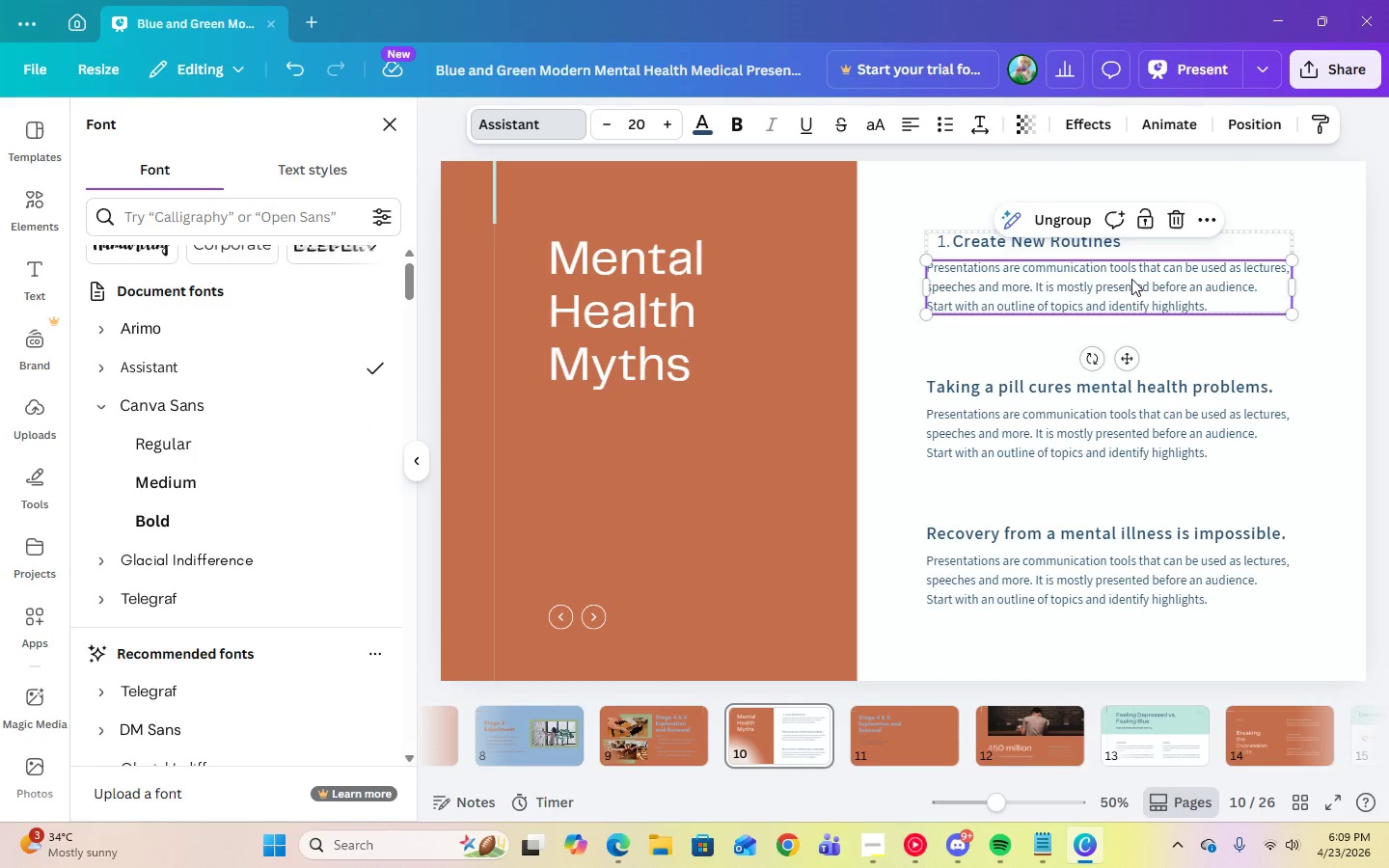 
left_click([1120, 297])
 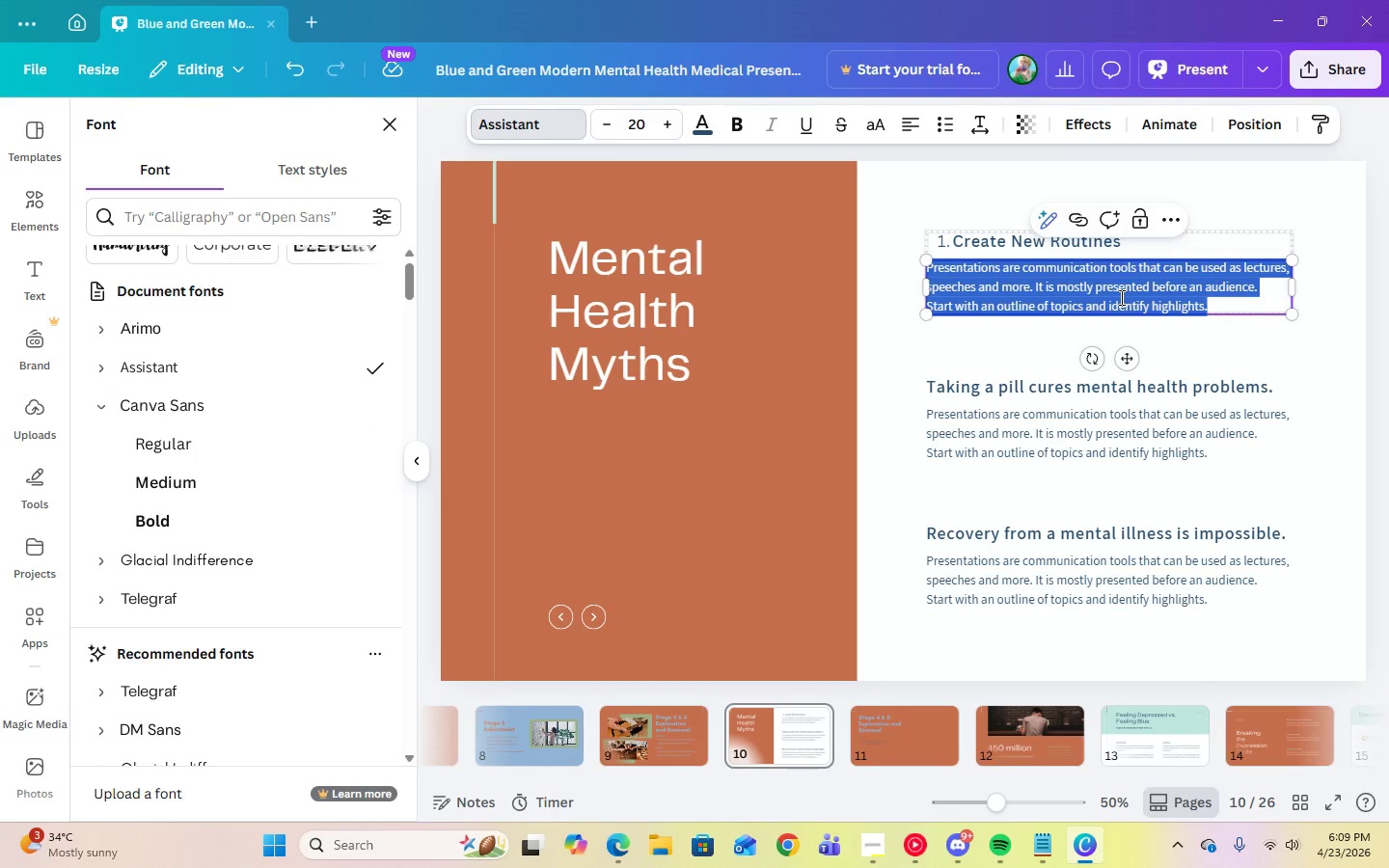 
key(Control+V)
 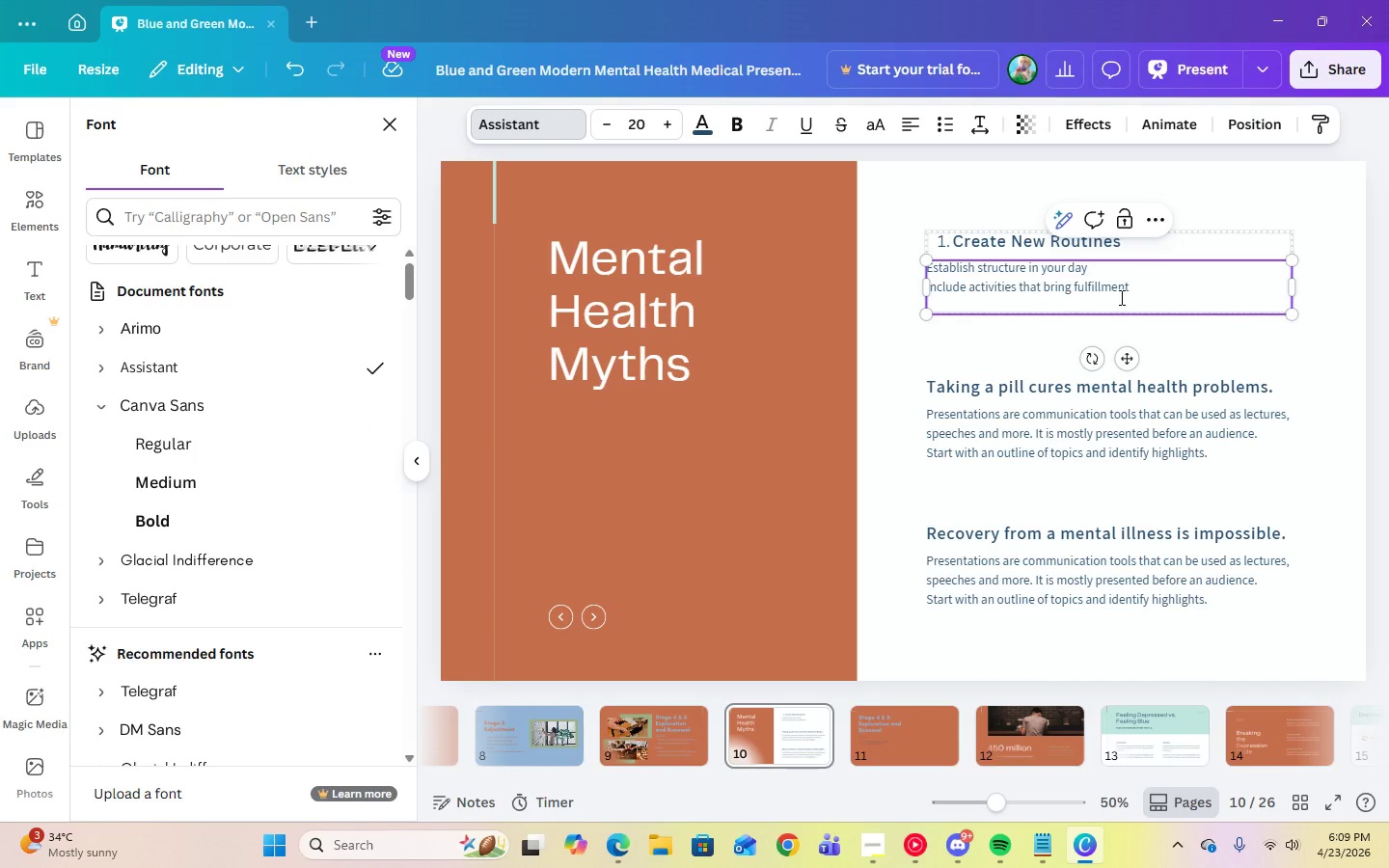 
left_click([1120, 297])
 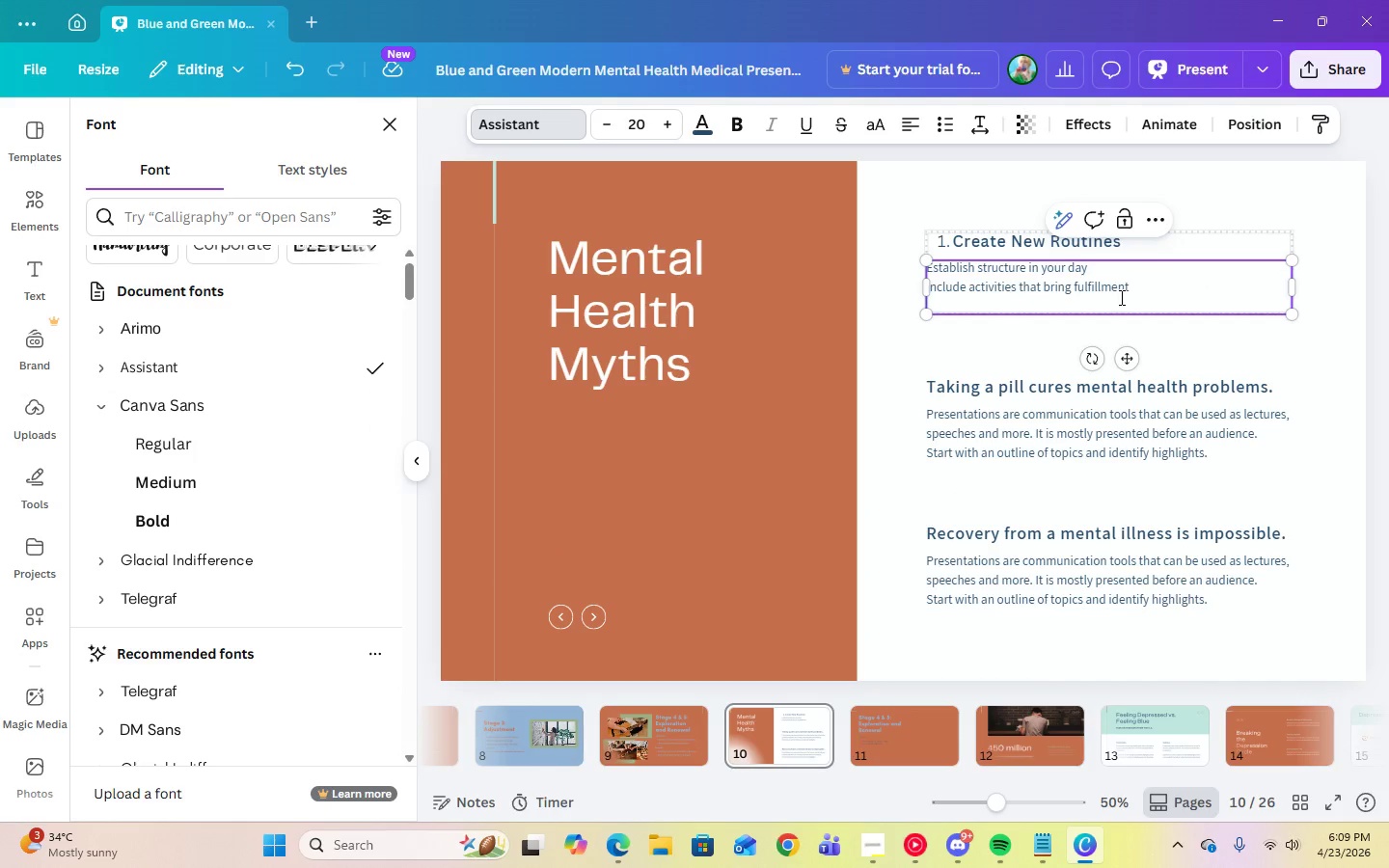 
key(Backspace)
 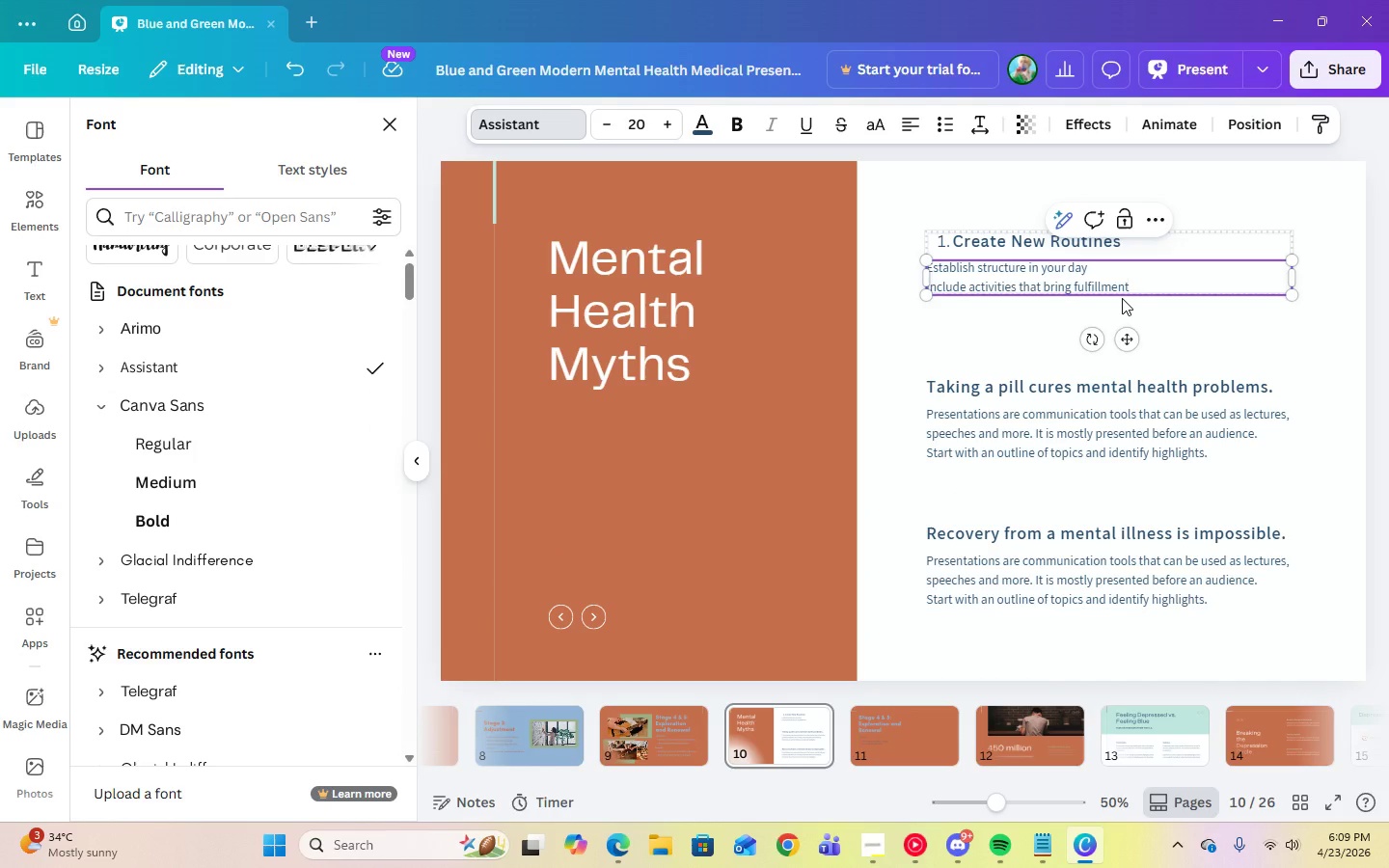 
key(Control+A)
 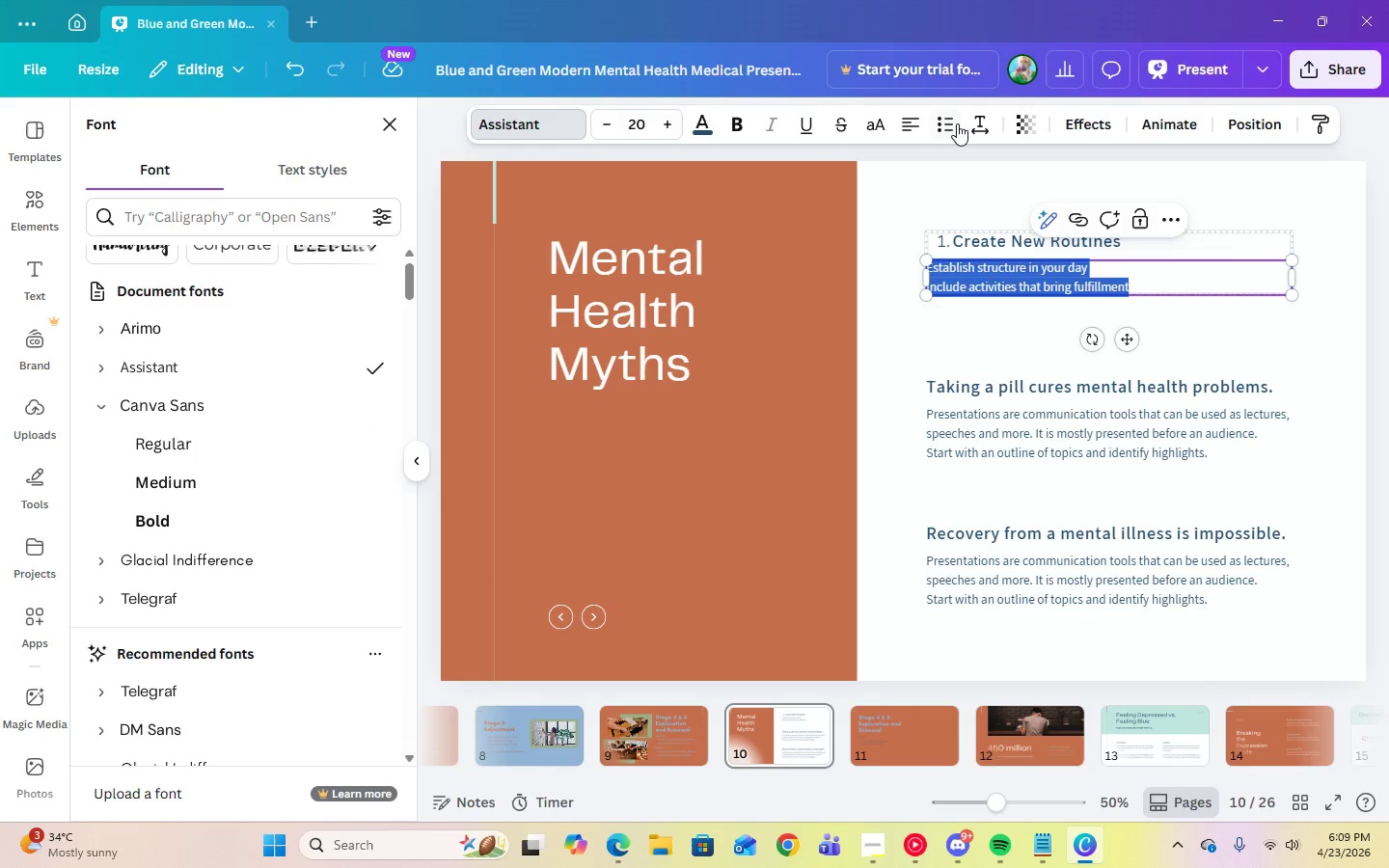 
left_click([950, 125])
 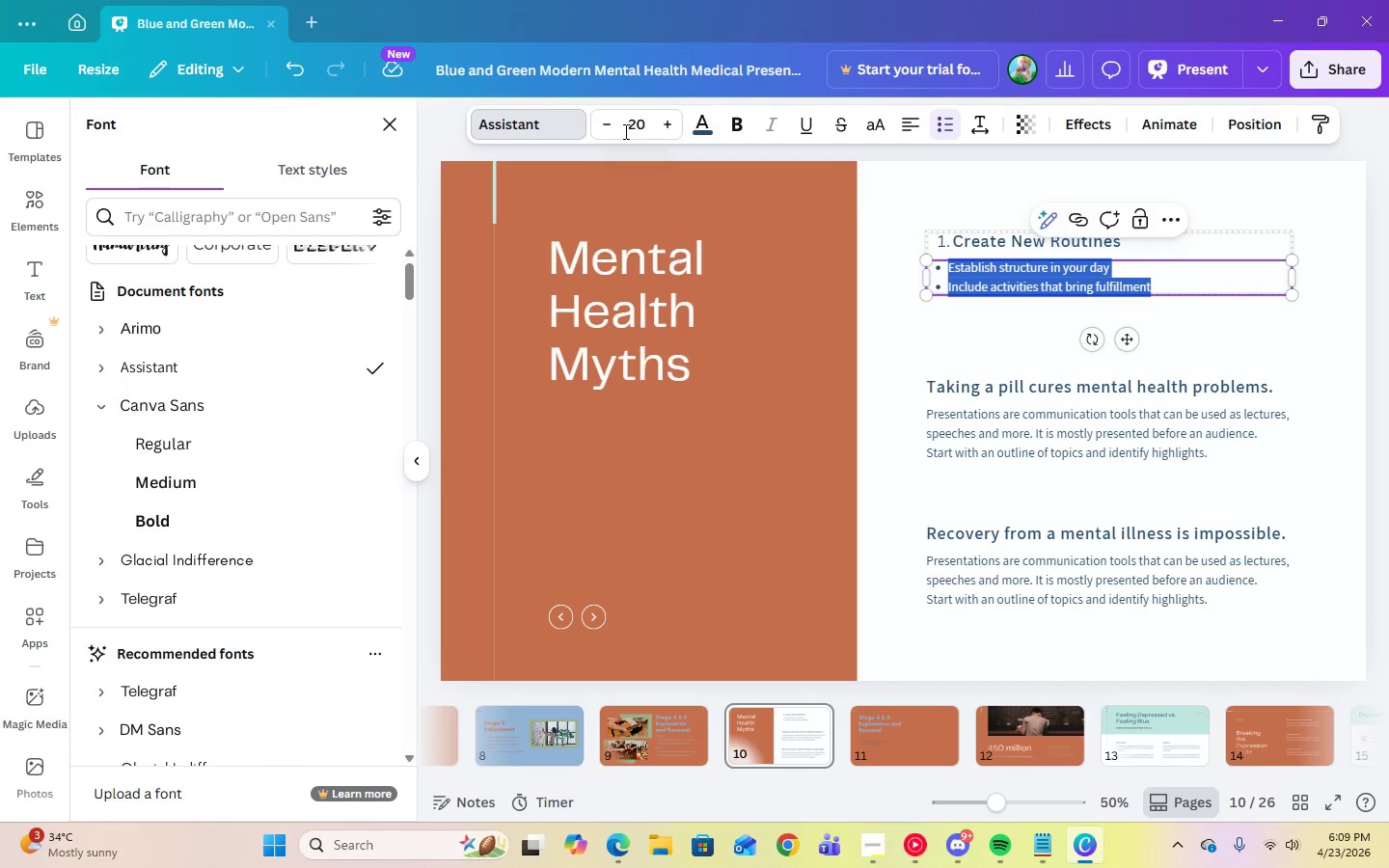 
left_click([627, 129])
 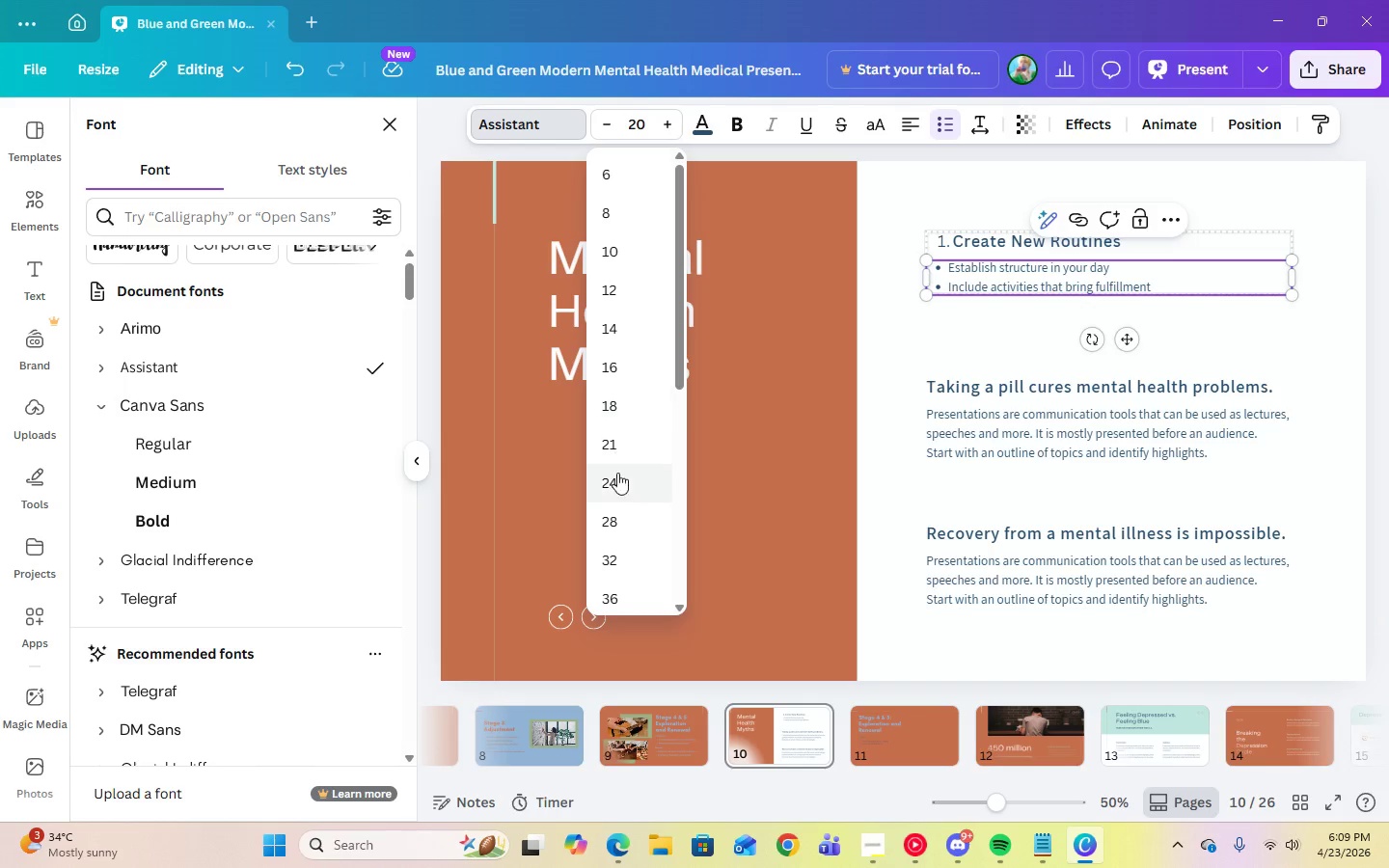 
left_click([617, 481])
 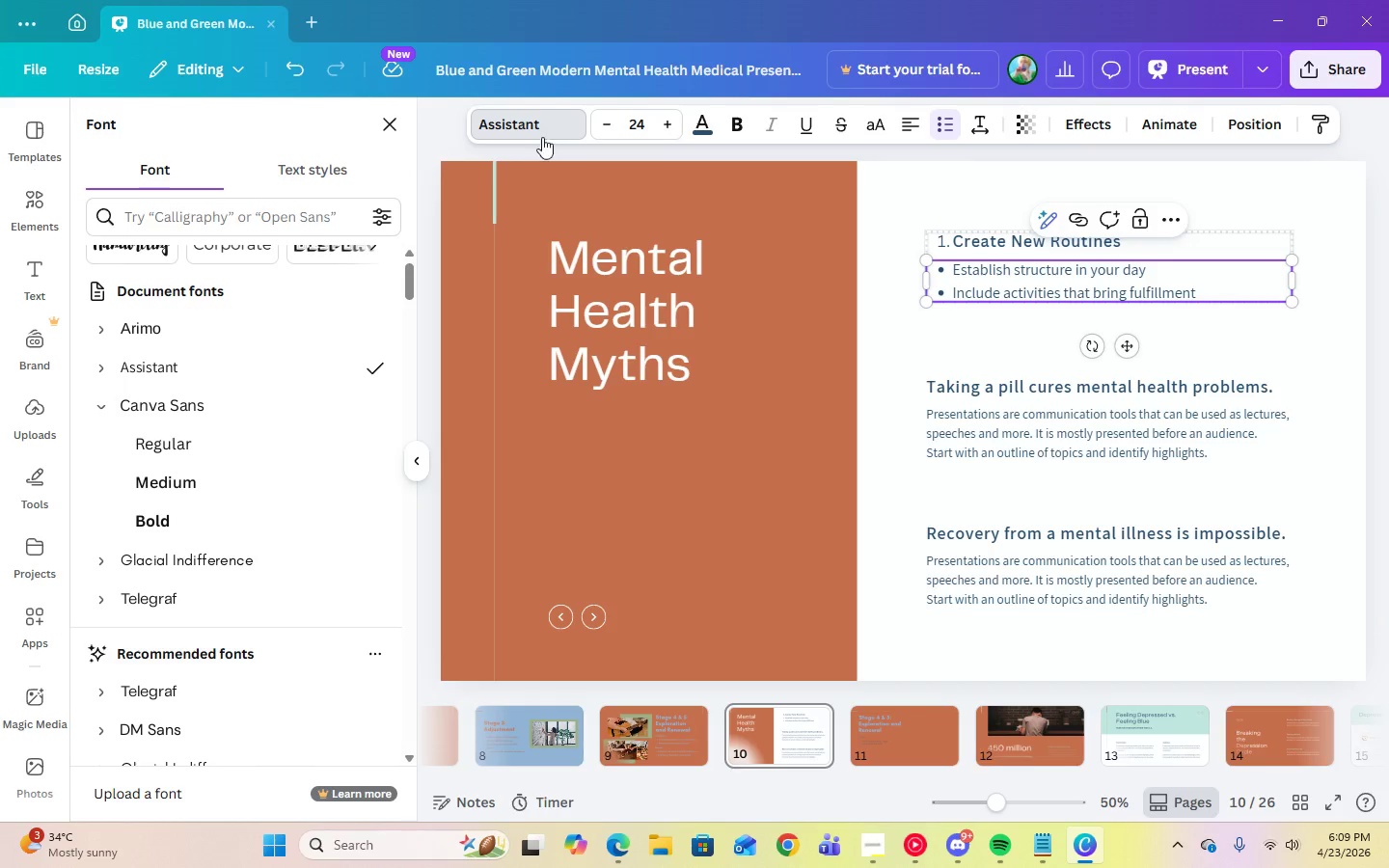 
left_click([548, 129])
 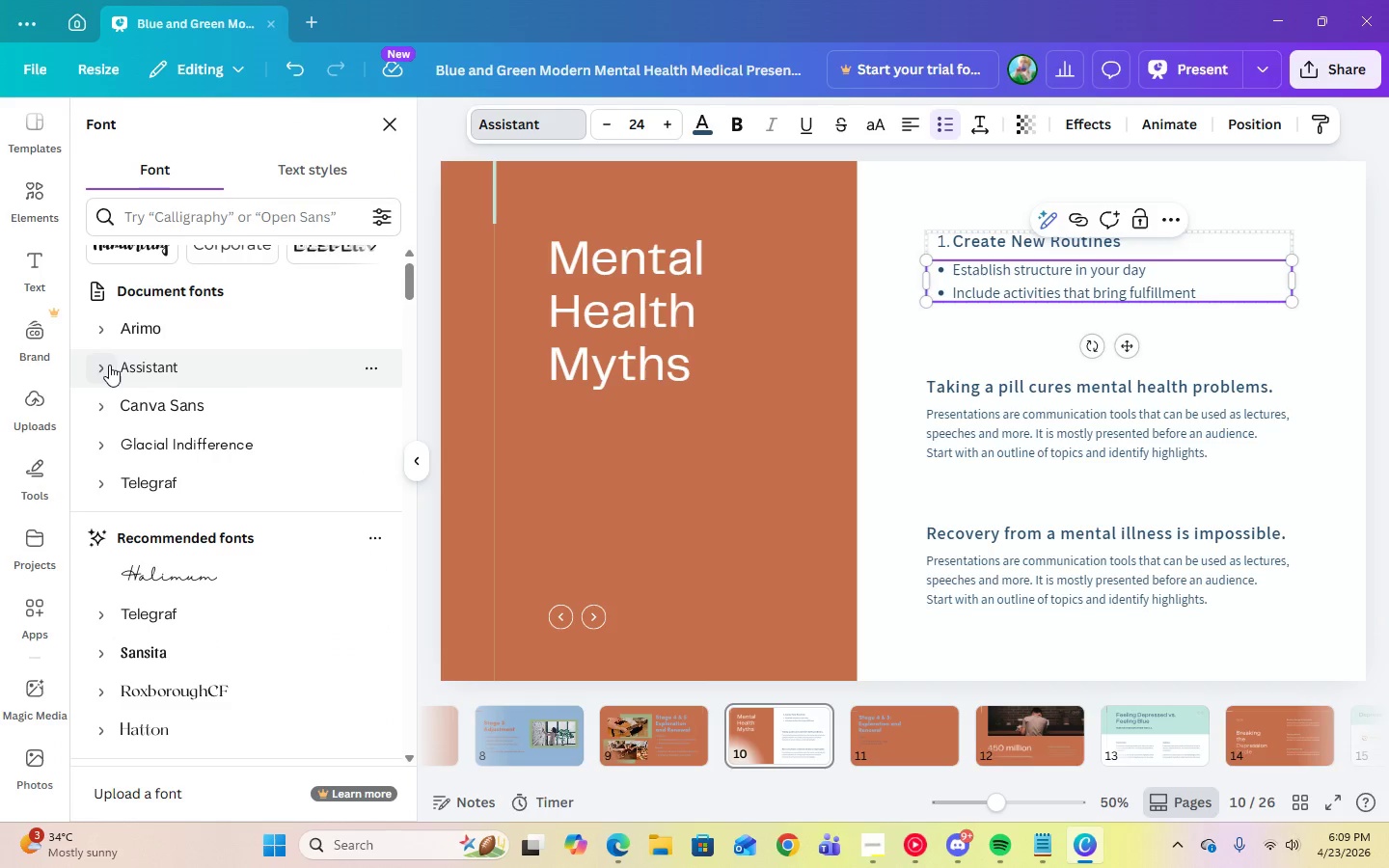 
left_click([103, 406])
 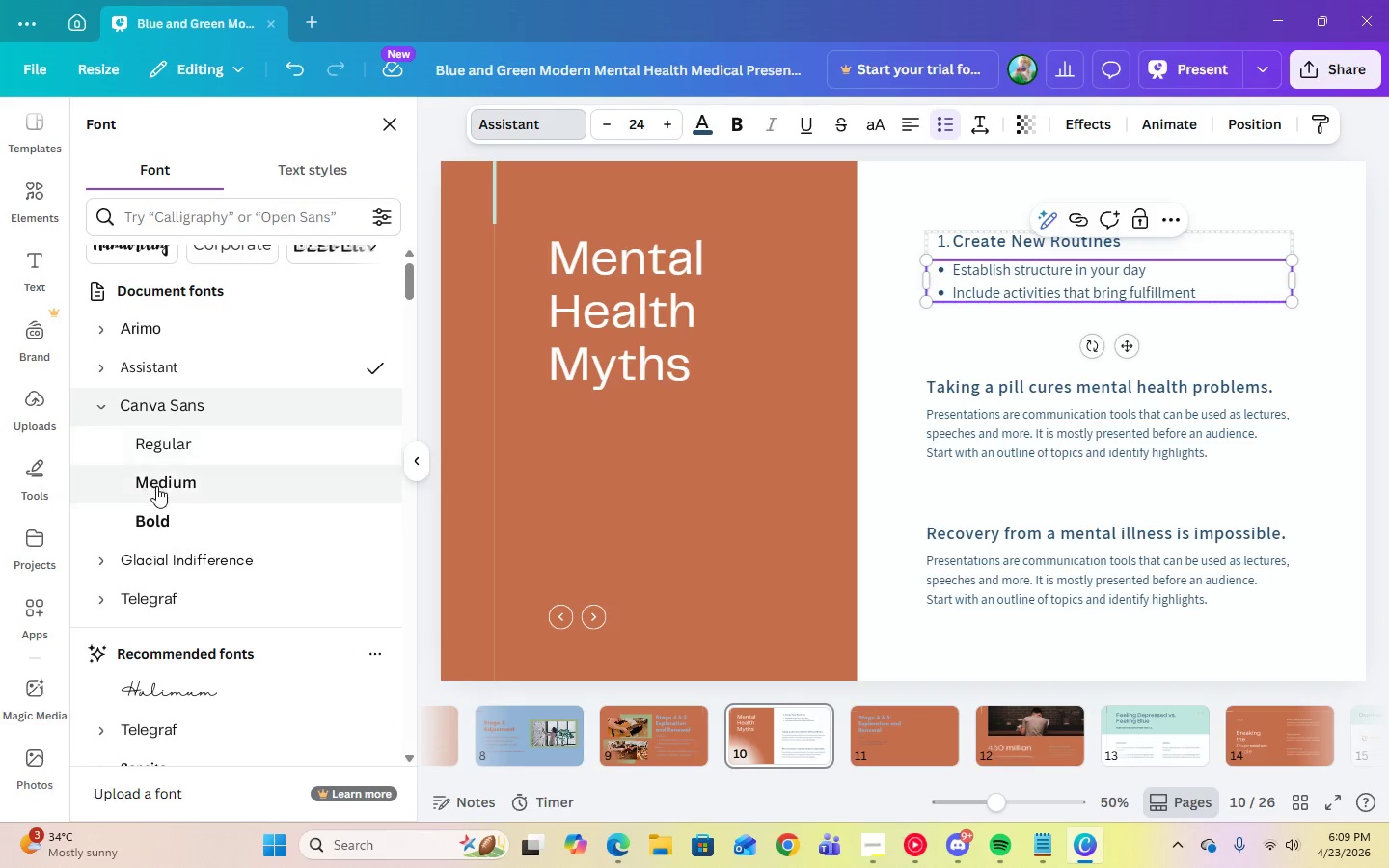 
left_click([157, 487])
 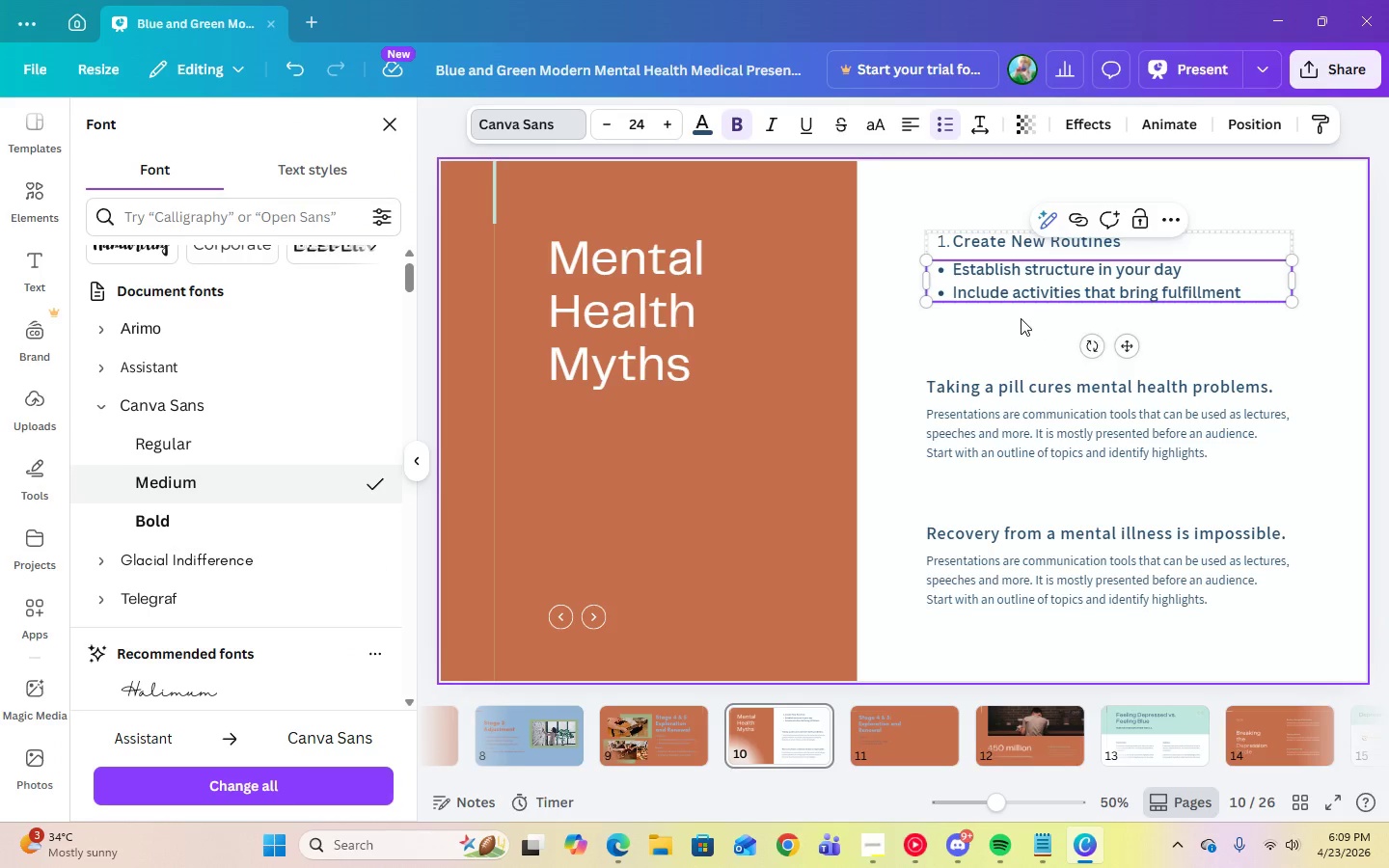 
left_click([1021, 318])
 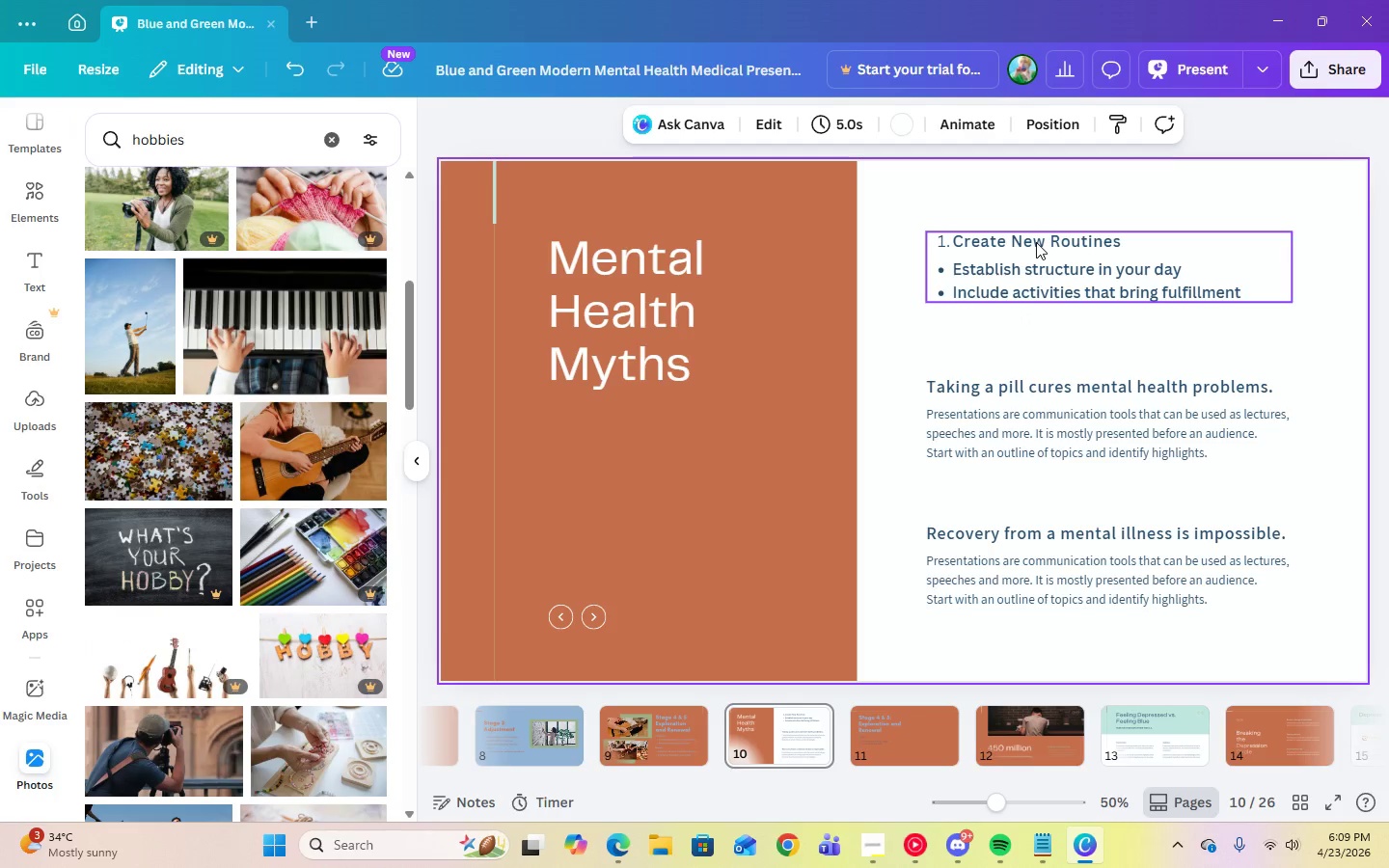 
left_click([1036, 242])
 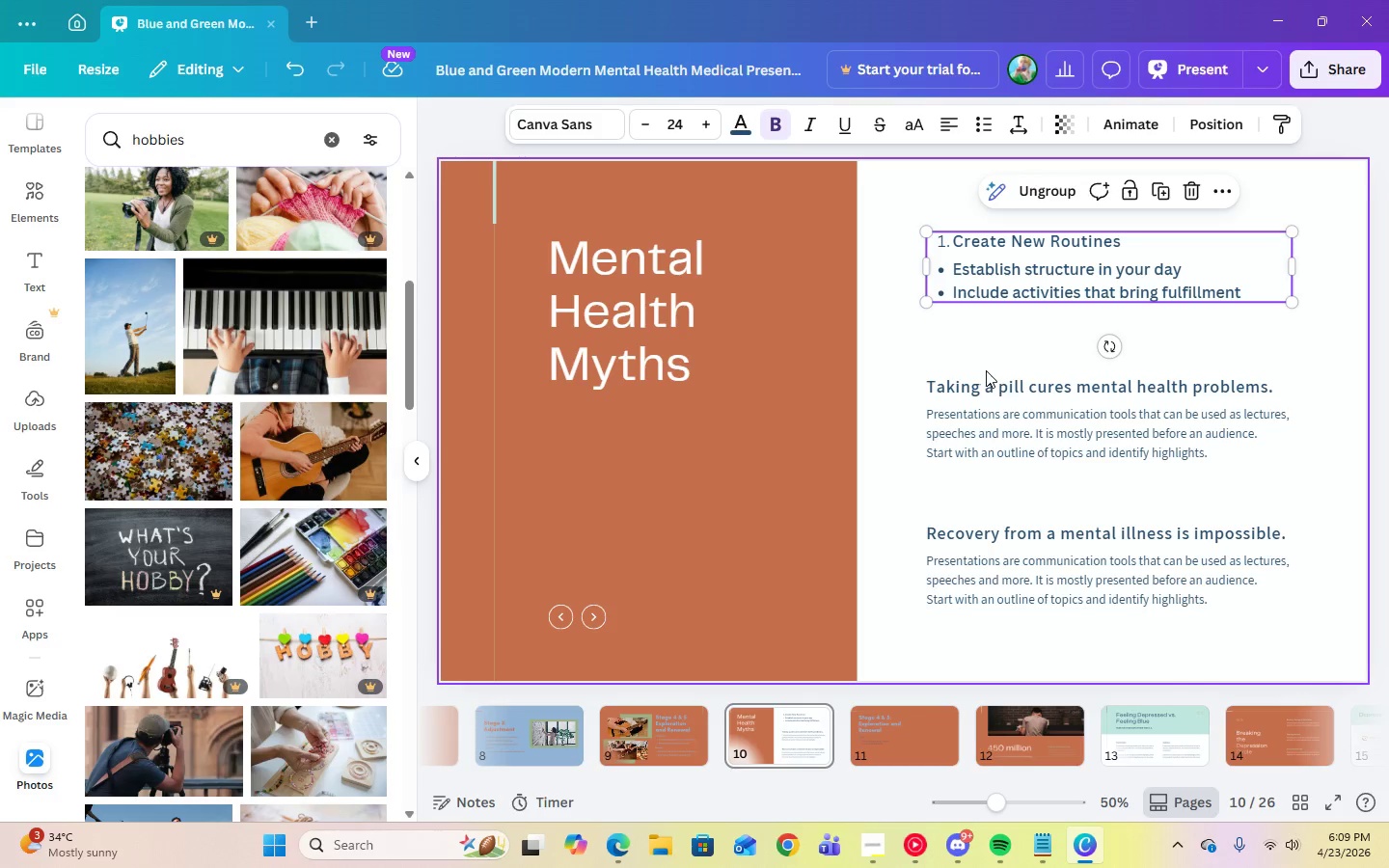 
left_click([1011, 336])
 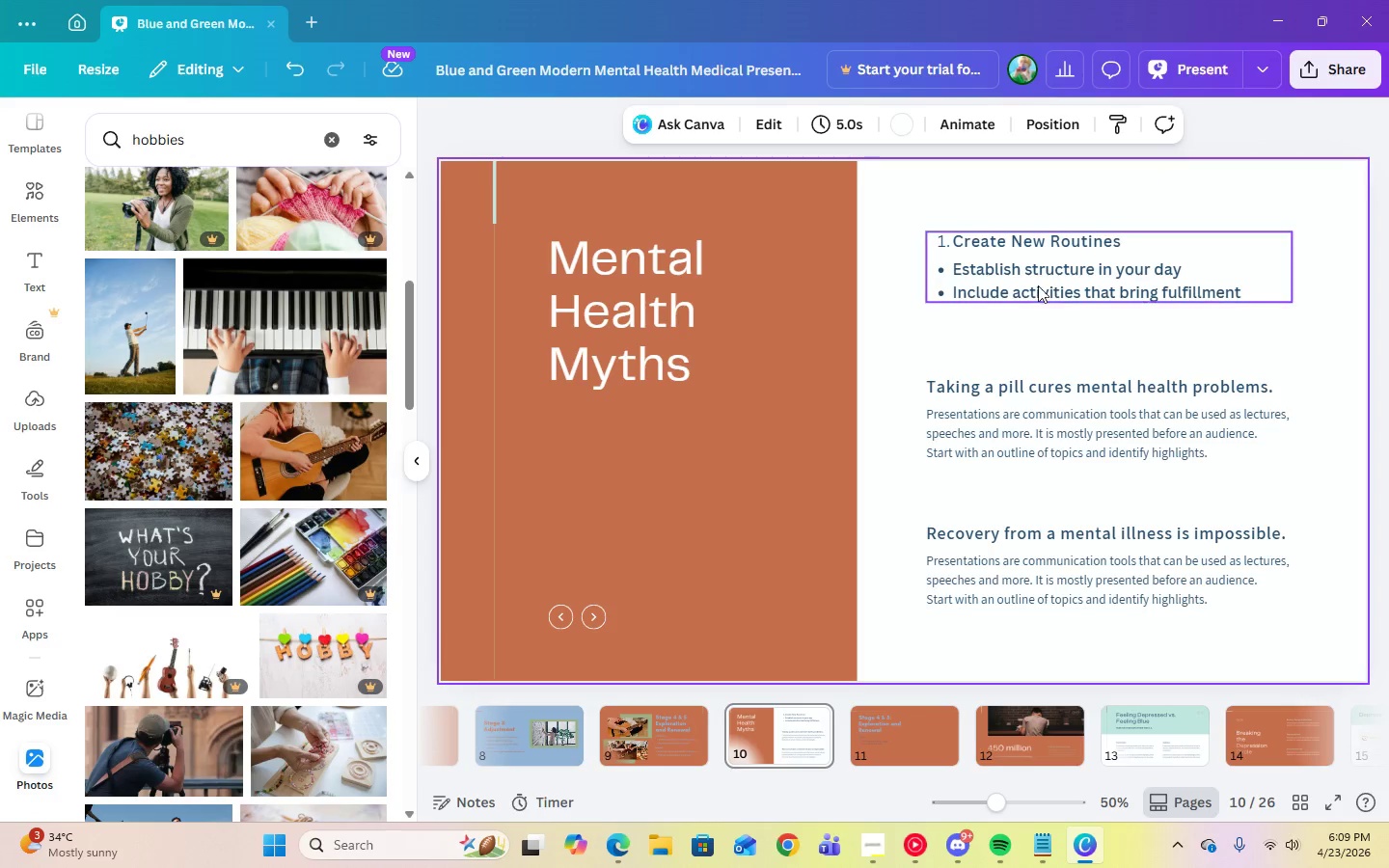 
left_click([1038, 284])
 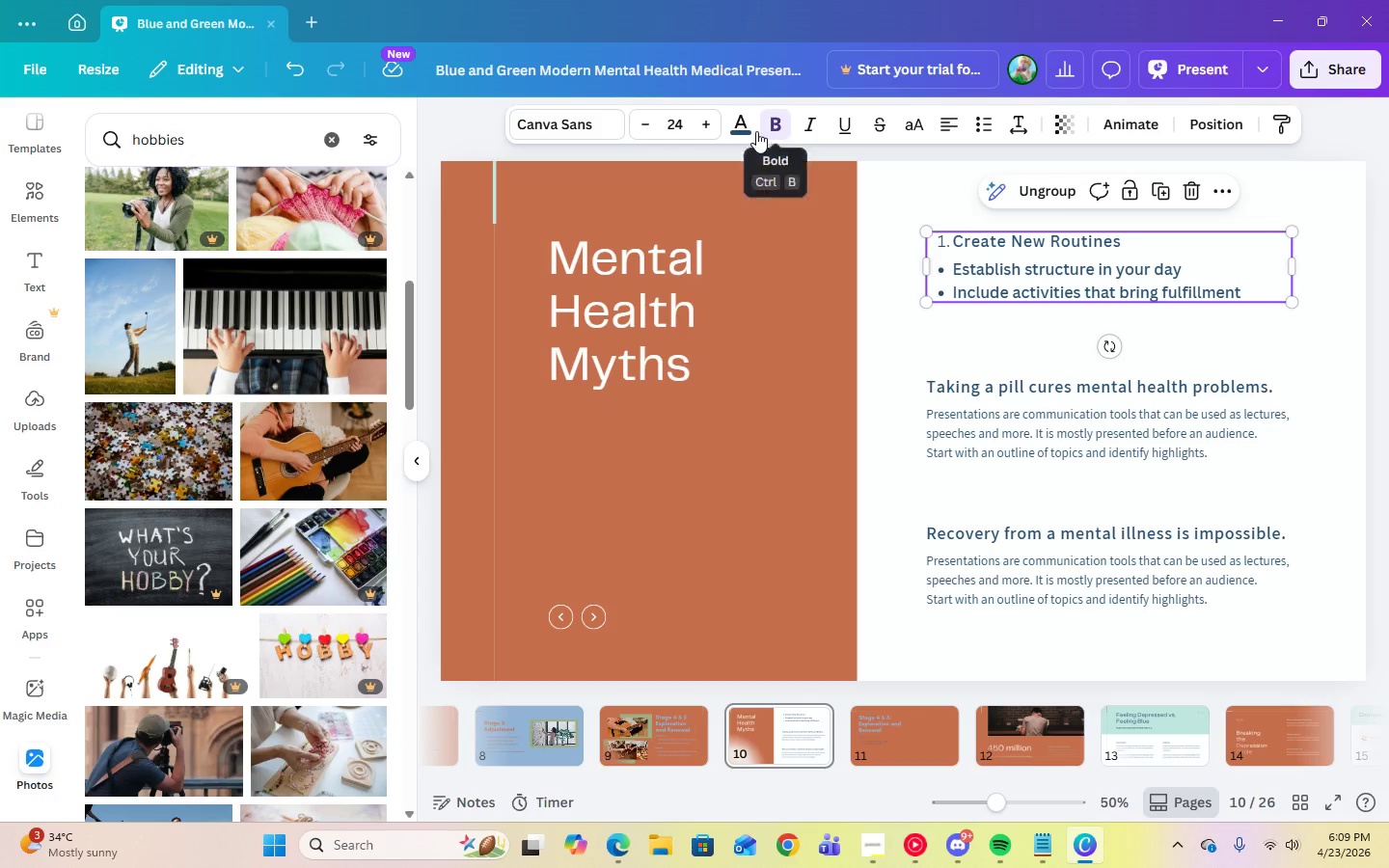 
left_click([751, 131])
 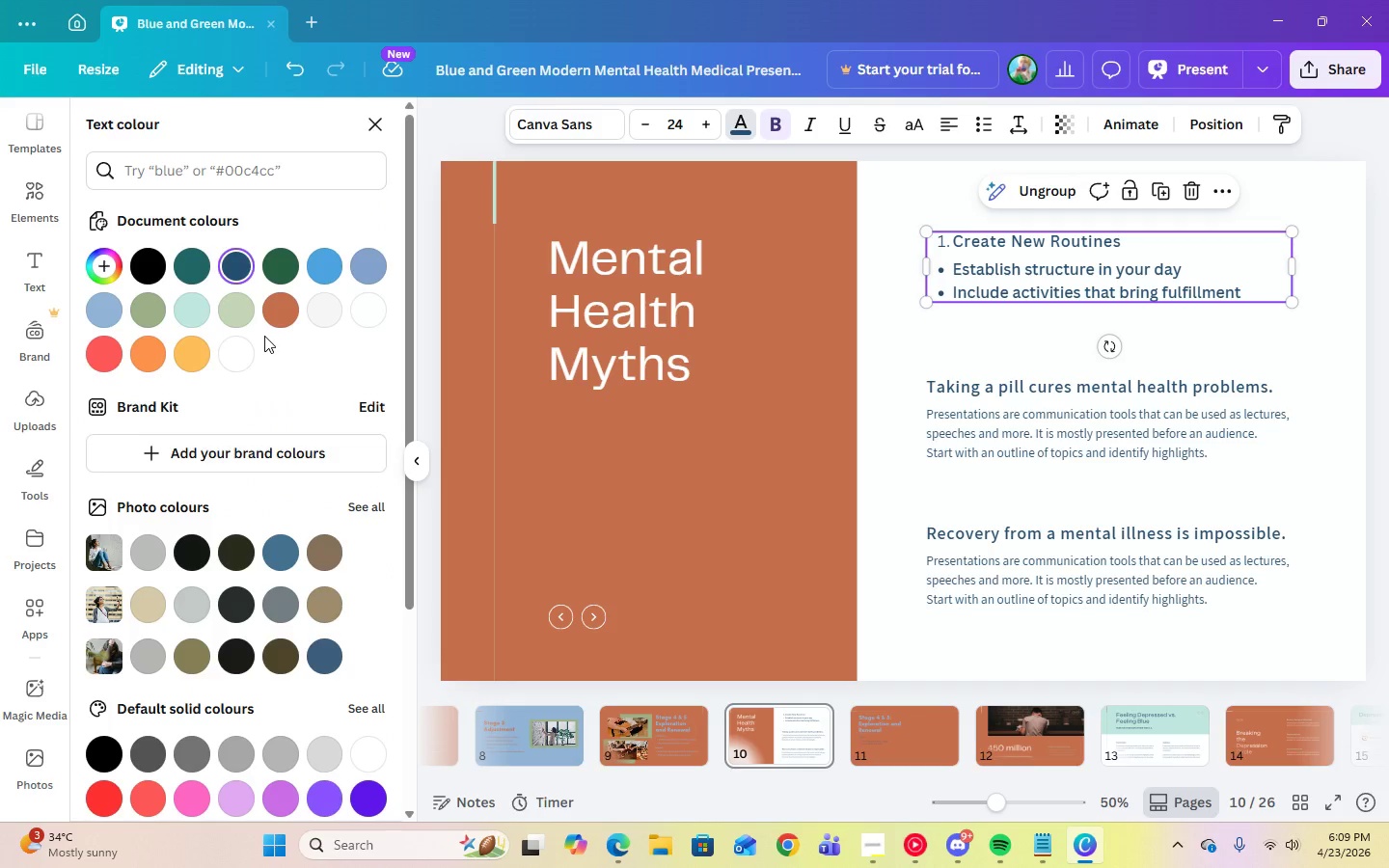 
left_click([276, 314])
 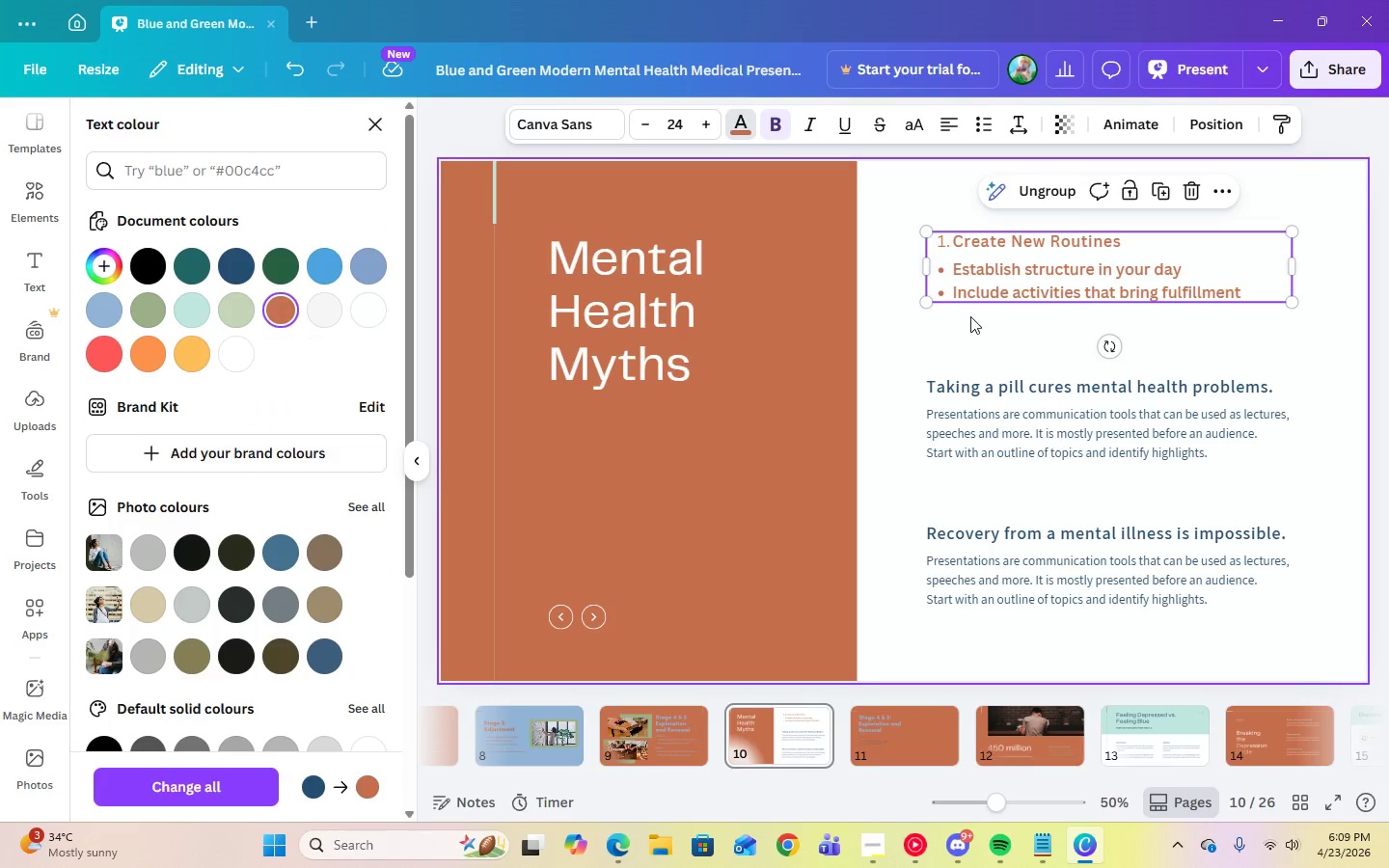 
left_click([986, 329])
 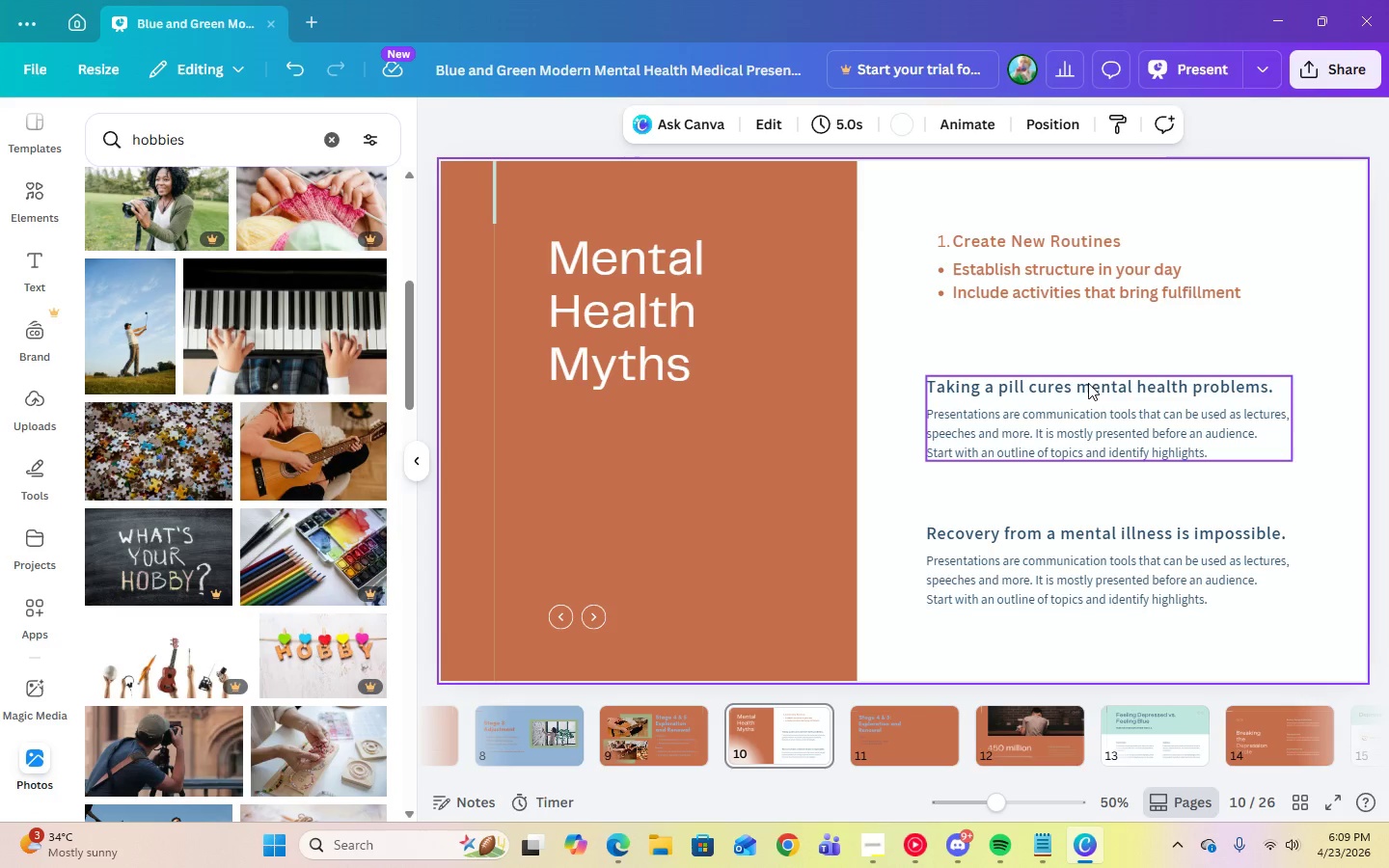 
wait(7.44)
 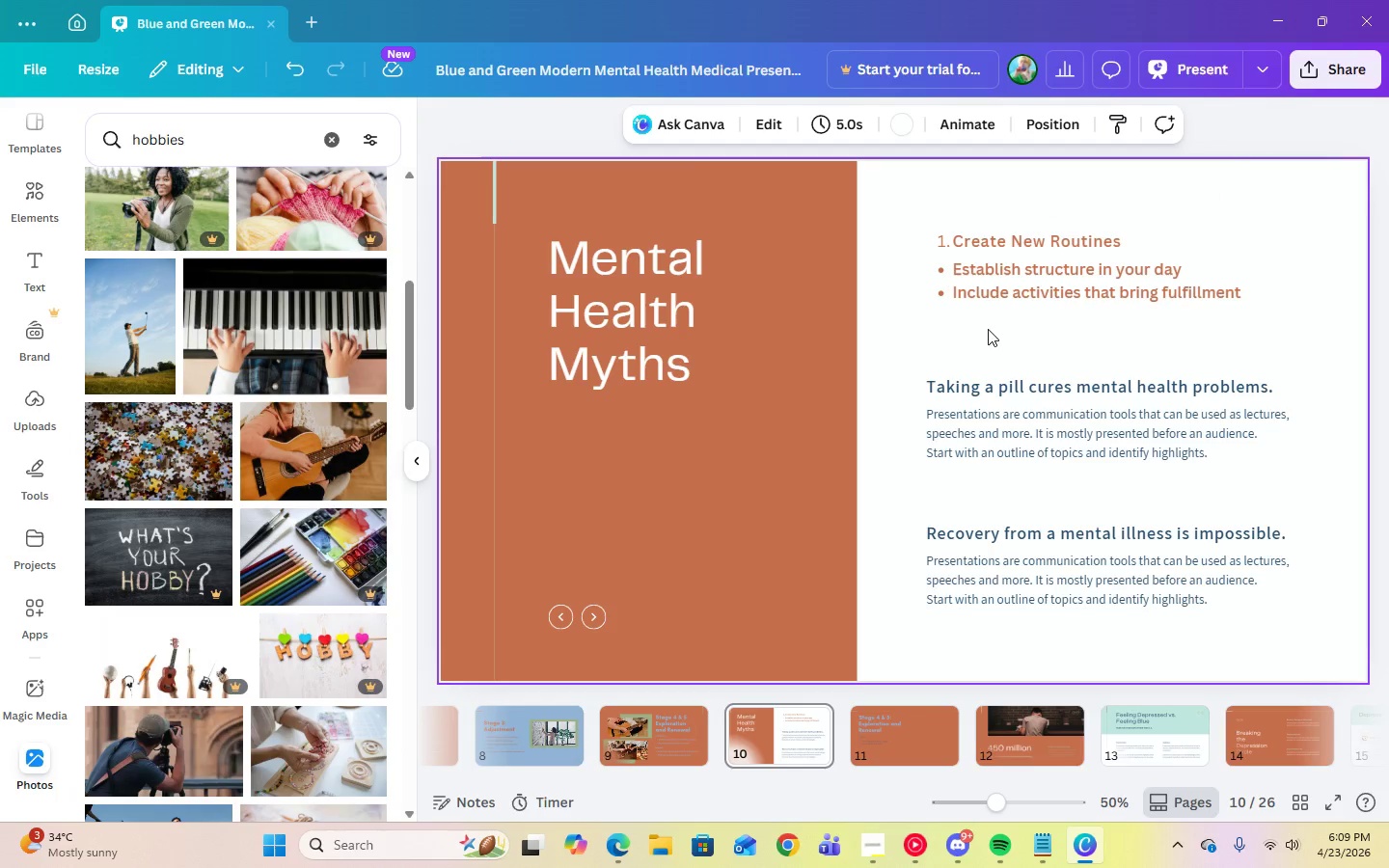 
double_click([1098, 388])
 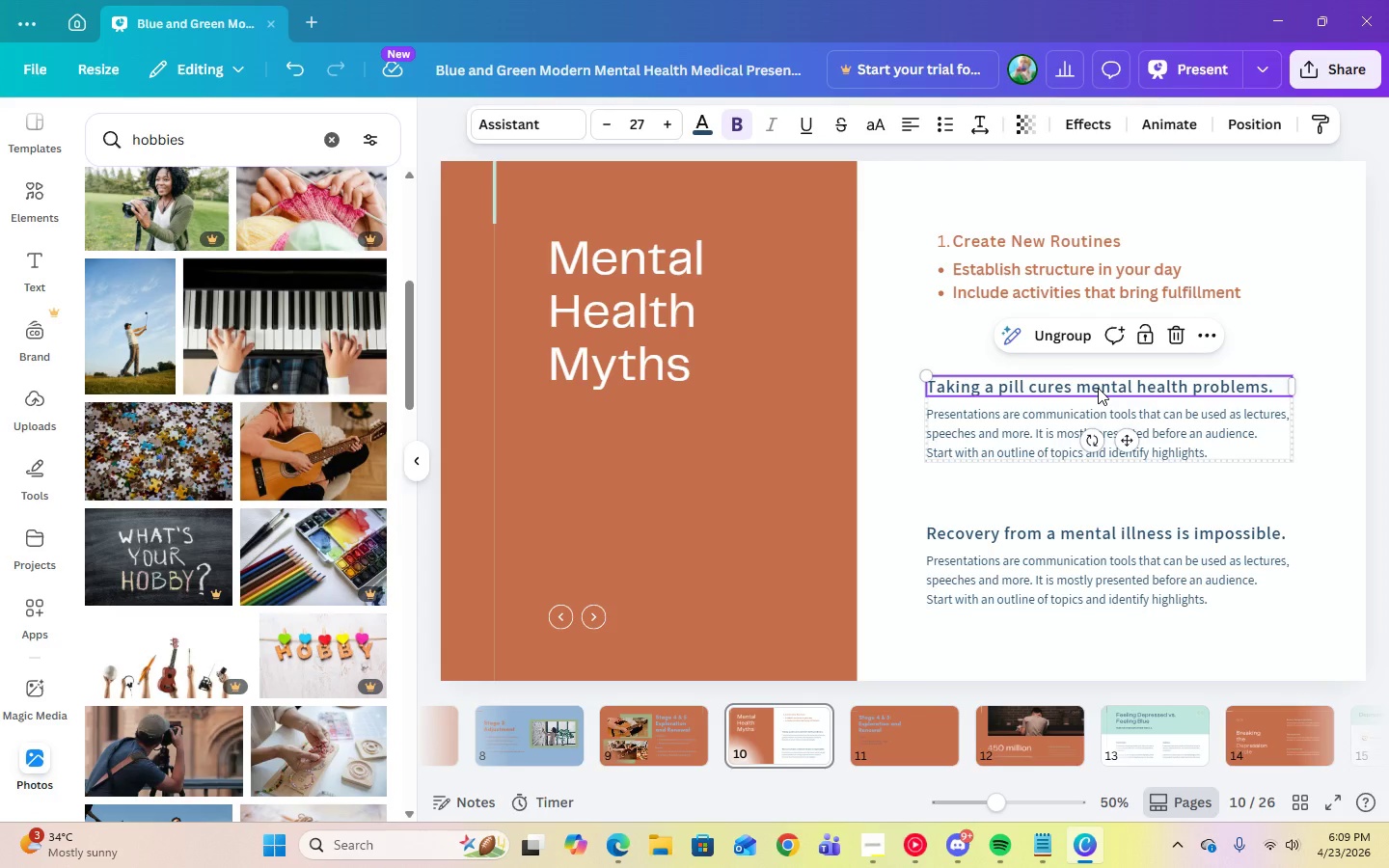 
left_click([1098, 388])
 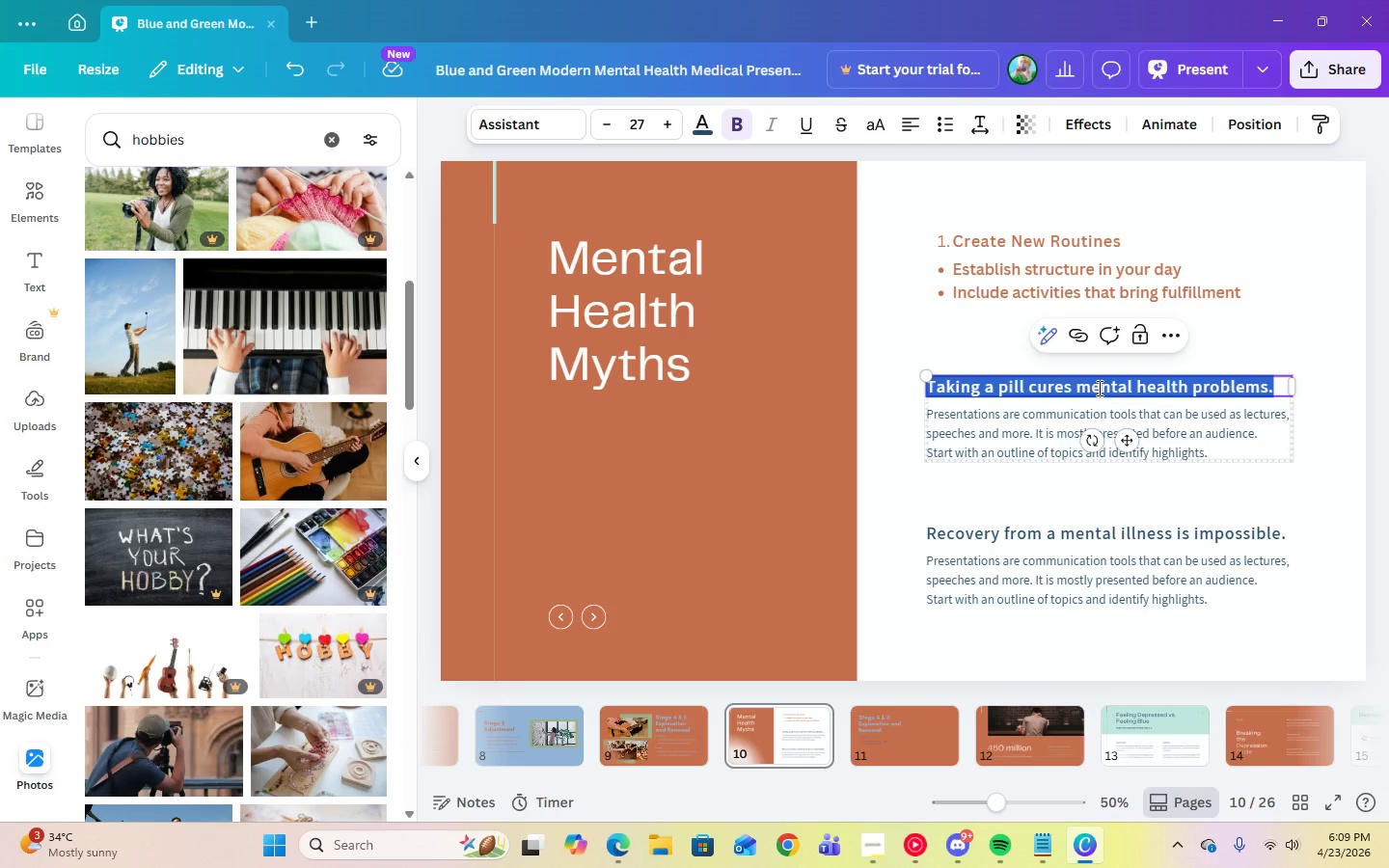 
key(2)
 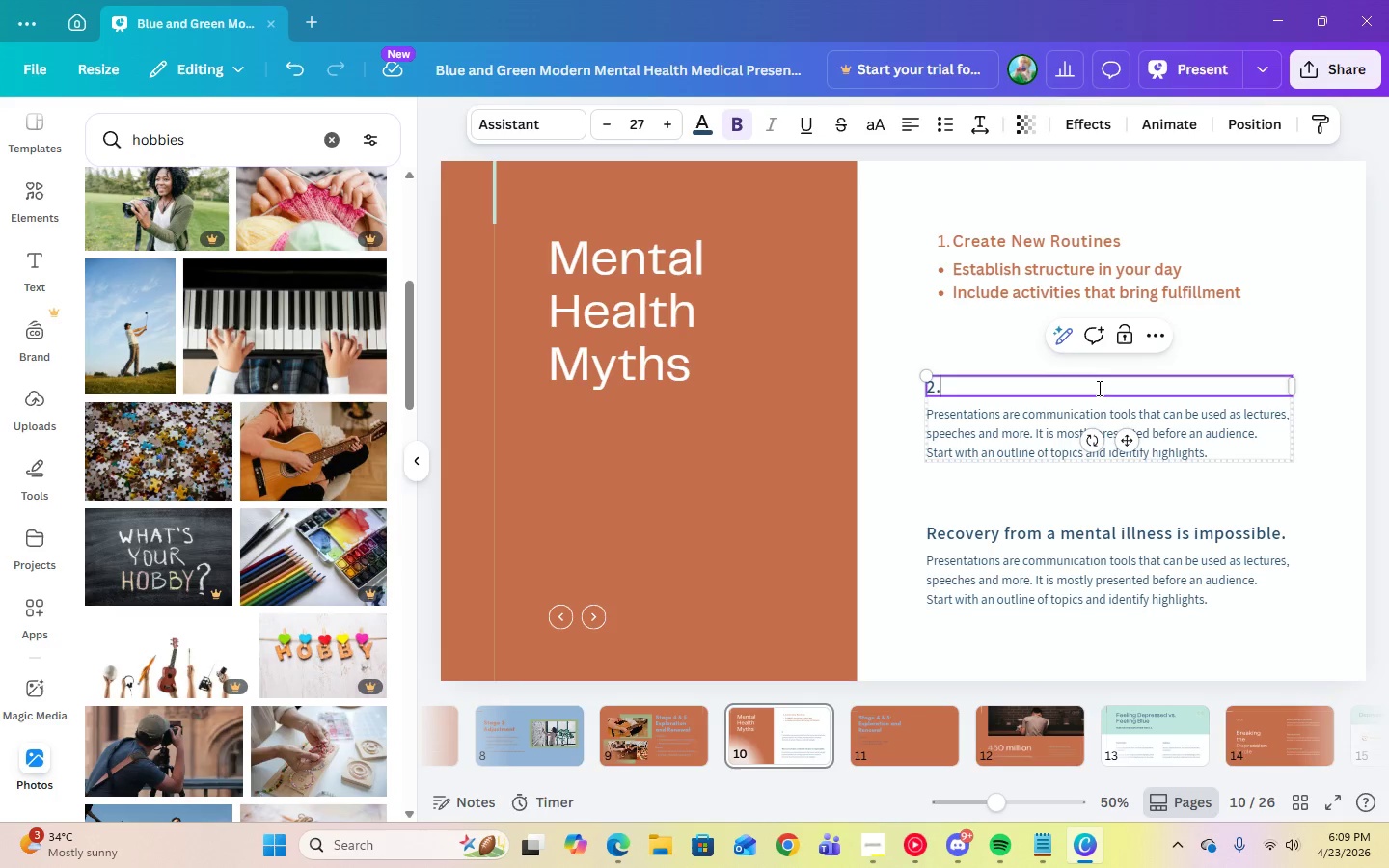 
key(Period)
 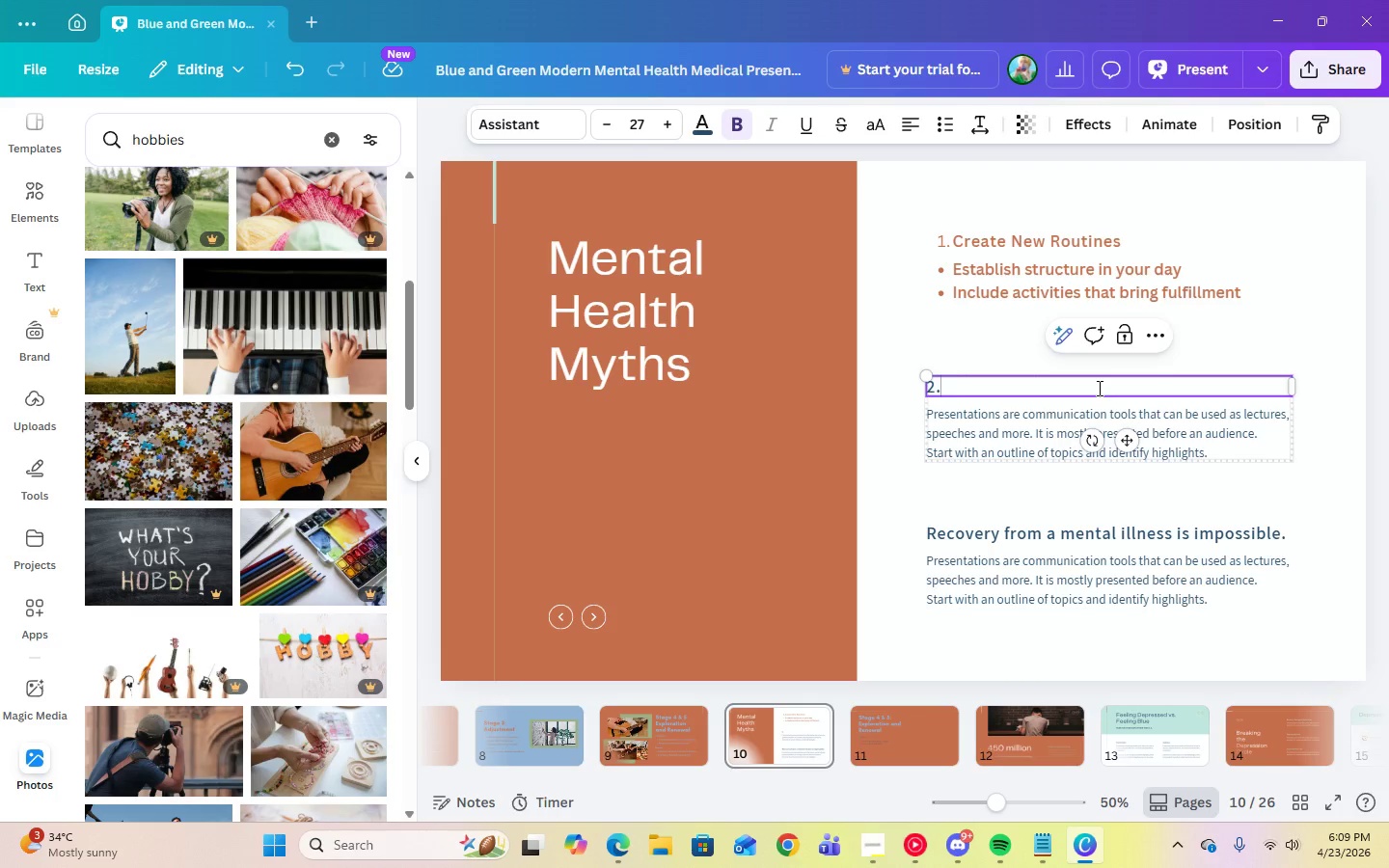 
key(Space)
 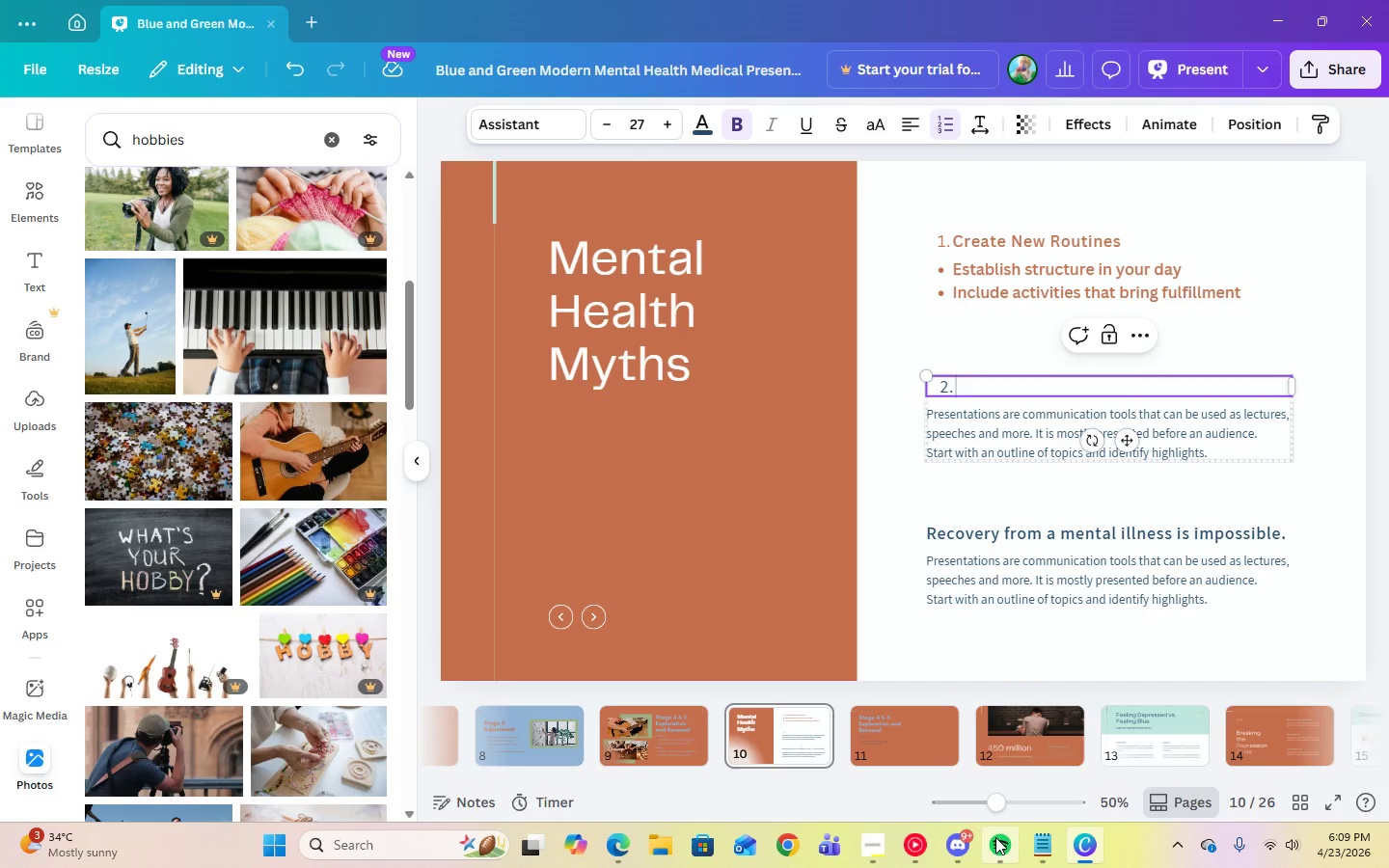 
left_click([1049, 846])
 